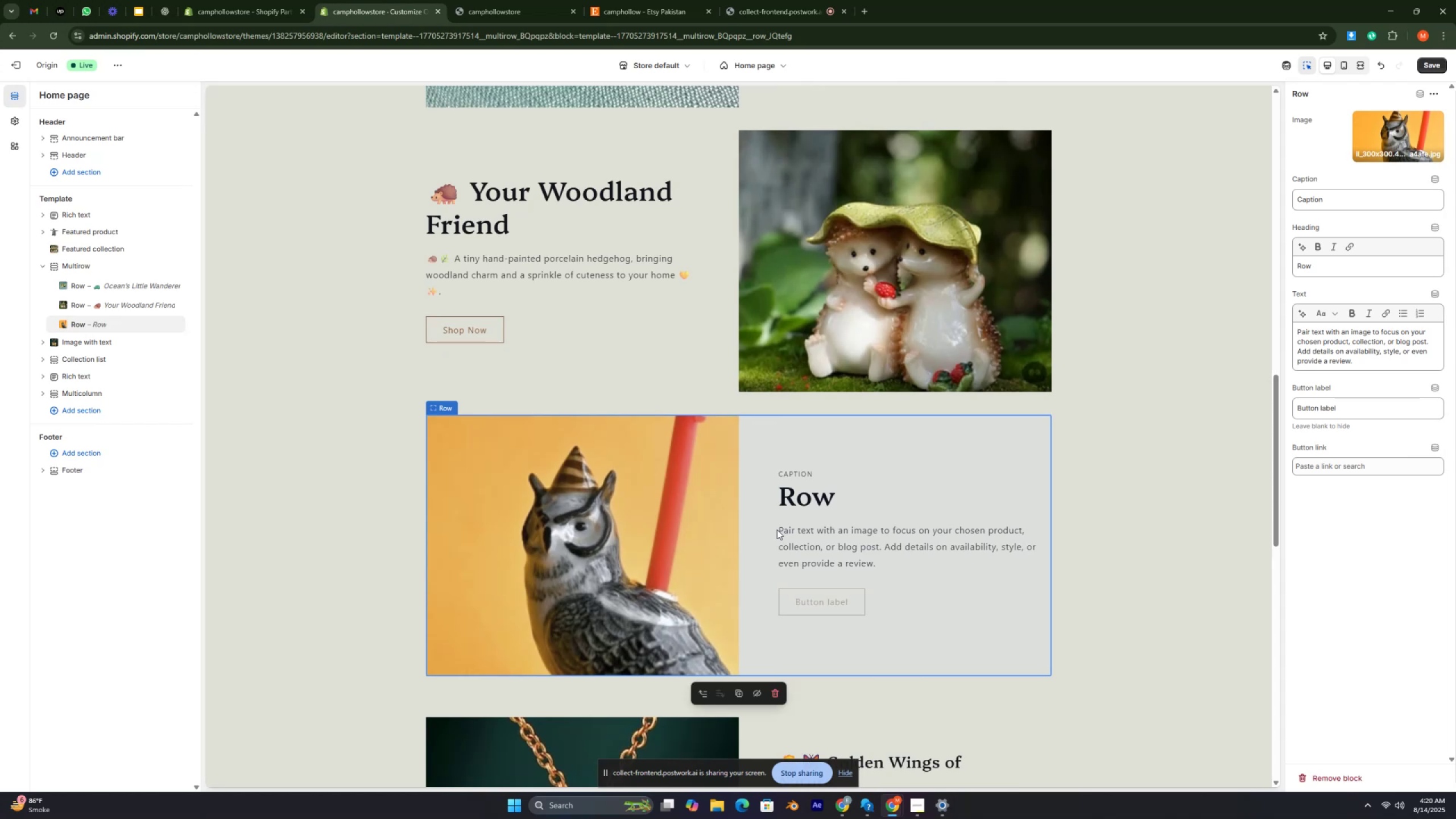 
scroll: coordinate [746, 534], scroll_direction: down, amount: 2.0
 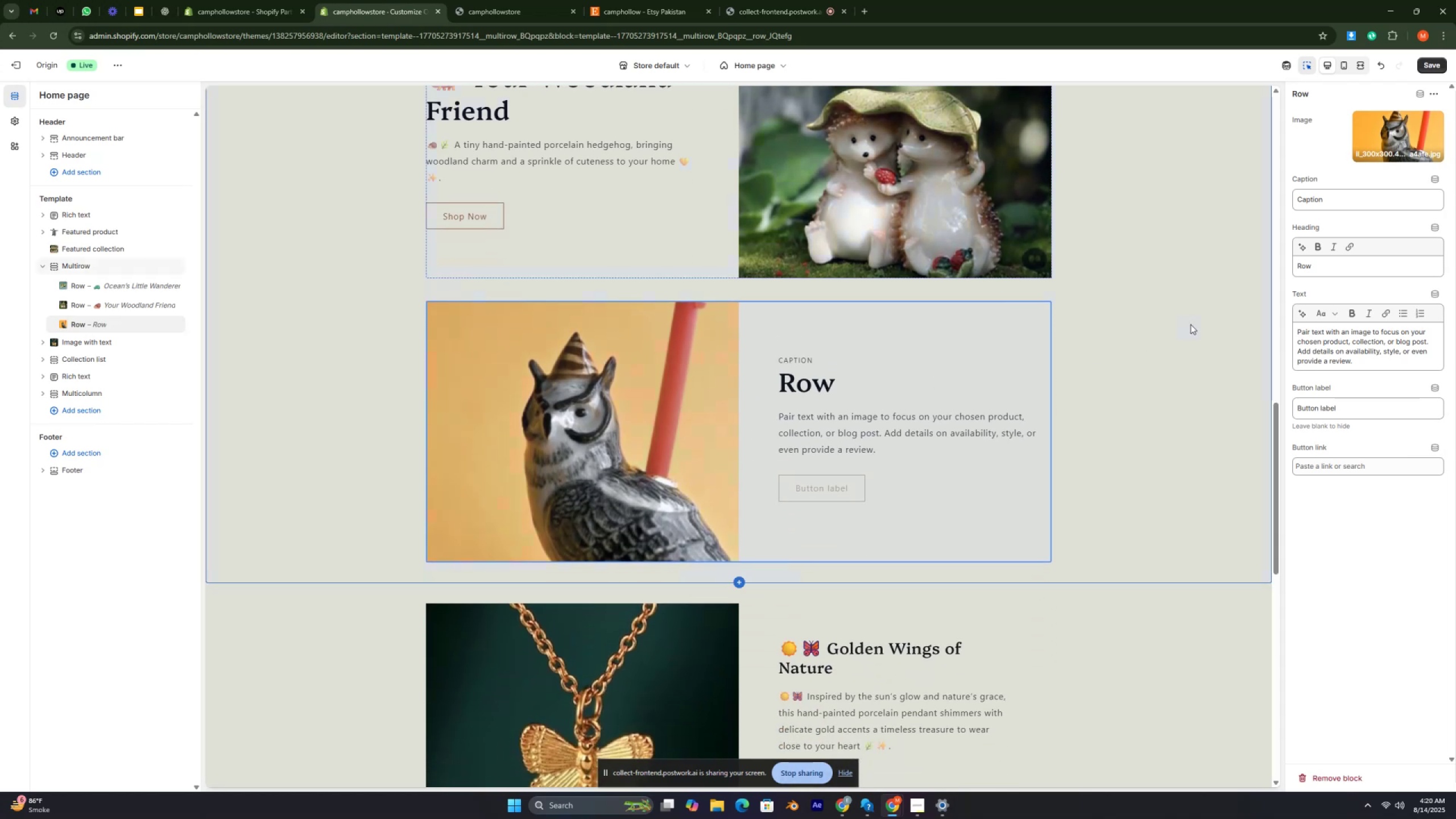 
left_click([1404, 132])
 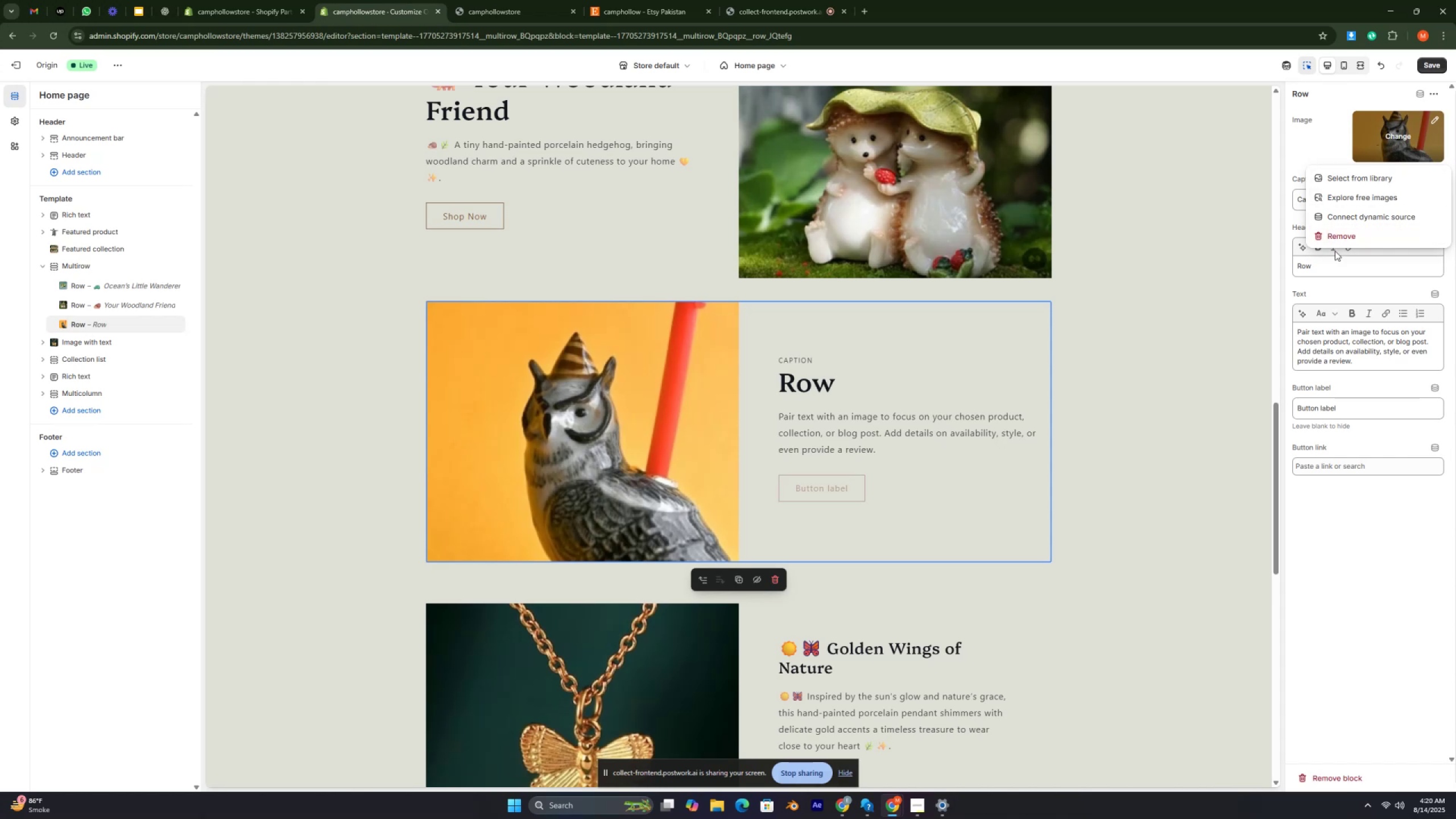 
left_click([1329, 238])
 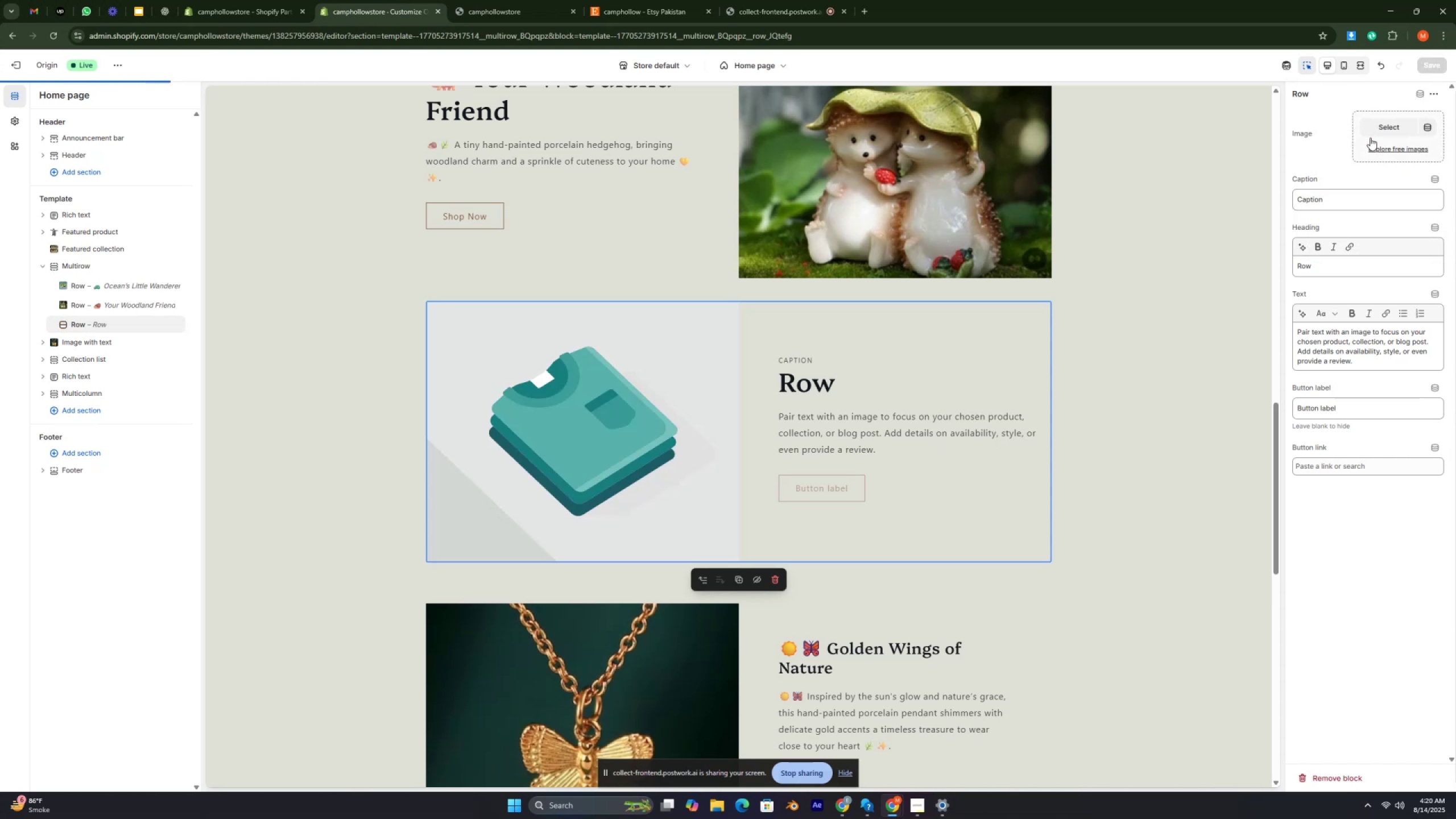 
left_click([1372, 134])
 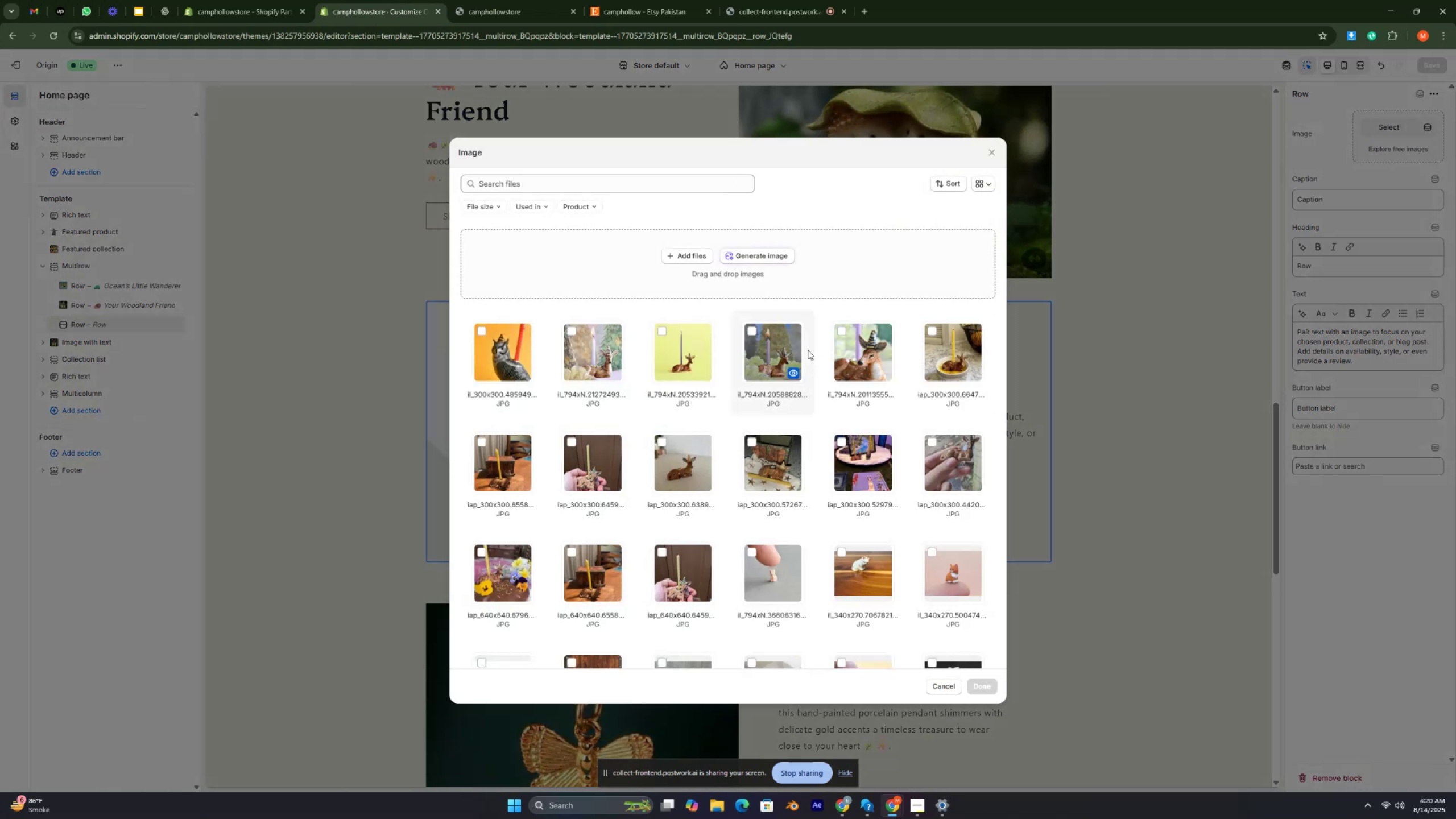 
scroll: coordinate [808, 350], scroll_direction: down, amount: 3.0
 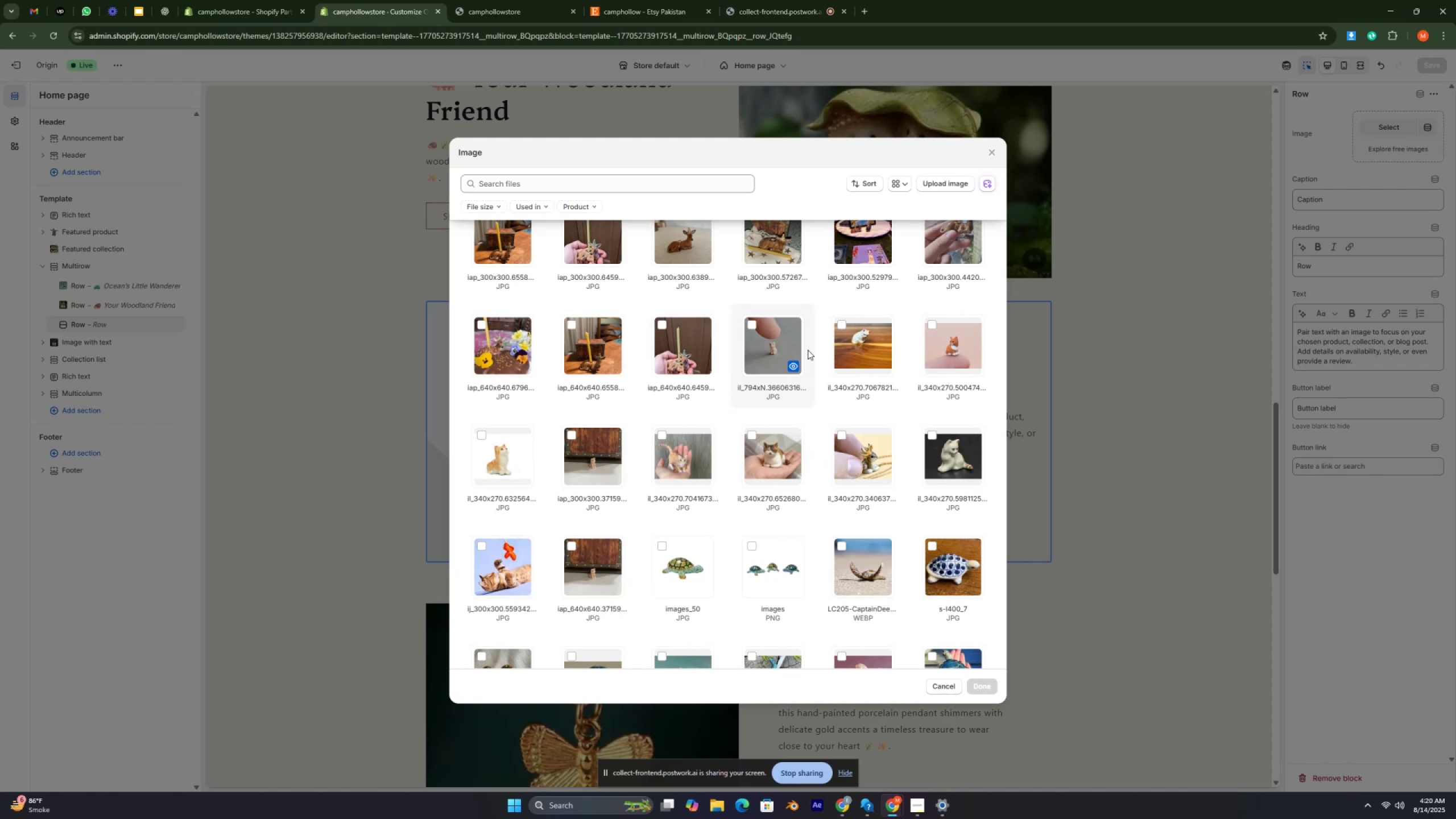 
key(Control+ControlRight)
 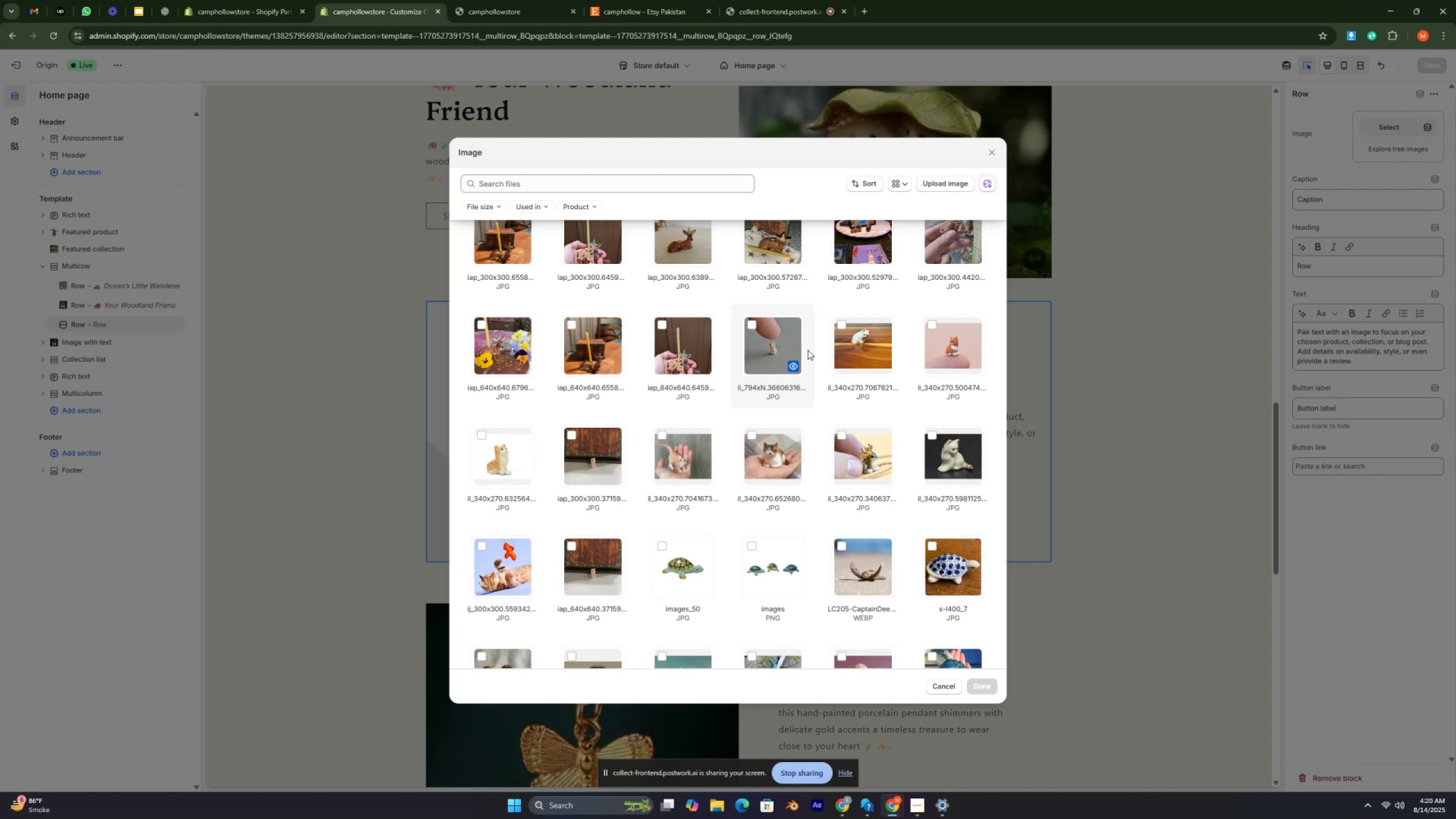 
key(Control+ControlRight)
 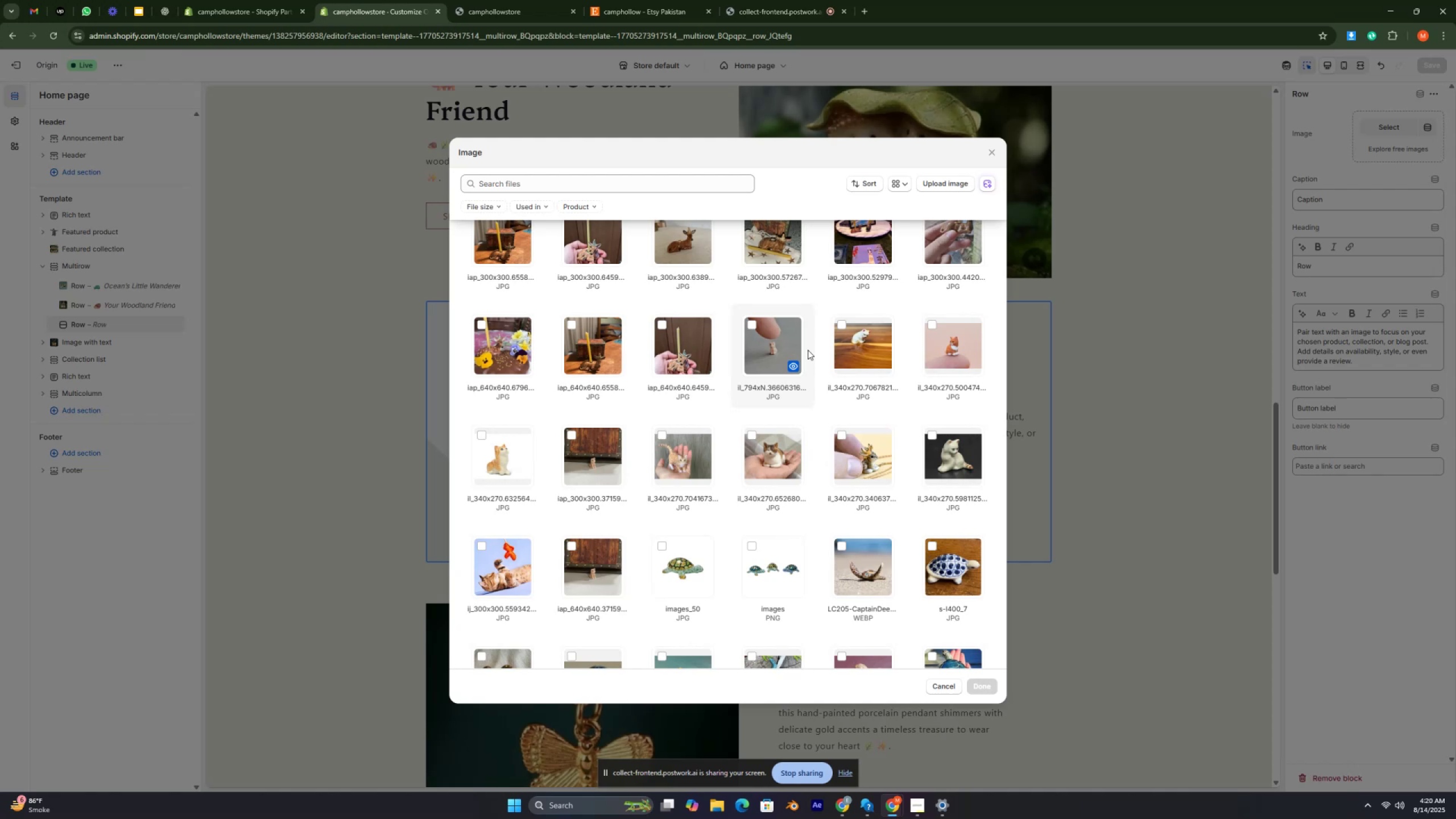 
key(Control+ControlRight)
 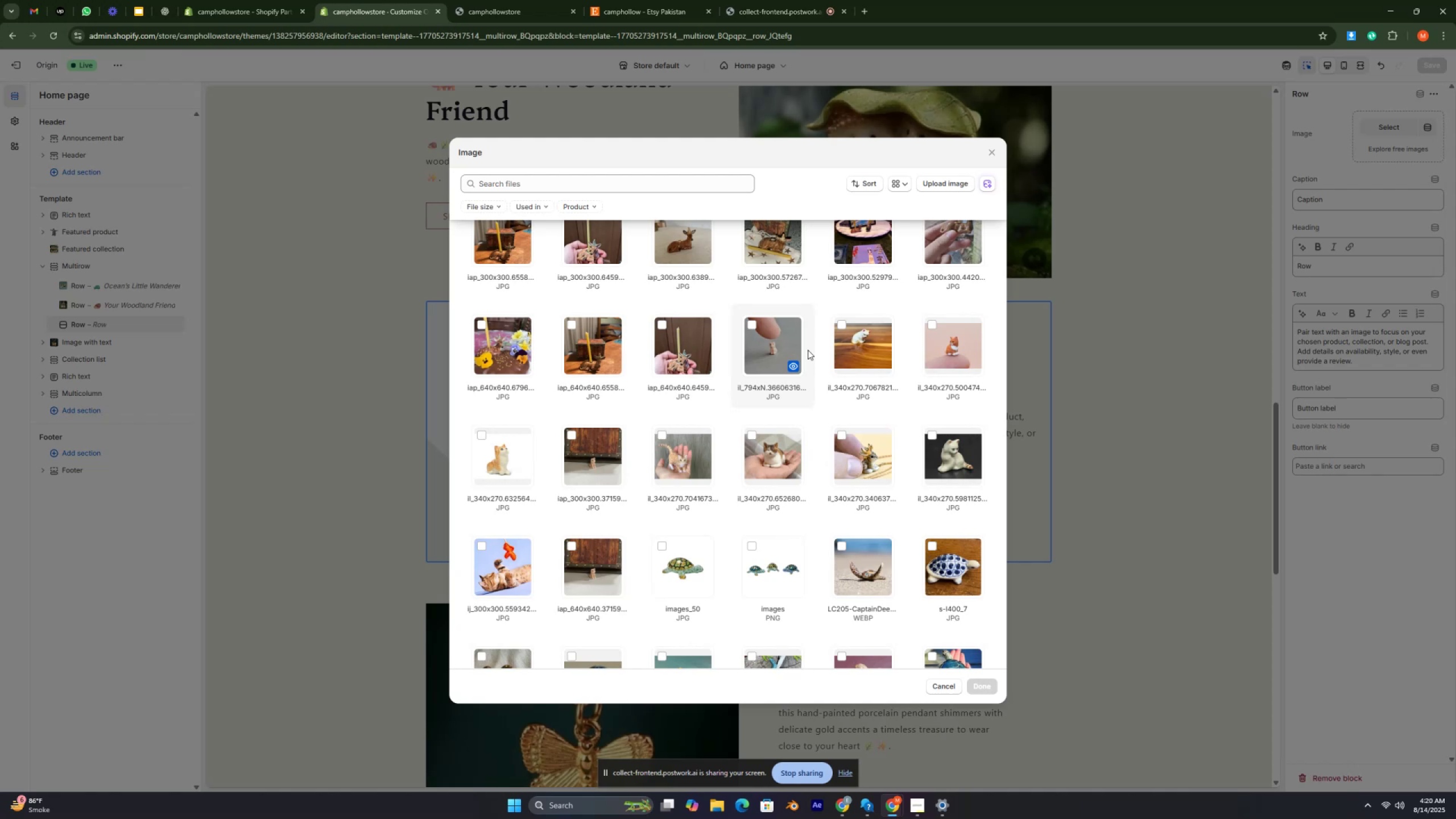 
key(Control+ControlRight)
 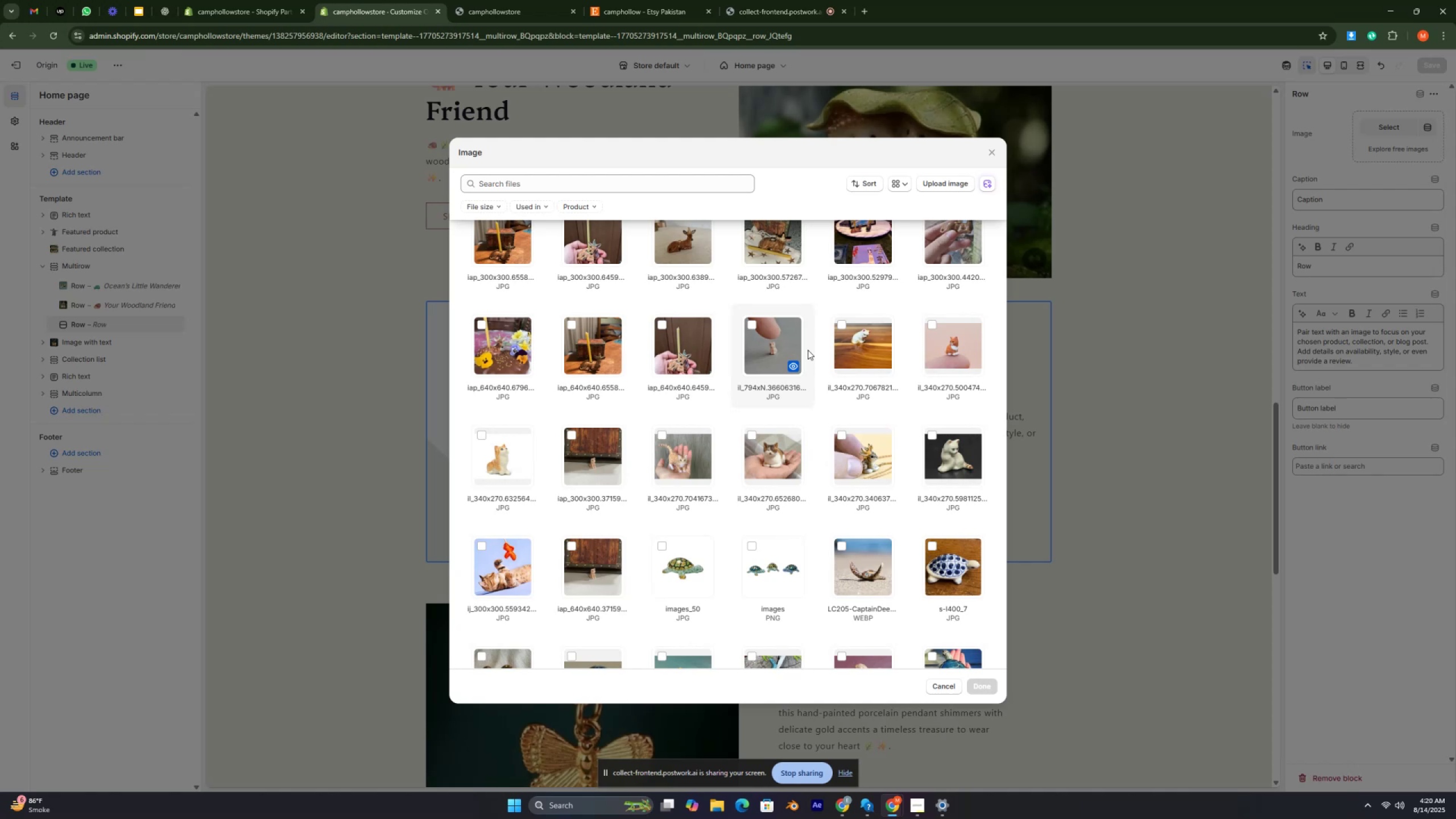 
key(Control+ControlRight)
 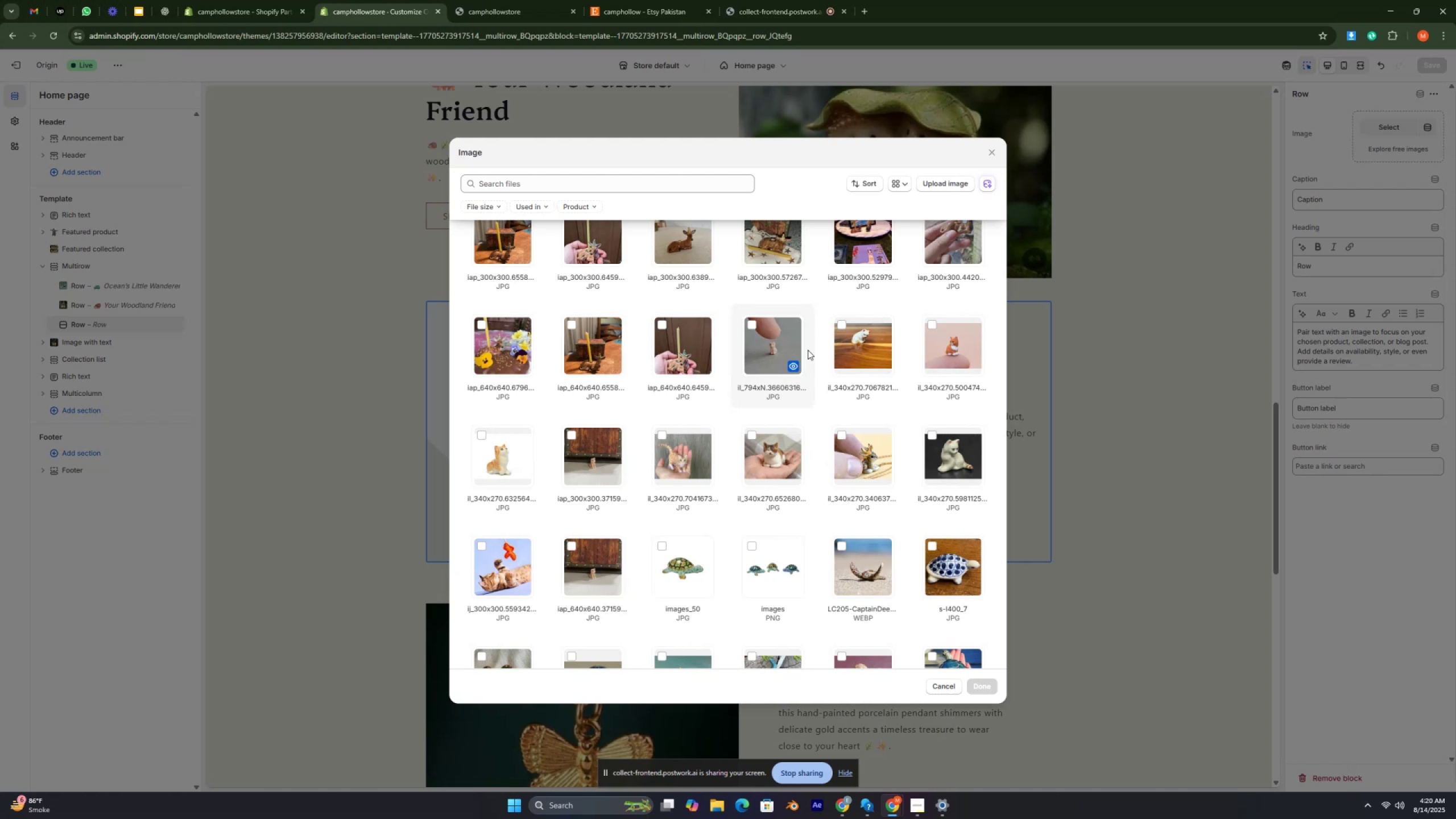 
key(Control+ControlRight)
 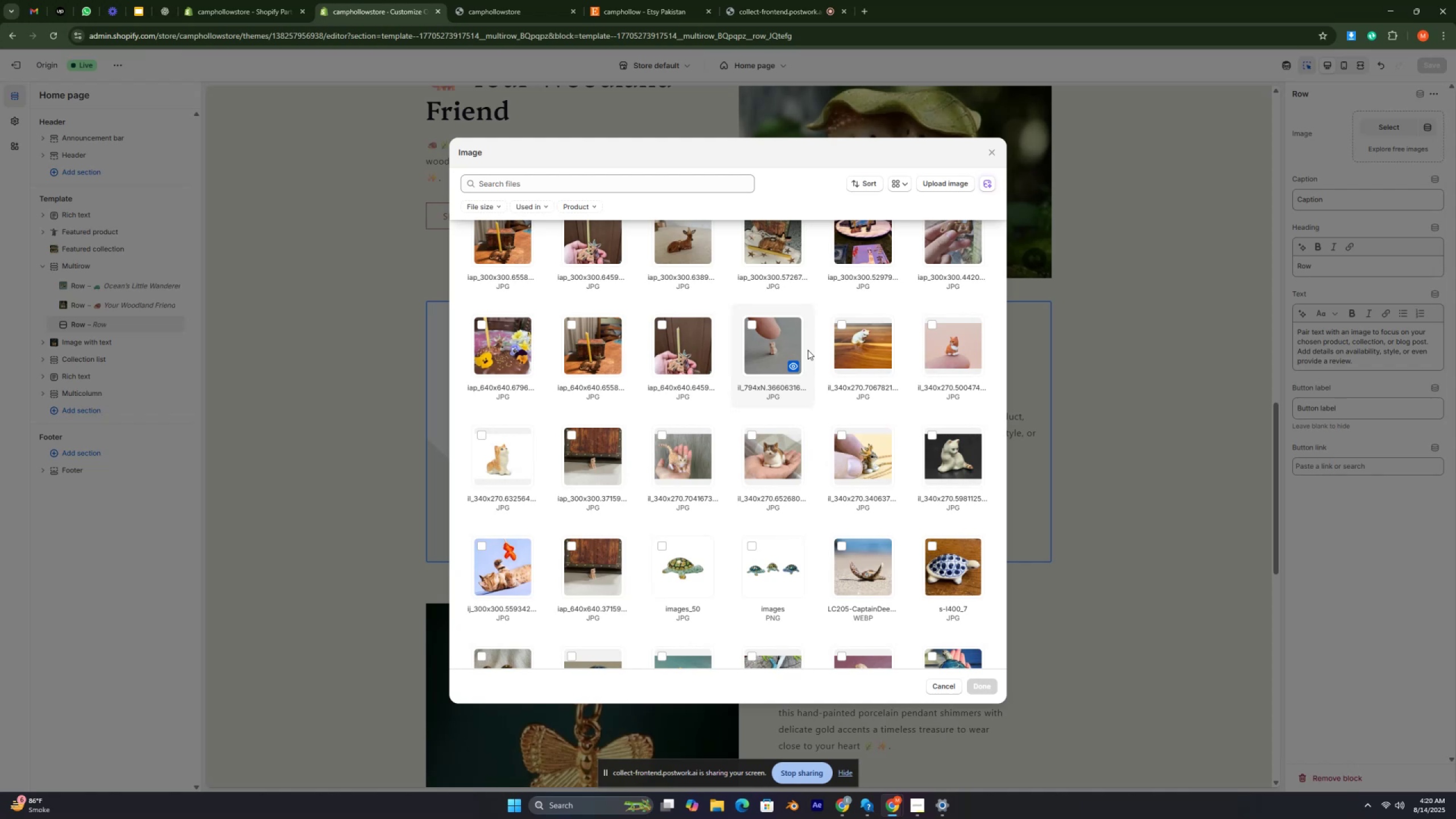 
key(Control+ControlRight)
 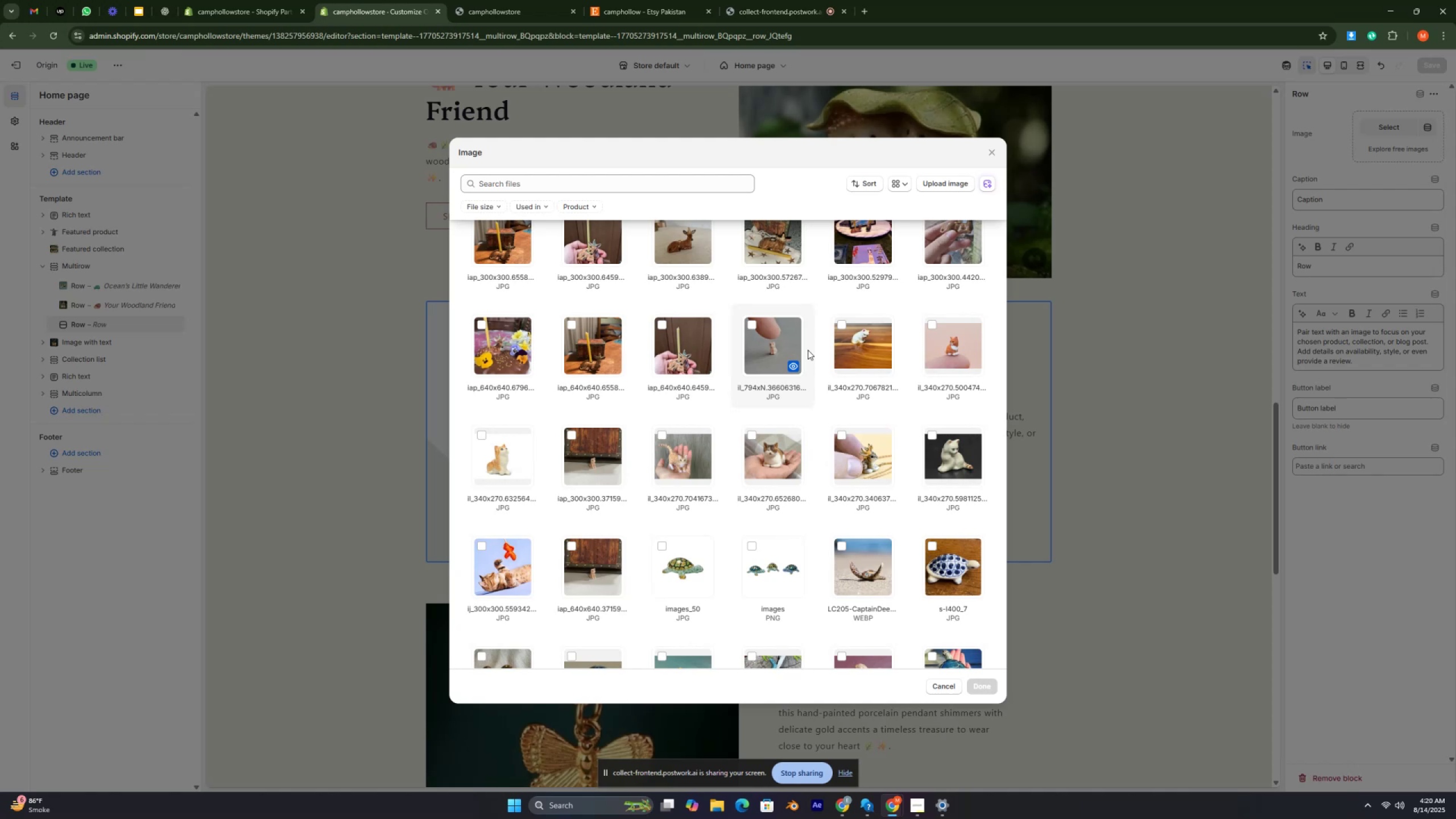 
key(Control+ControlRight)
 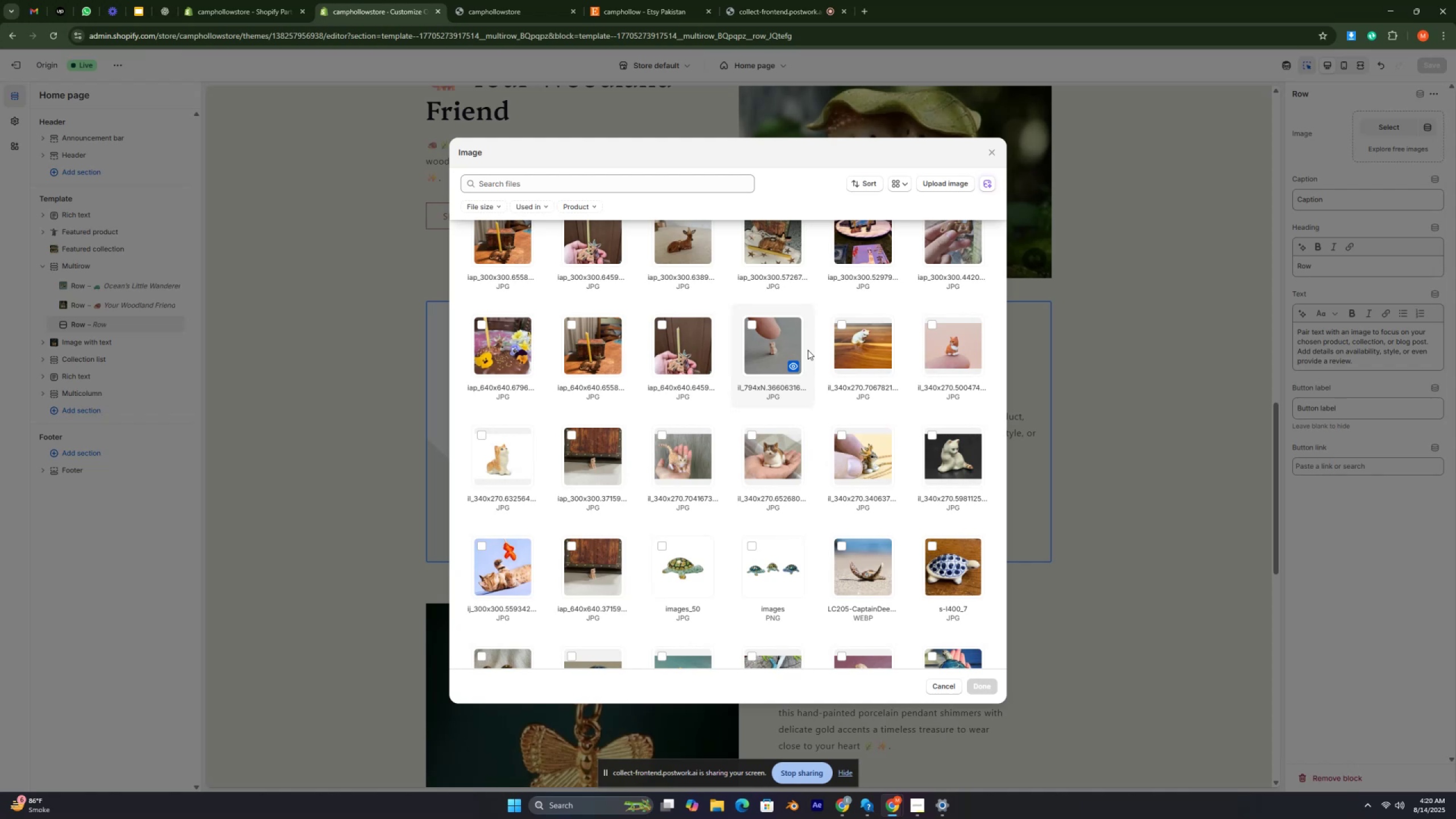 
key(Control+ControlRight)
 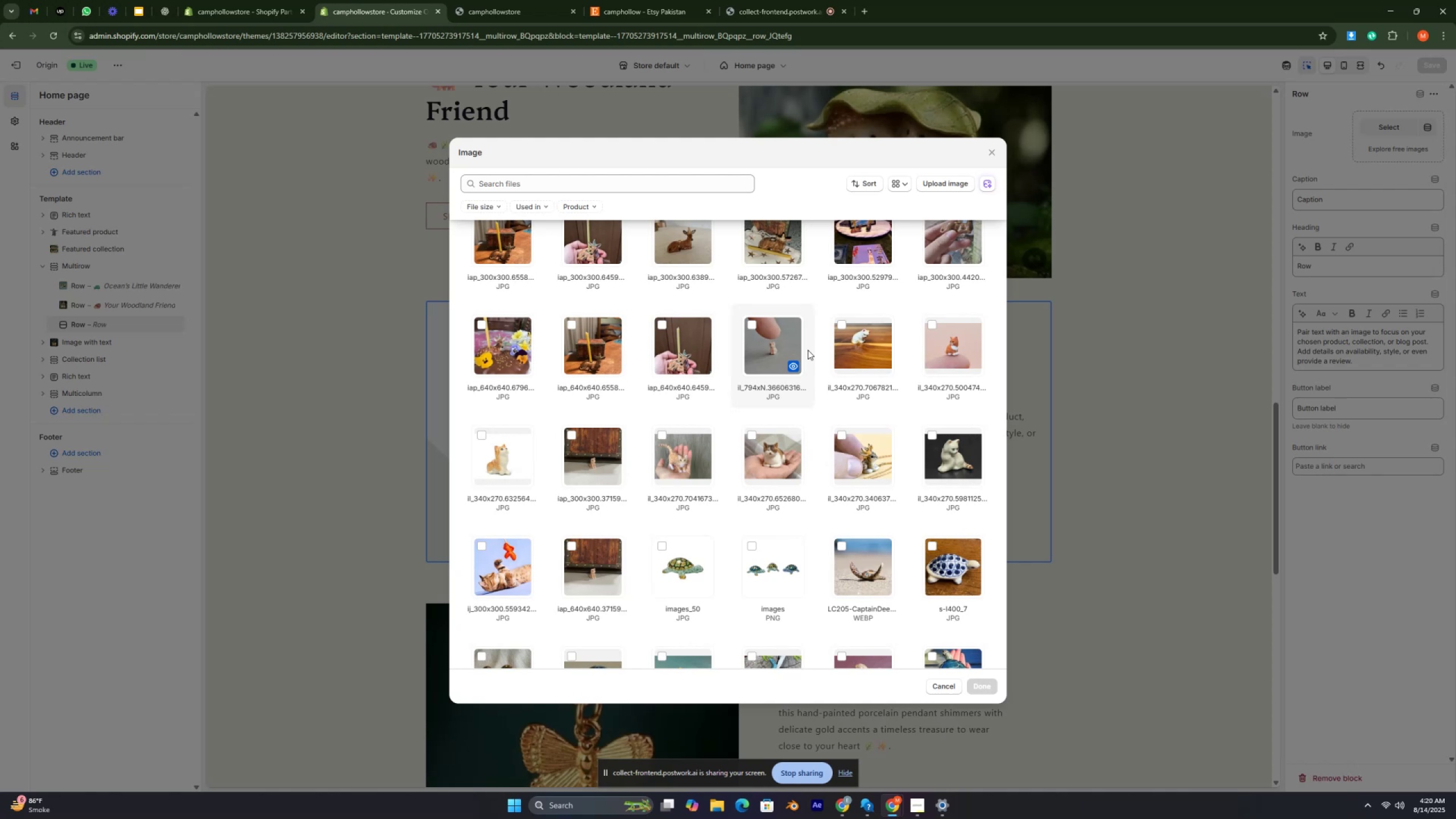 
key(Control+ControlRight)
 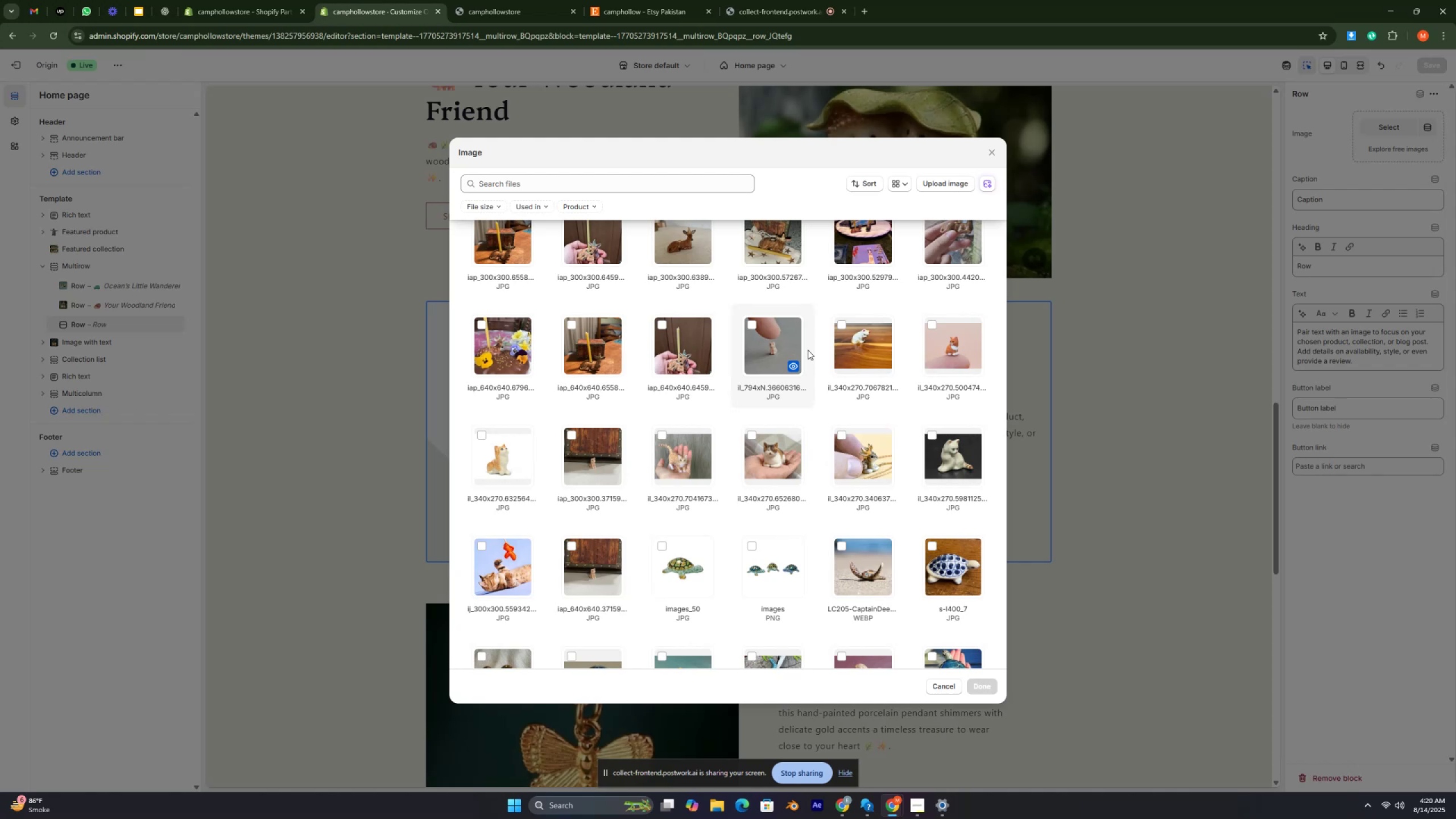 
key(Control+ControlRight)
 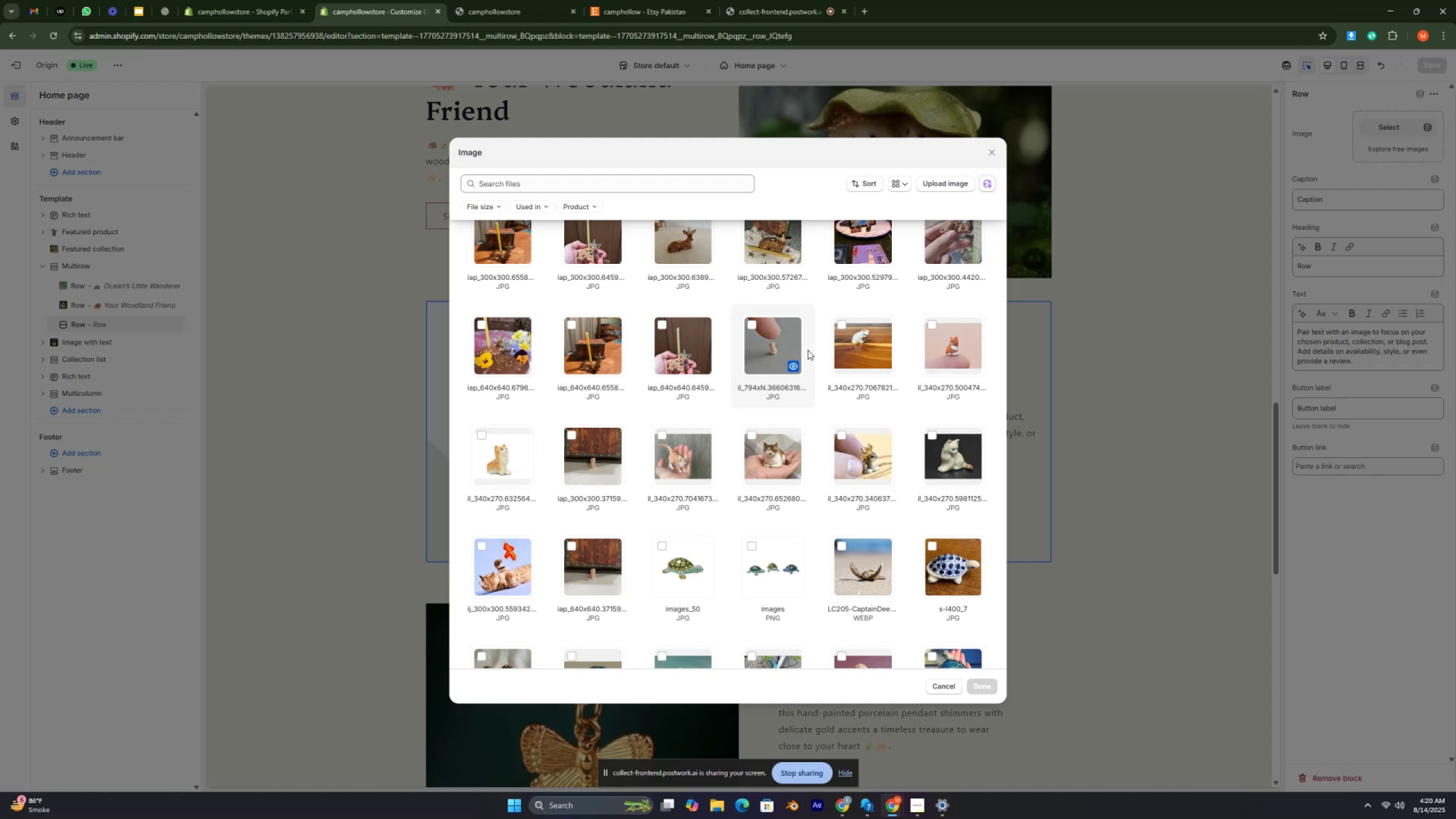 
key(Control+ControlRight)
 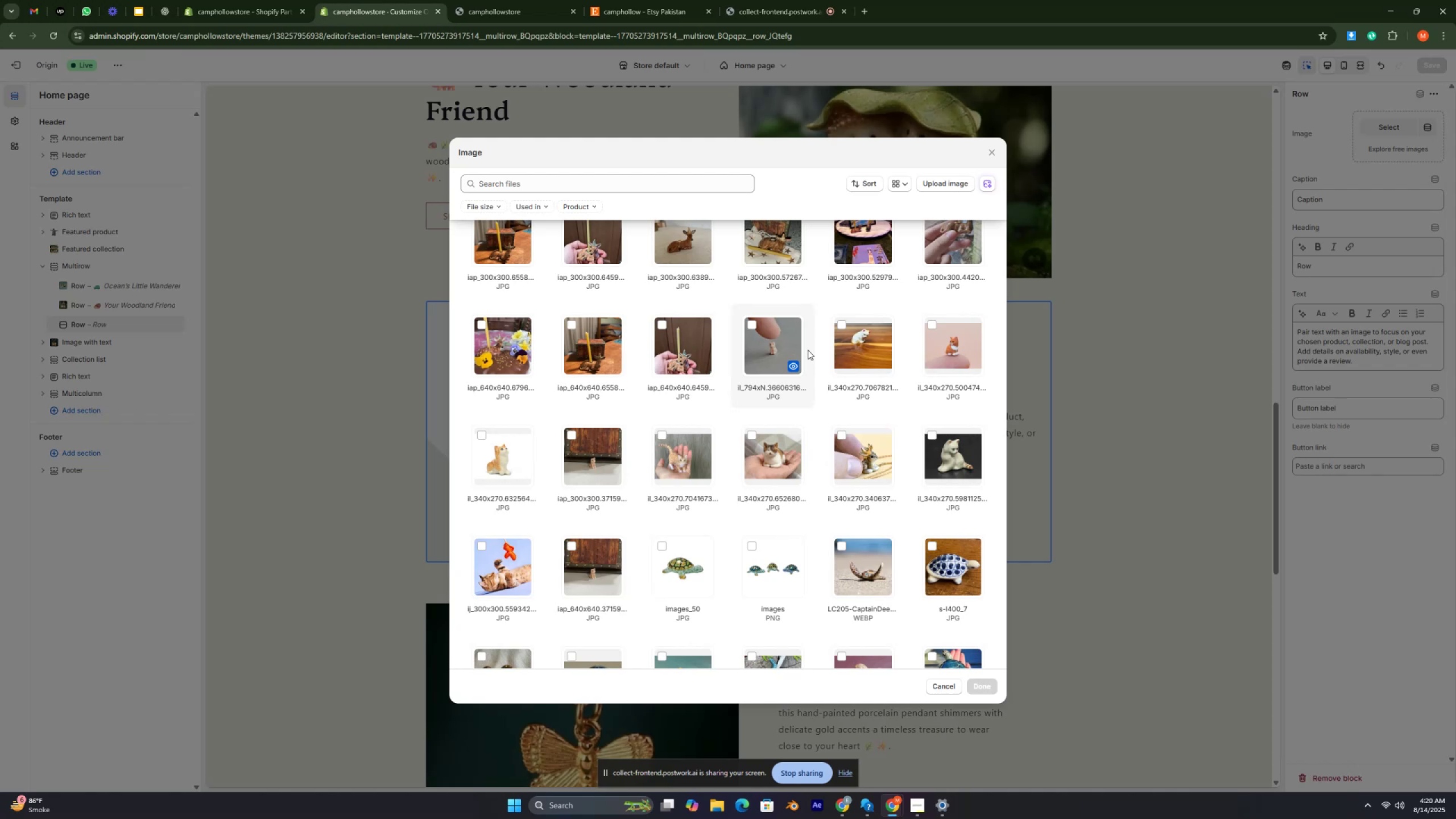 
key(Control+ControlRight)
 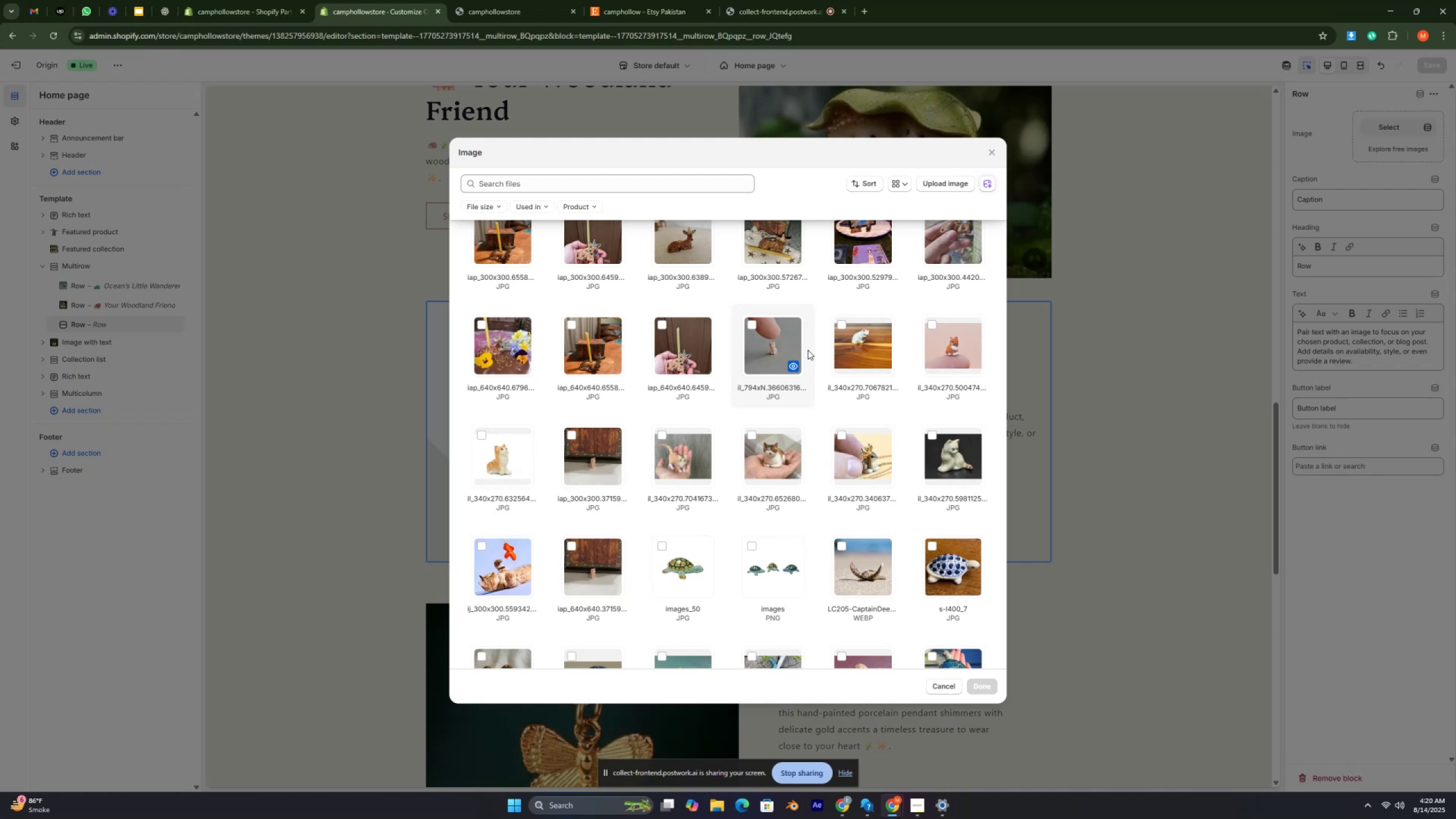 
wait(7.4)
 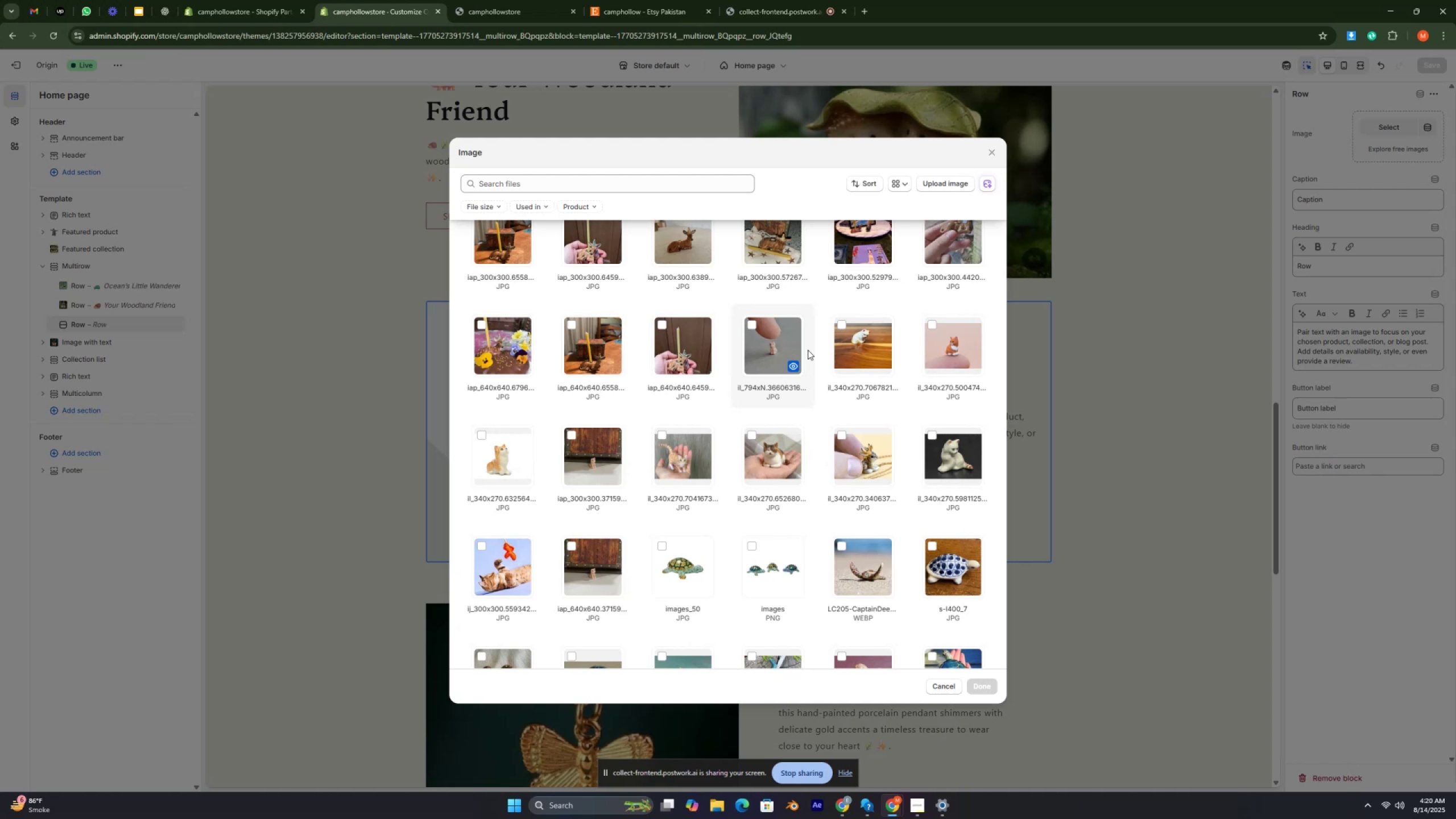 
scroll: coordinate [801, 364], scroll_direction: down, amount: 23.0
 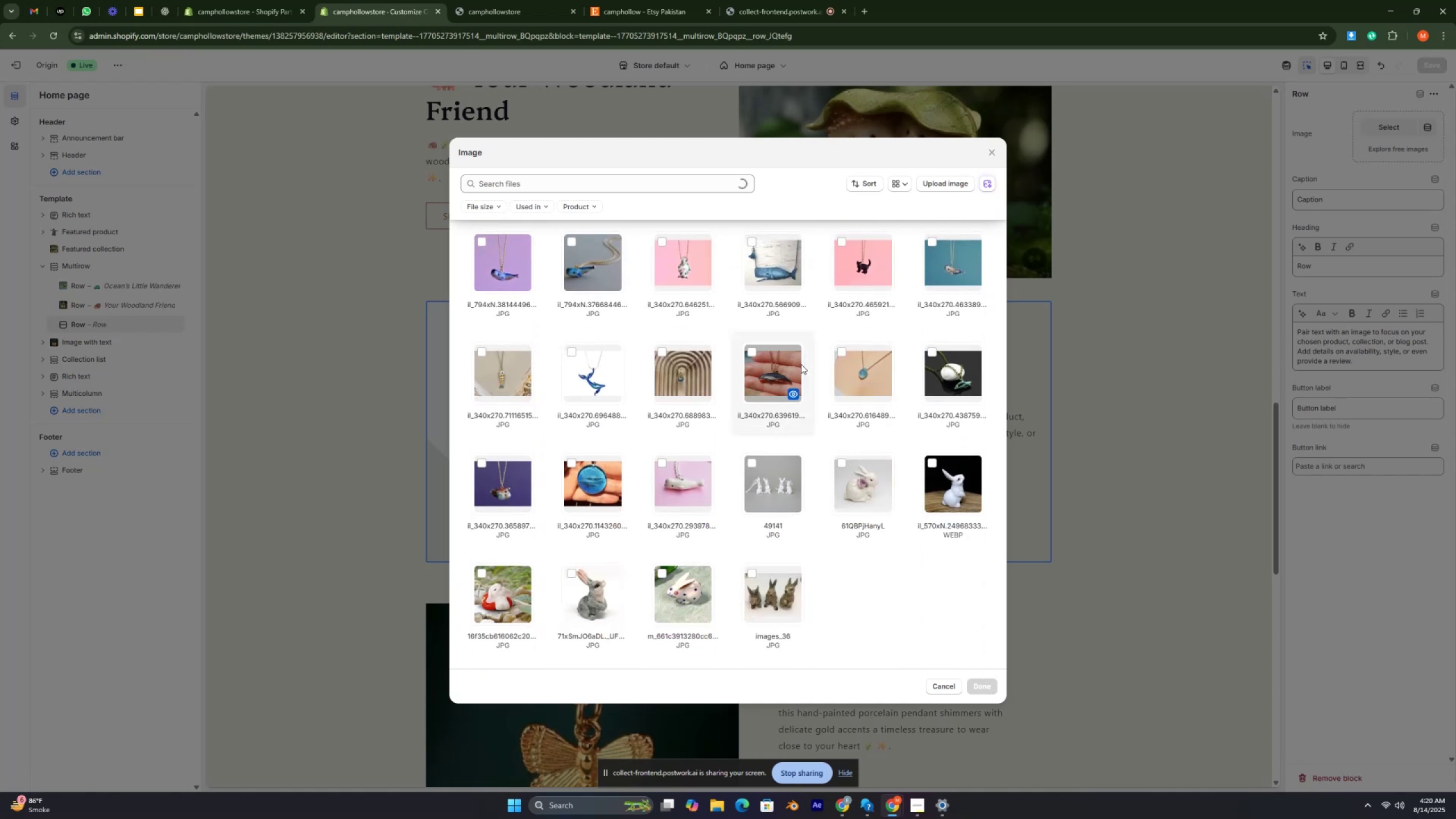 
key(Control+ControlRight)
 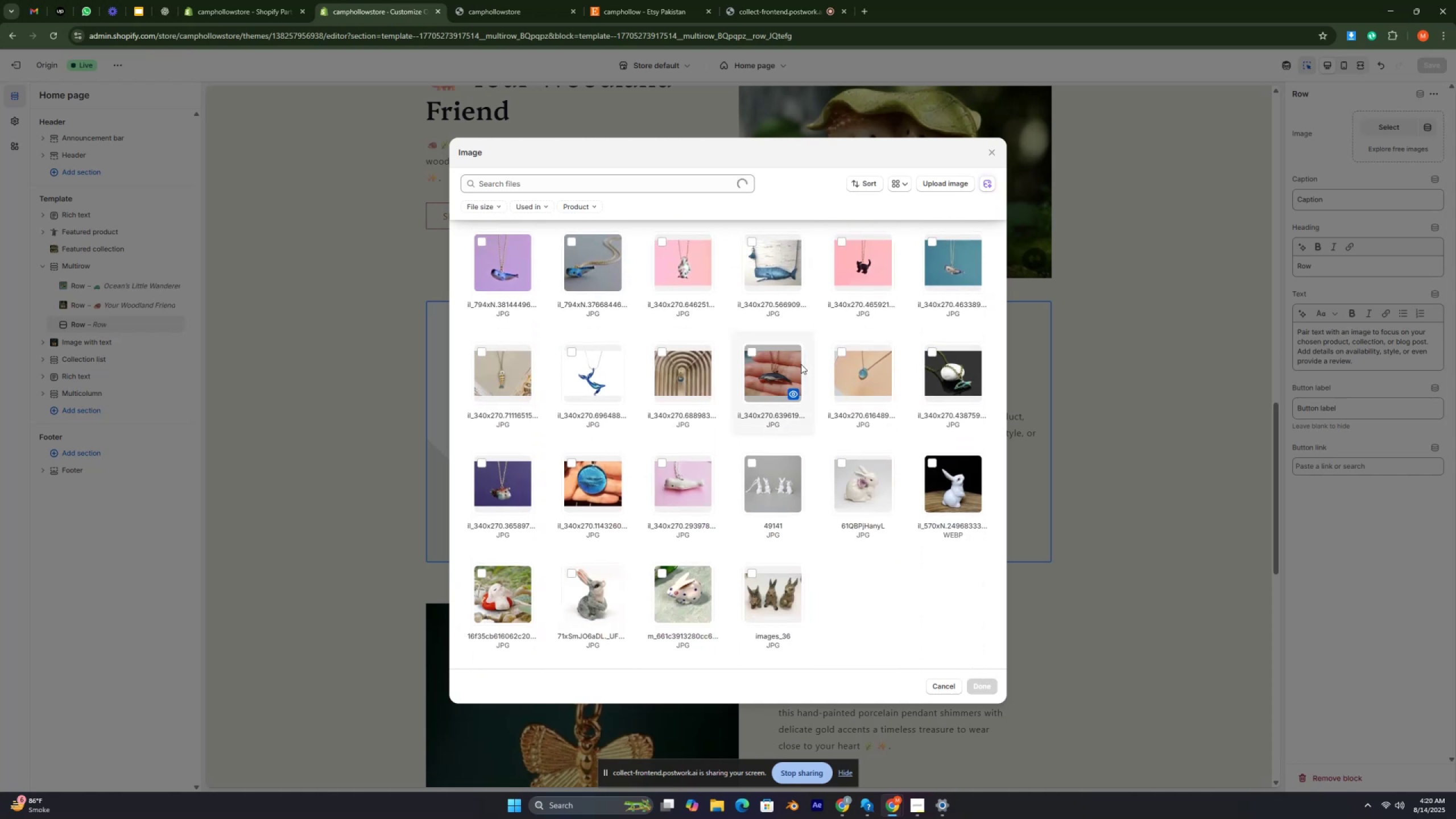 
key(Control+ControlRight)
 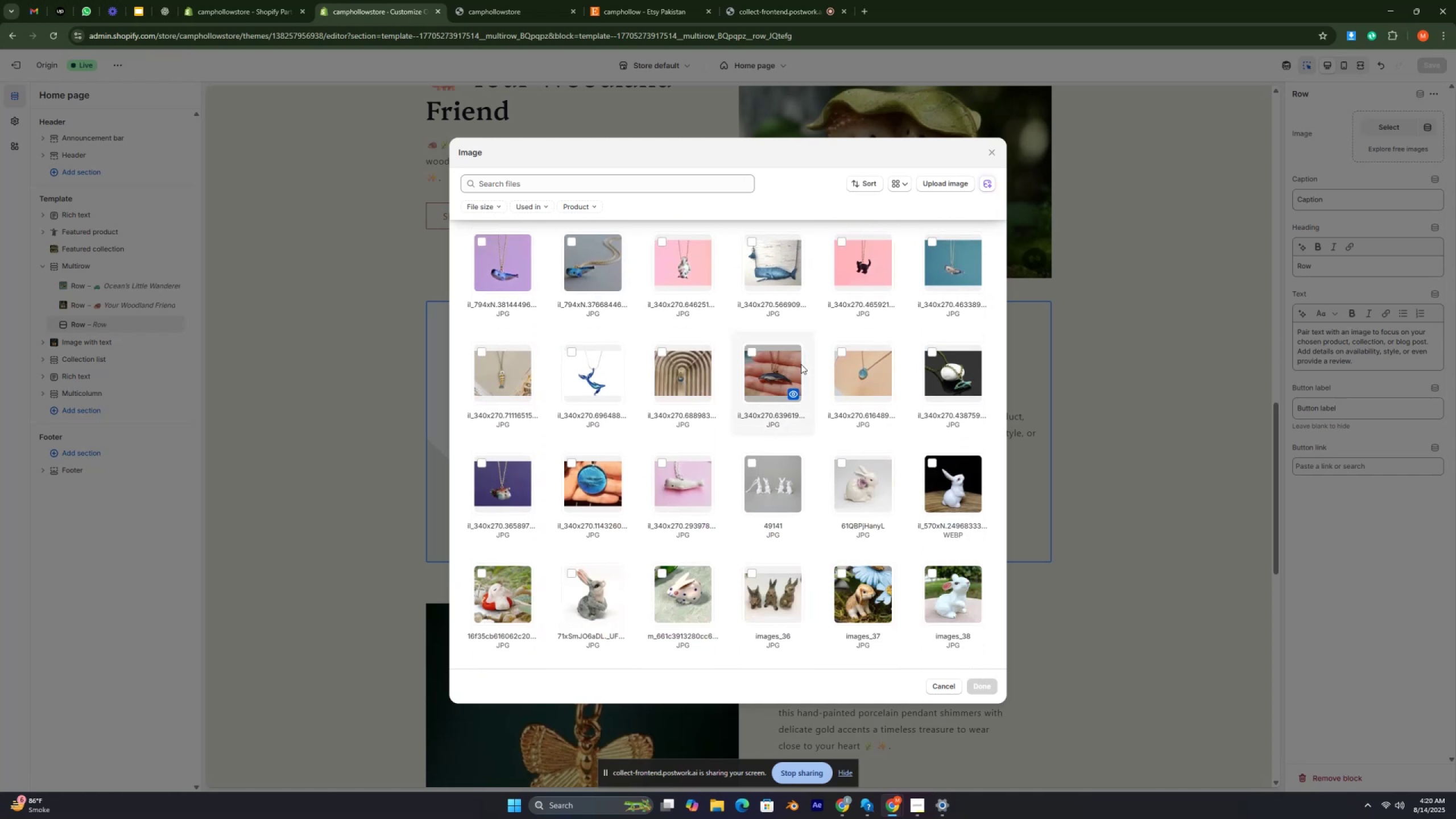 
key(Control+ControlRight)
 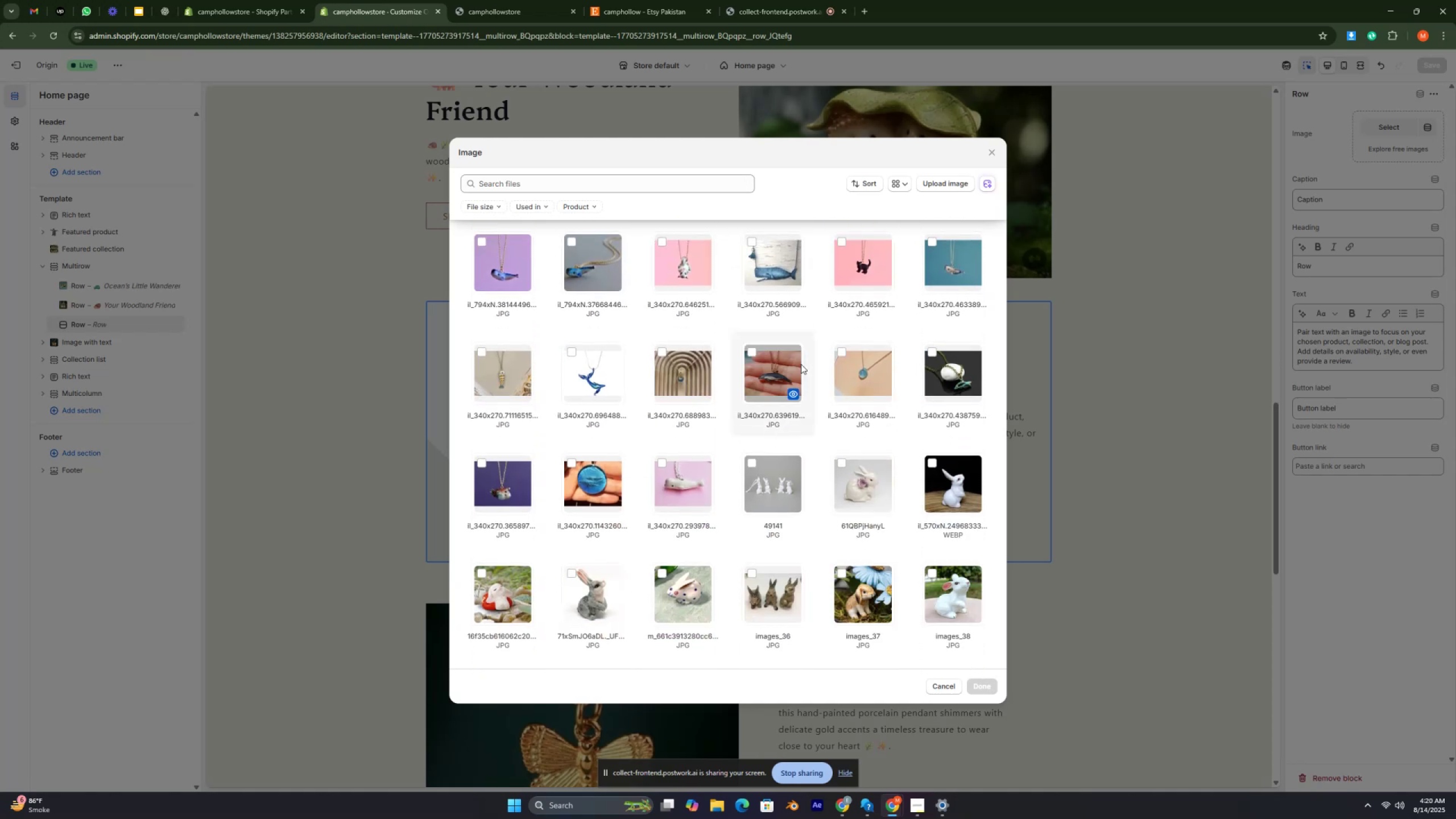 
key(Control+ControlRight)
 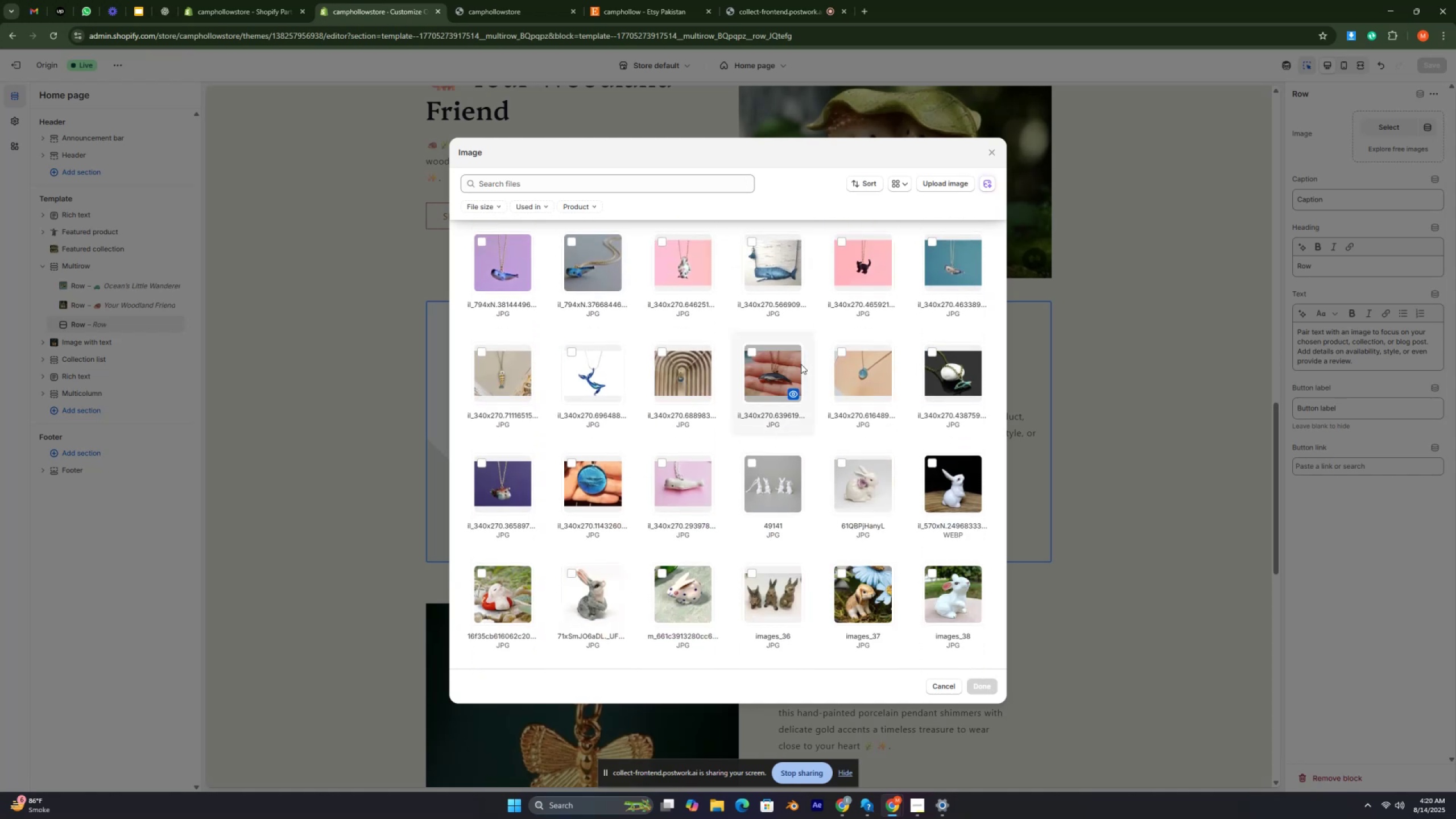 
key(Control+ControlRight)
 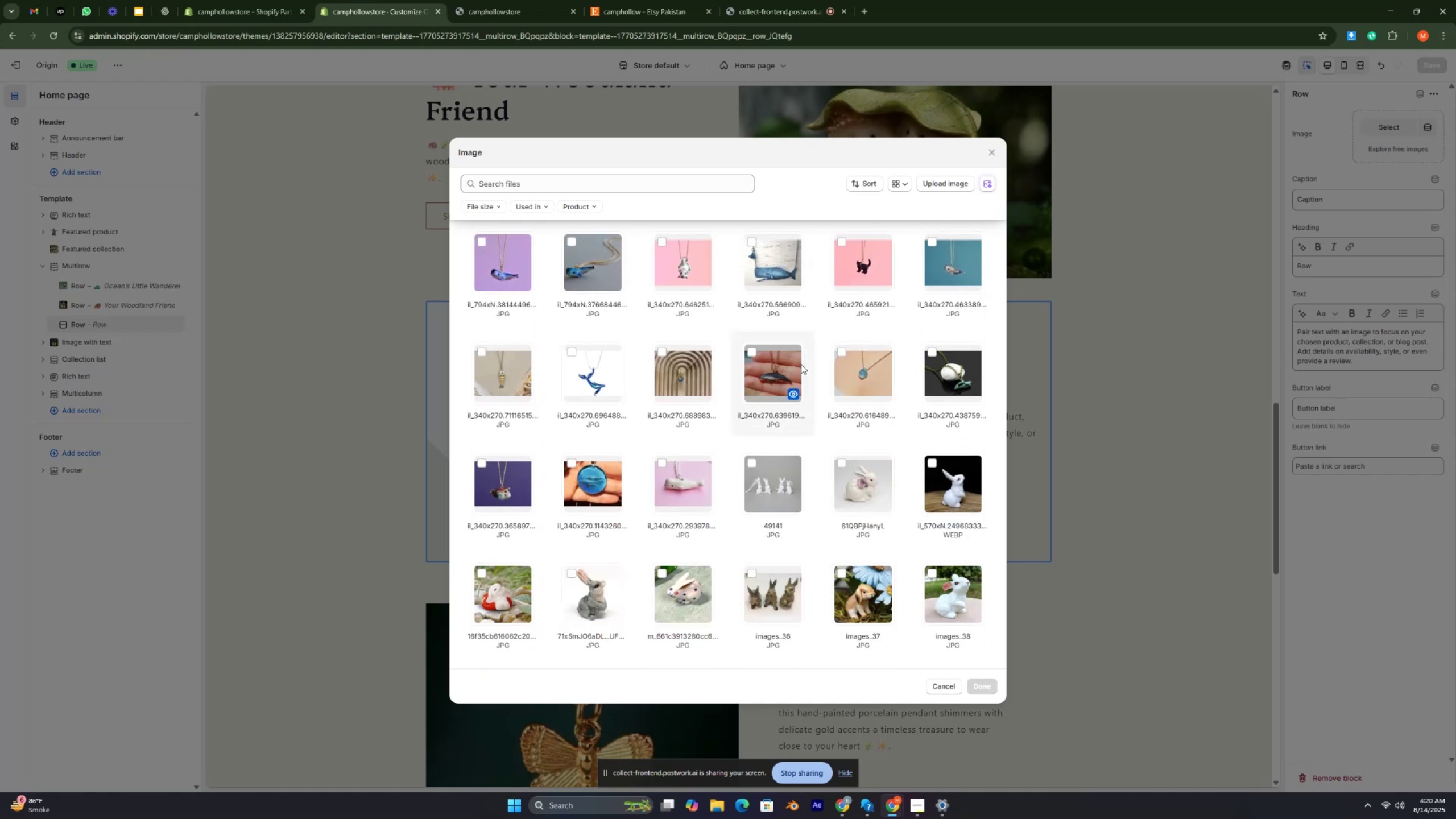 
key(Control+ControlRight)
 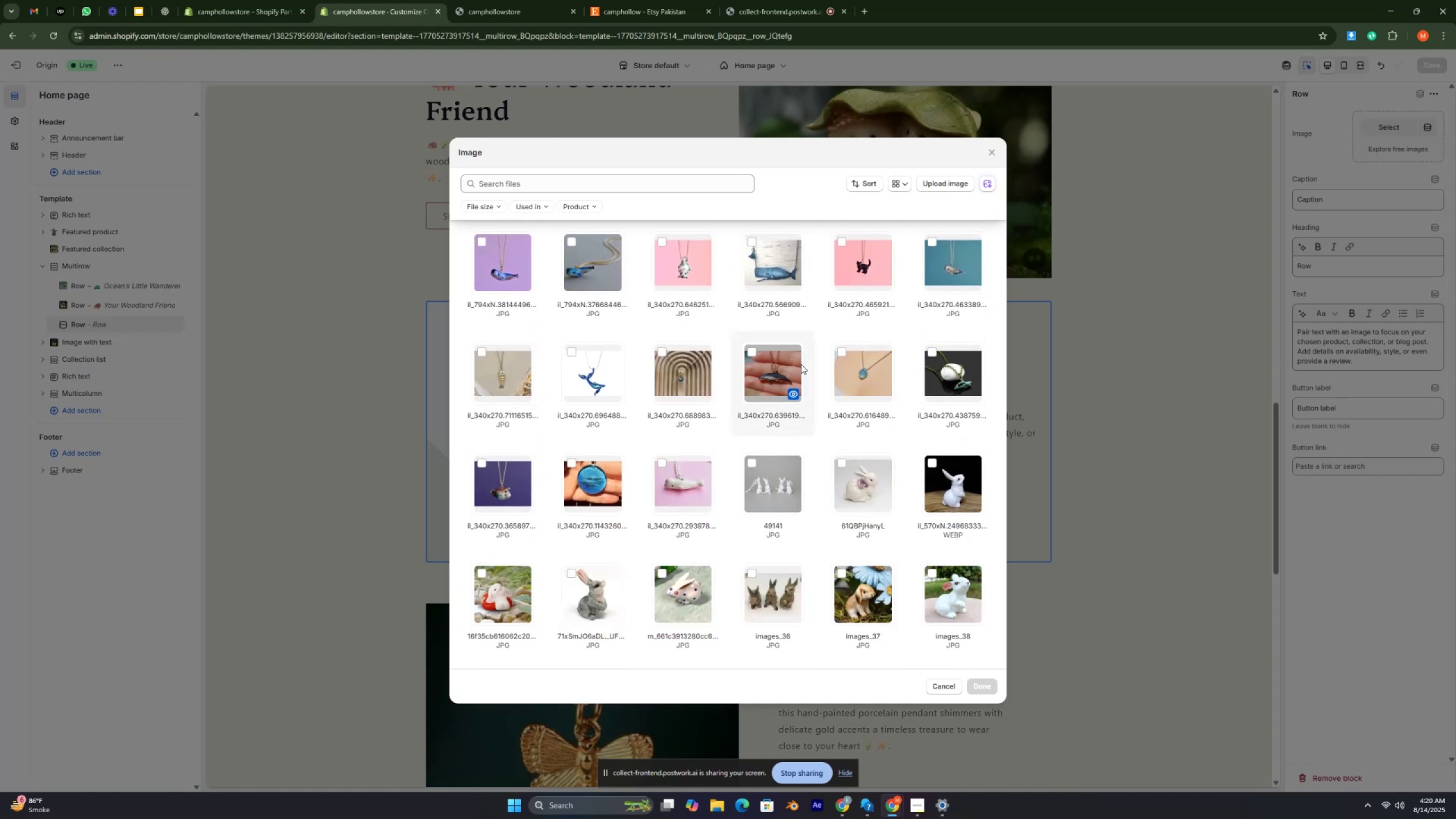 
key(Control+ControlRight)
 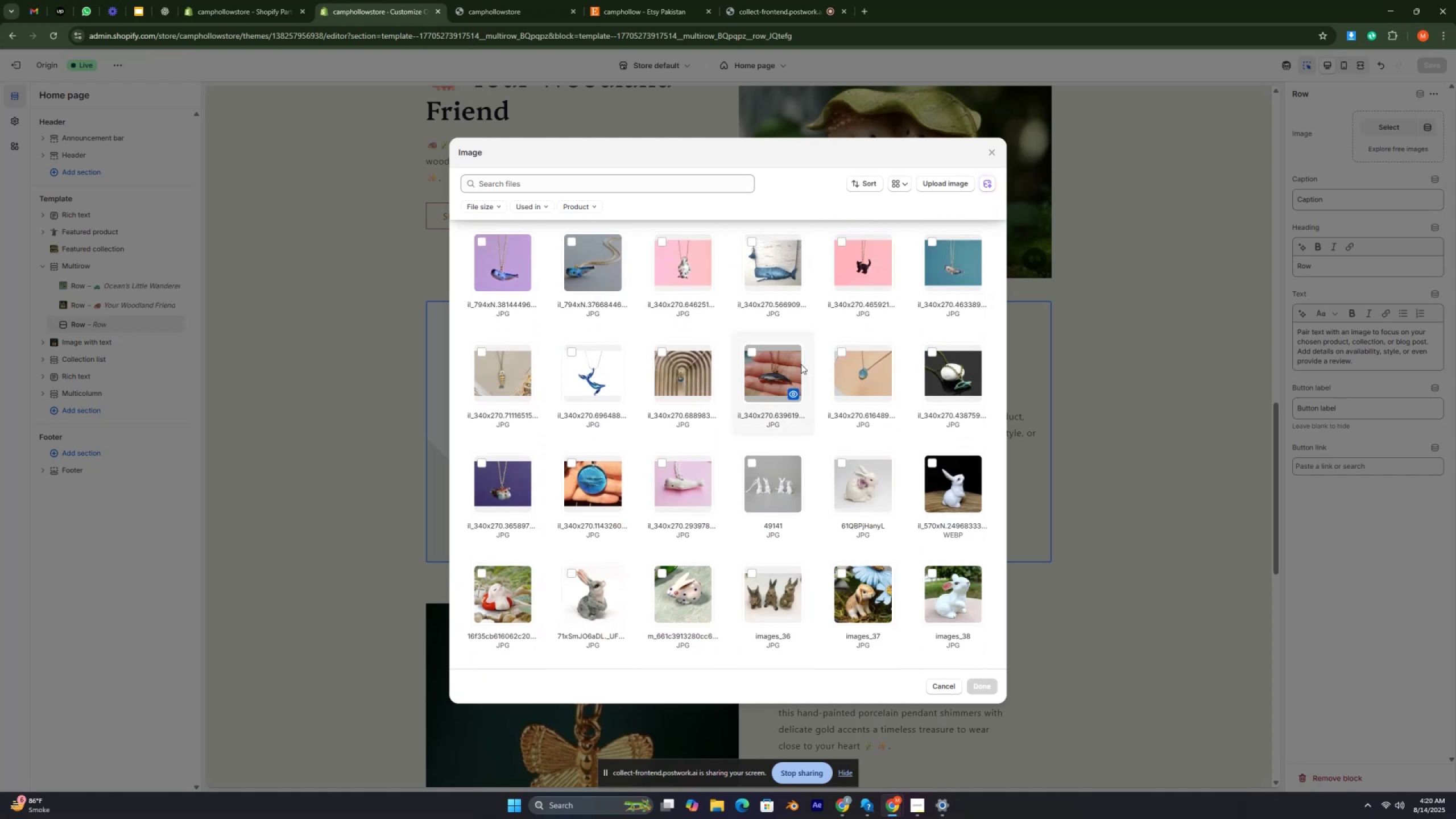 
key(Control+ControlRight)
 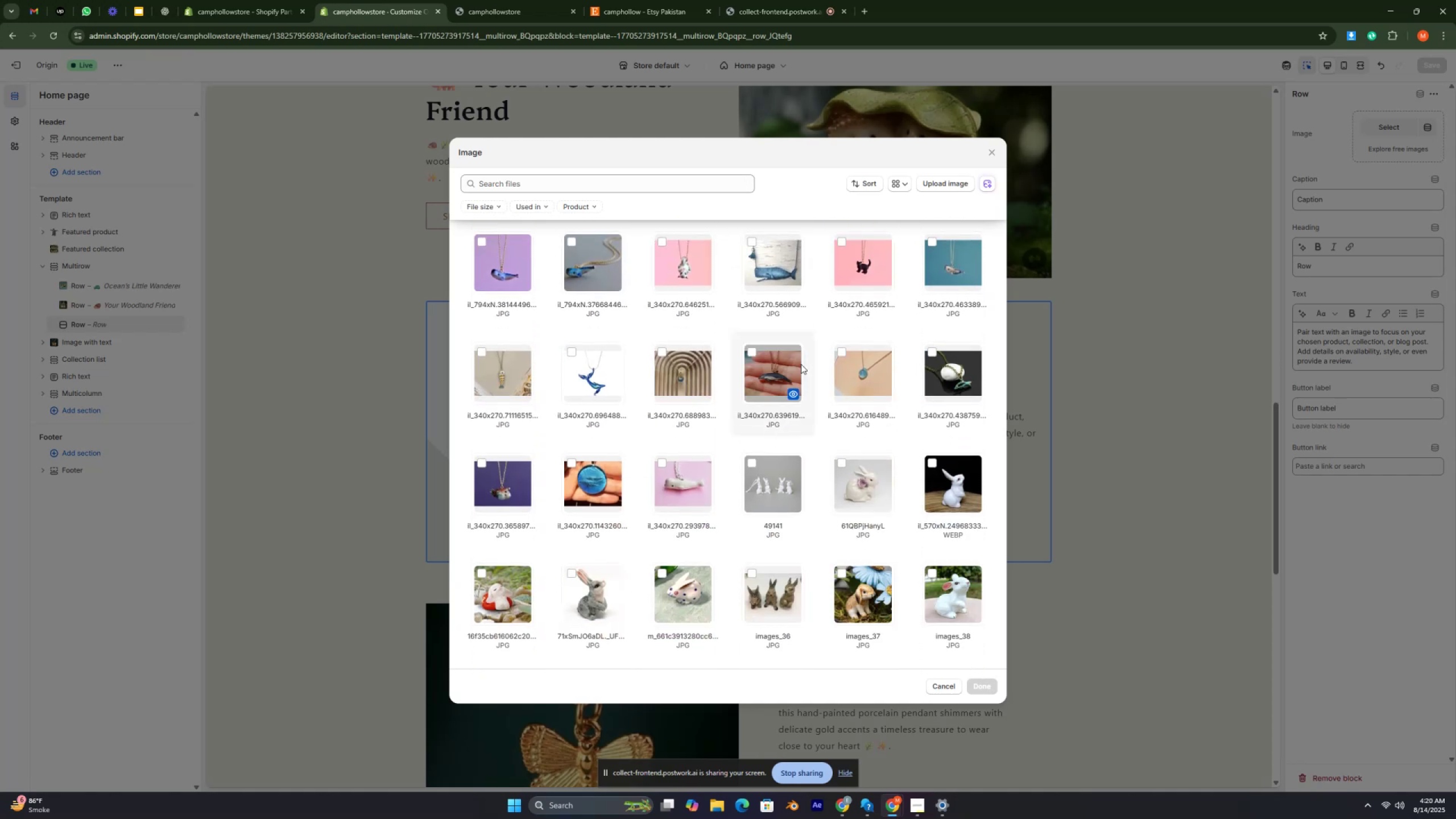 
key(Control+ControlRight)
 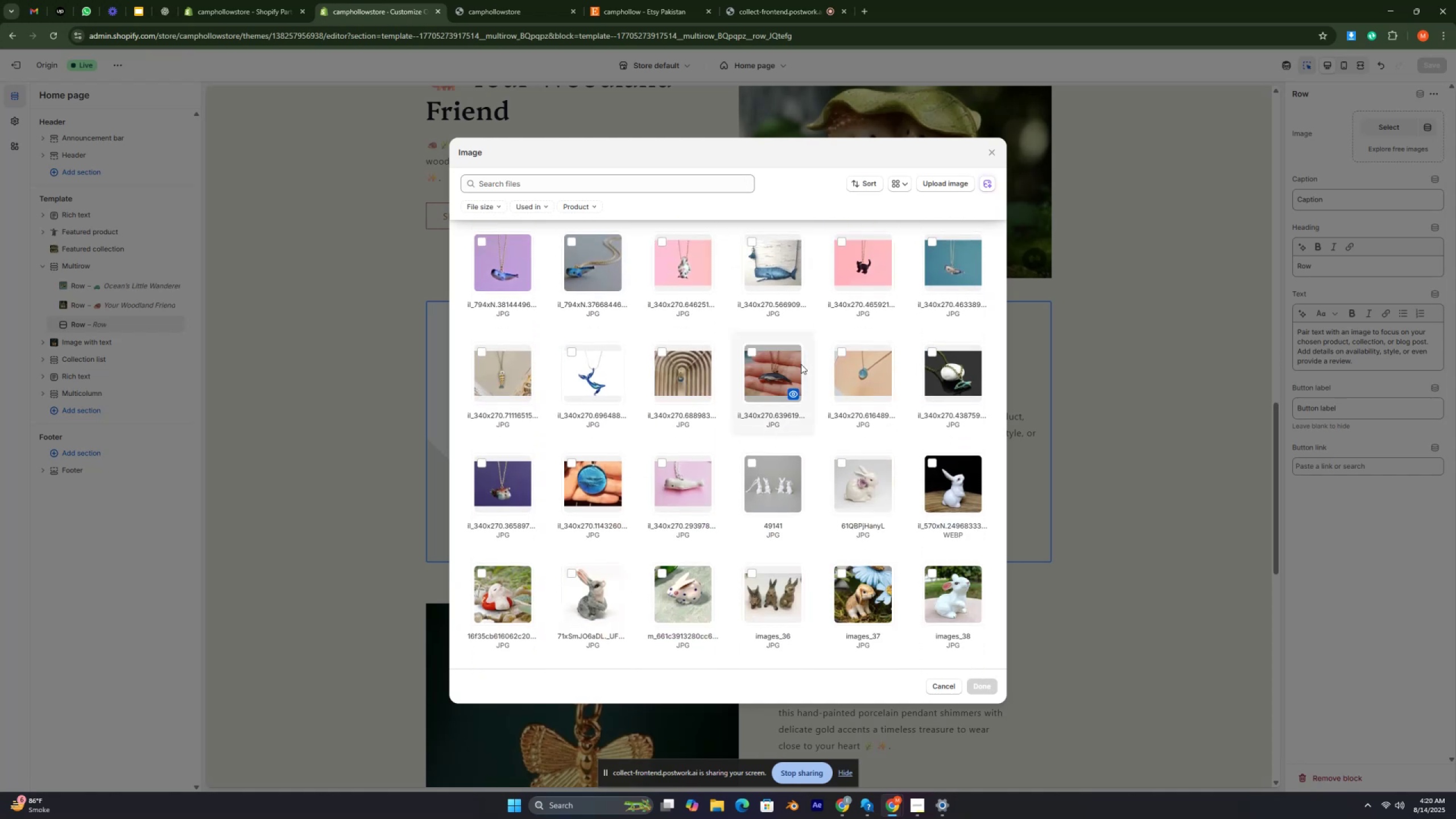 
scroll: coordinate [801, 364], scroll_direction: down, amount: 37.0
 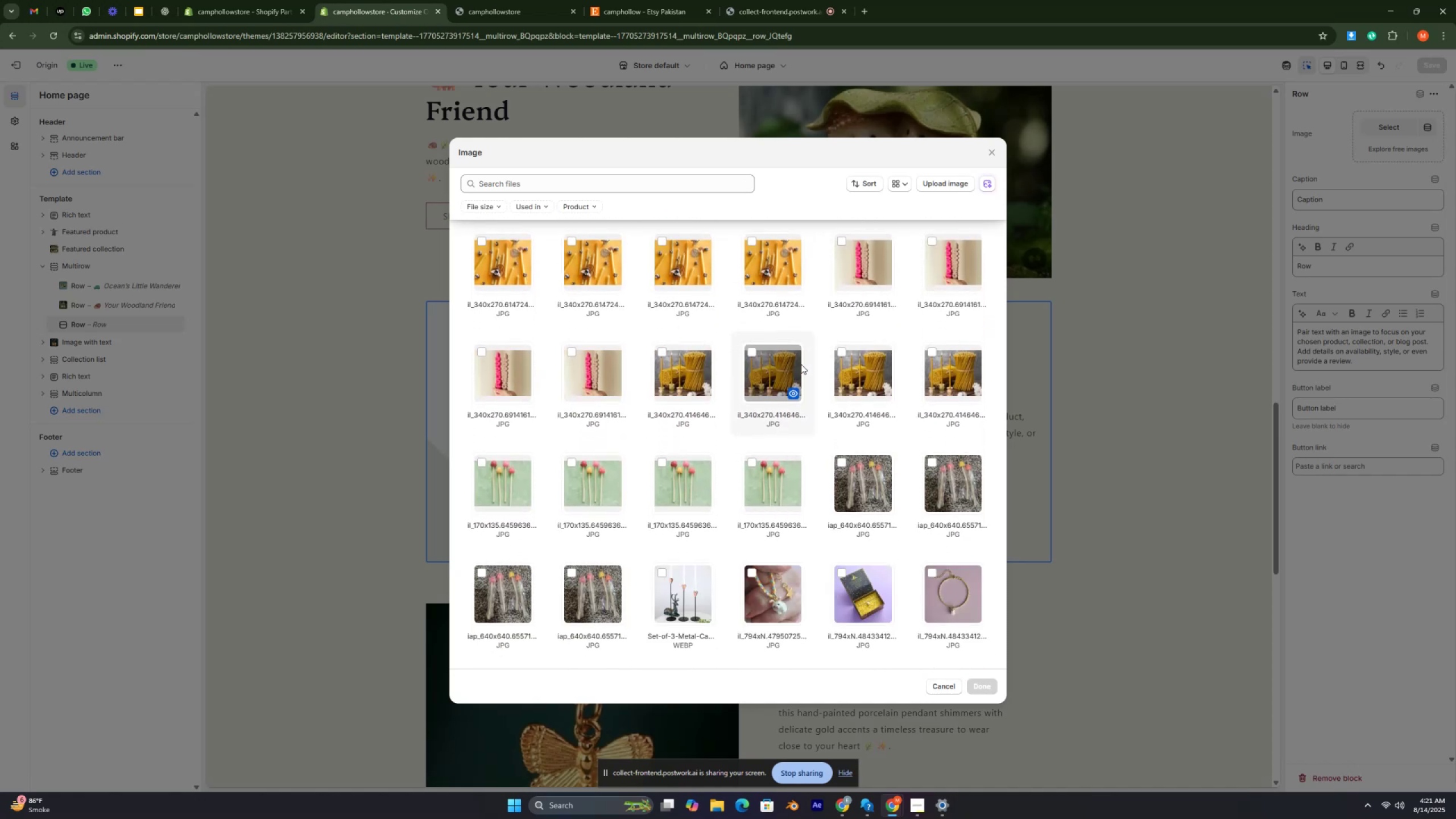 
scroll: coordinate [831, 398], scroll_direction: down, amount: 42.0
 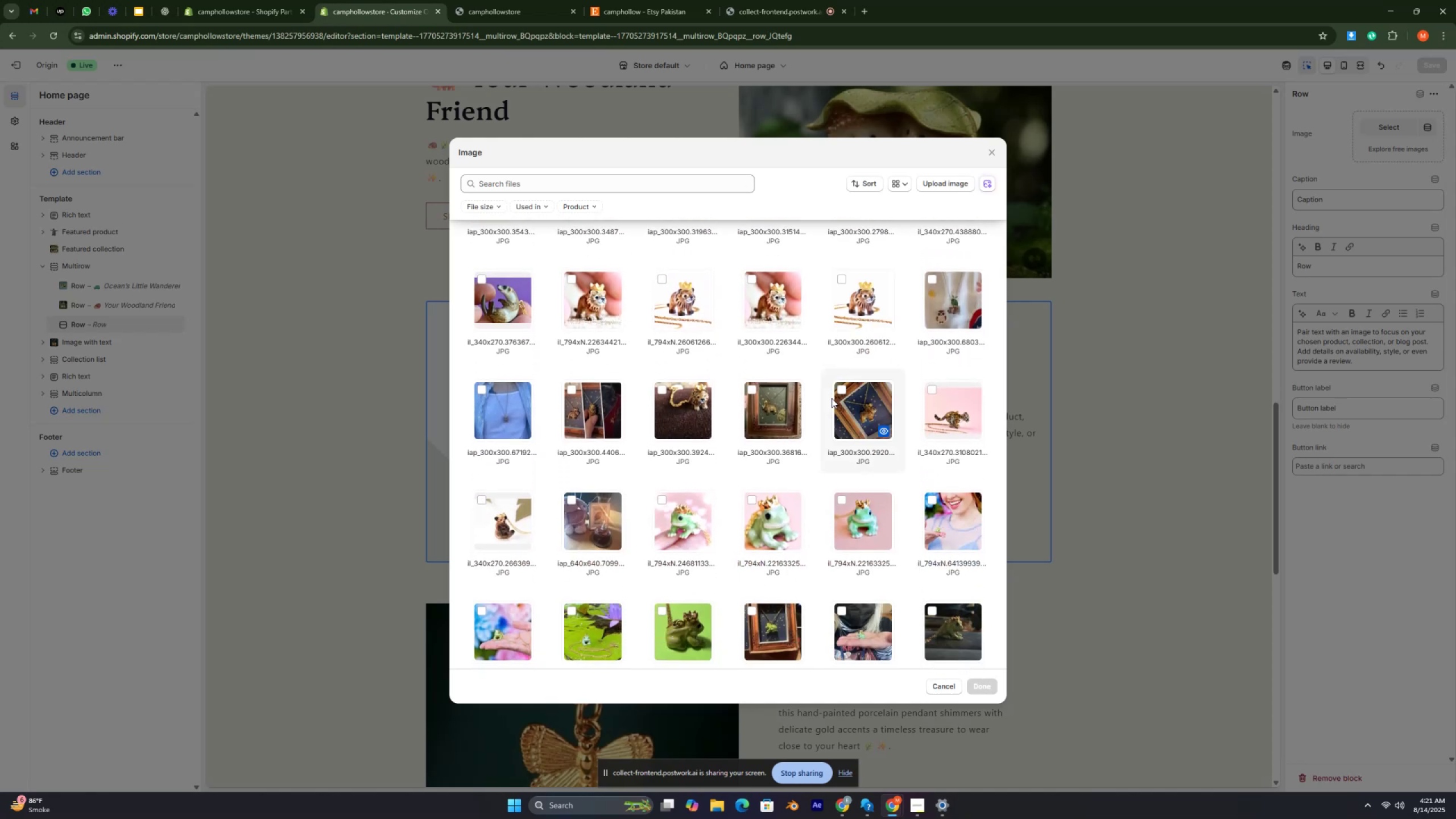 
scroll: coordinate [844, 400], scroll_direction: down, amount: 4.0
 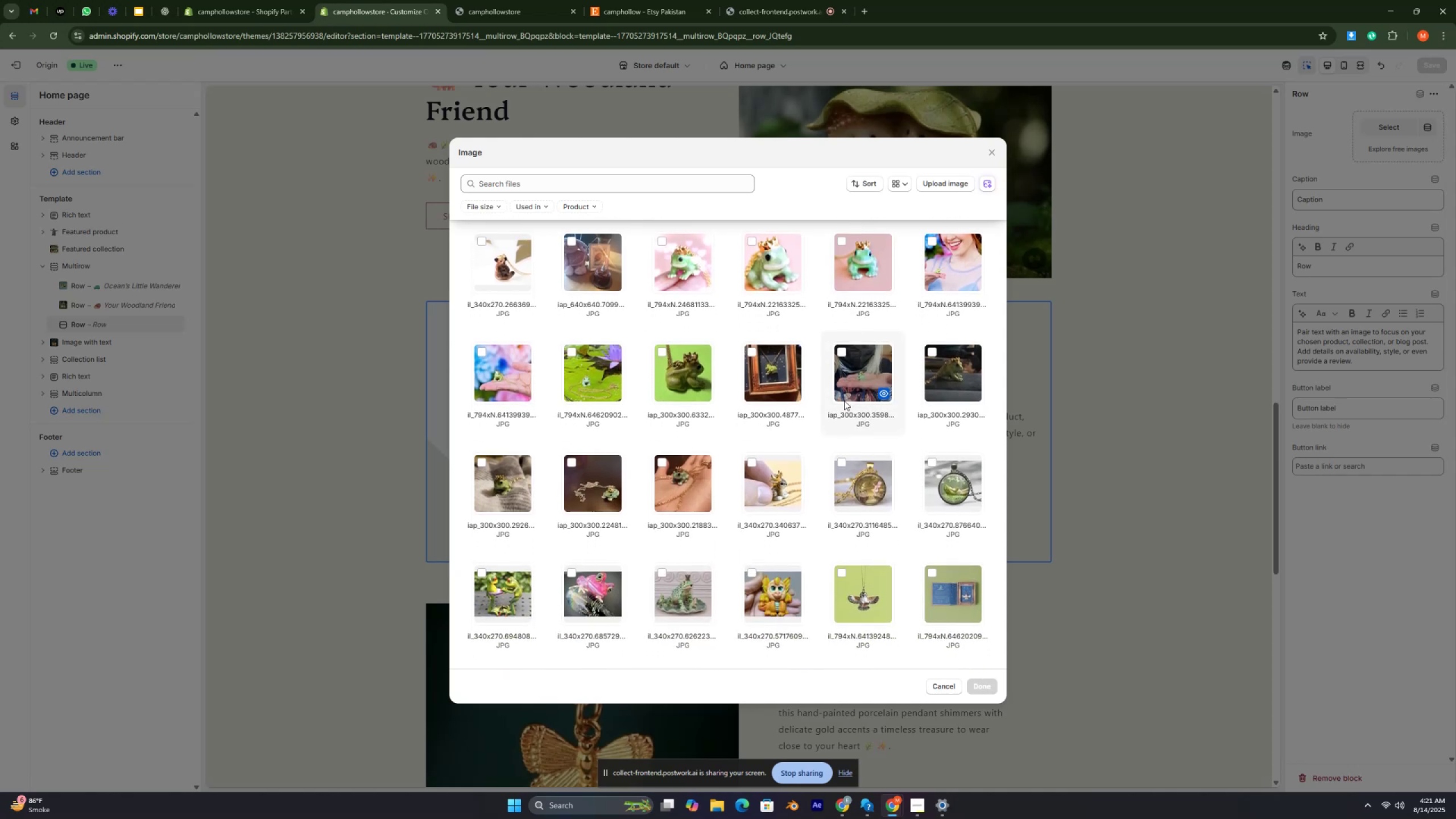 
scroll: coordinate [844, 400], scroll_direction: up, amount: 1.0
 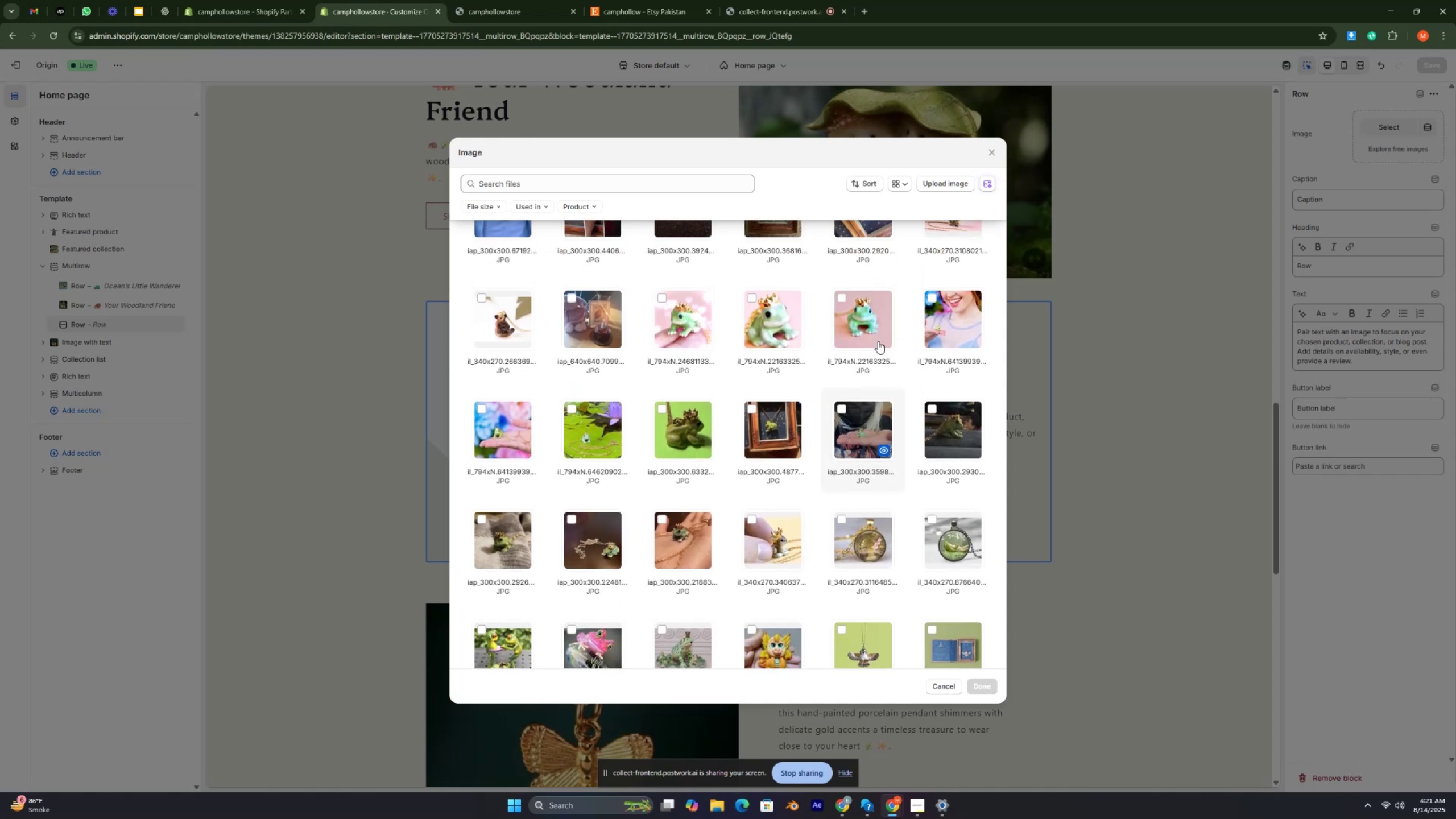 
left_click([870, 327])
 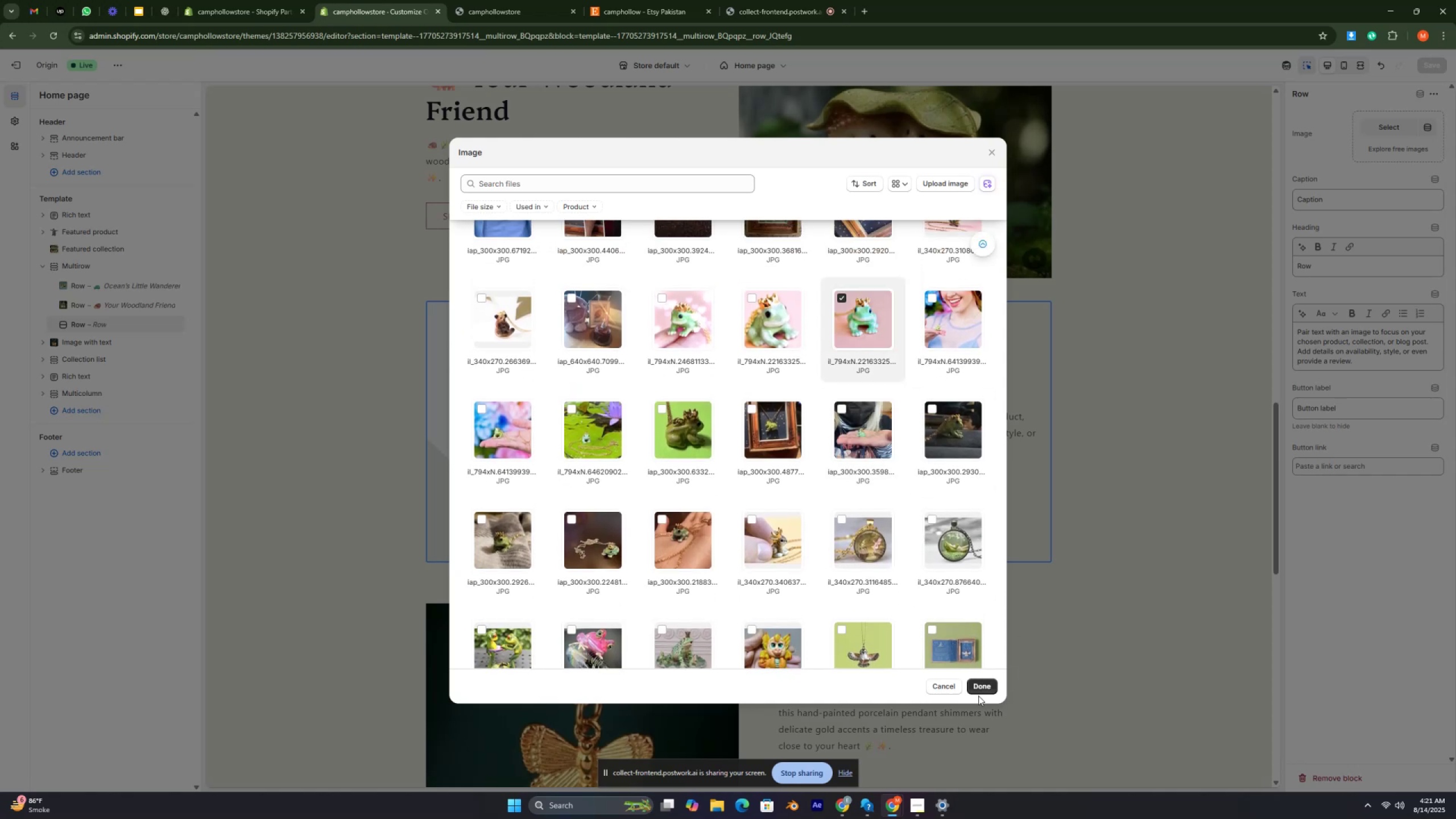 
left_click([974, 682])
 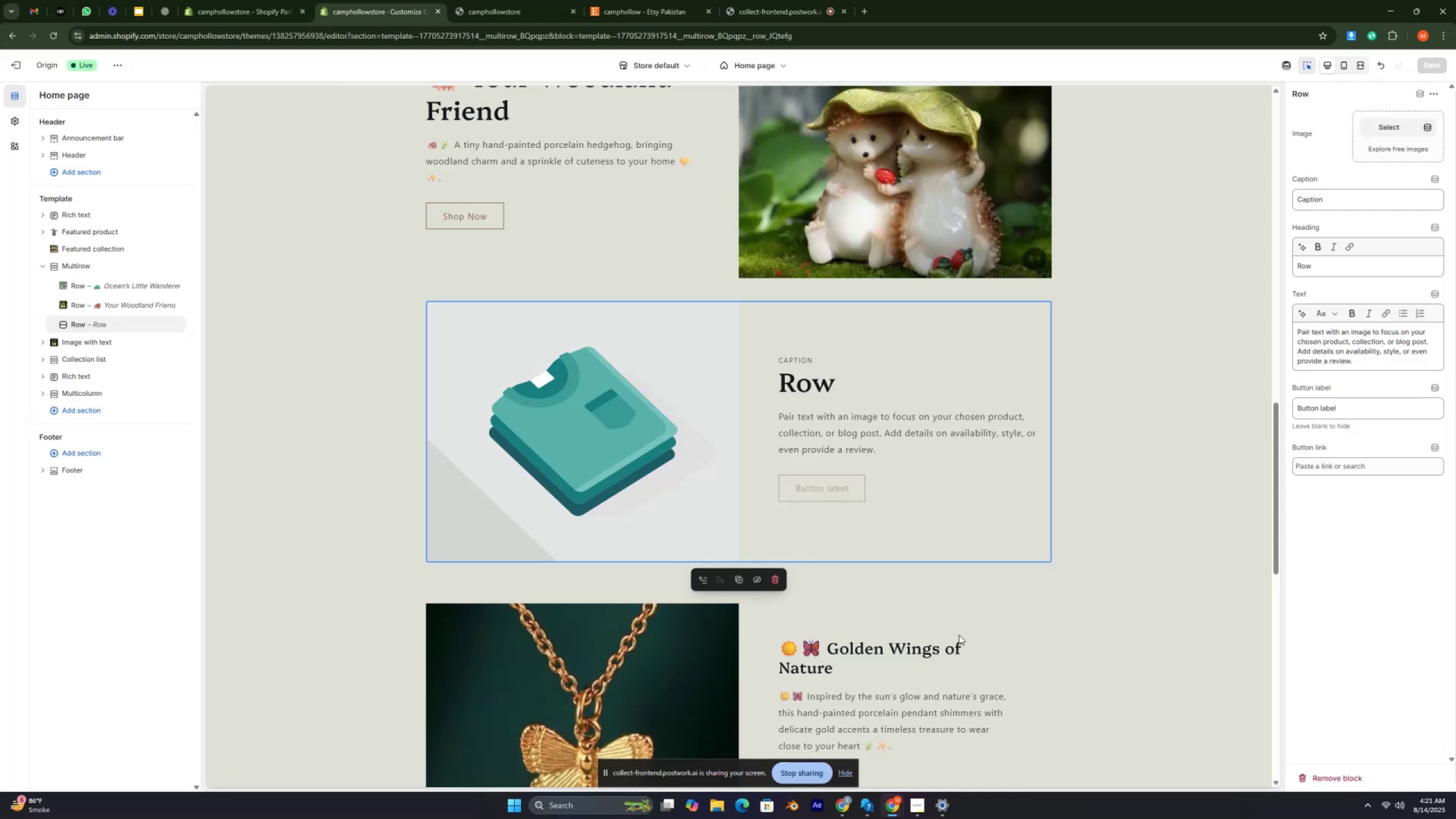 
scroll: coordinate [860, 483], scroll_direction: up, amount: 6.0
 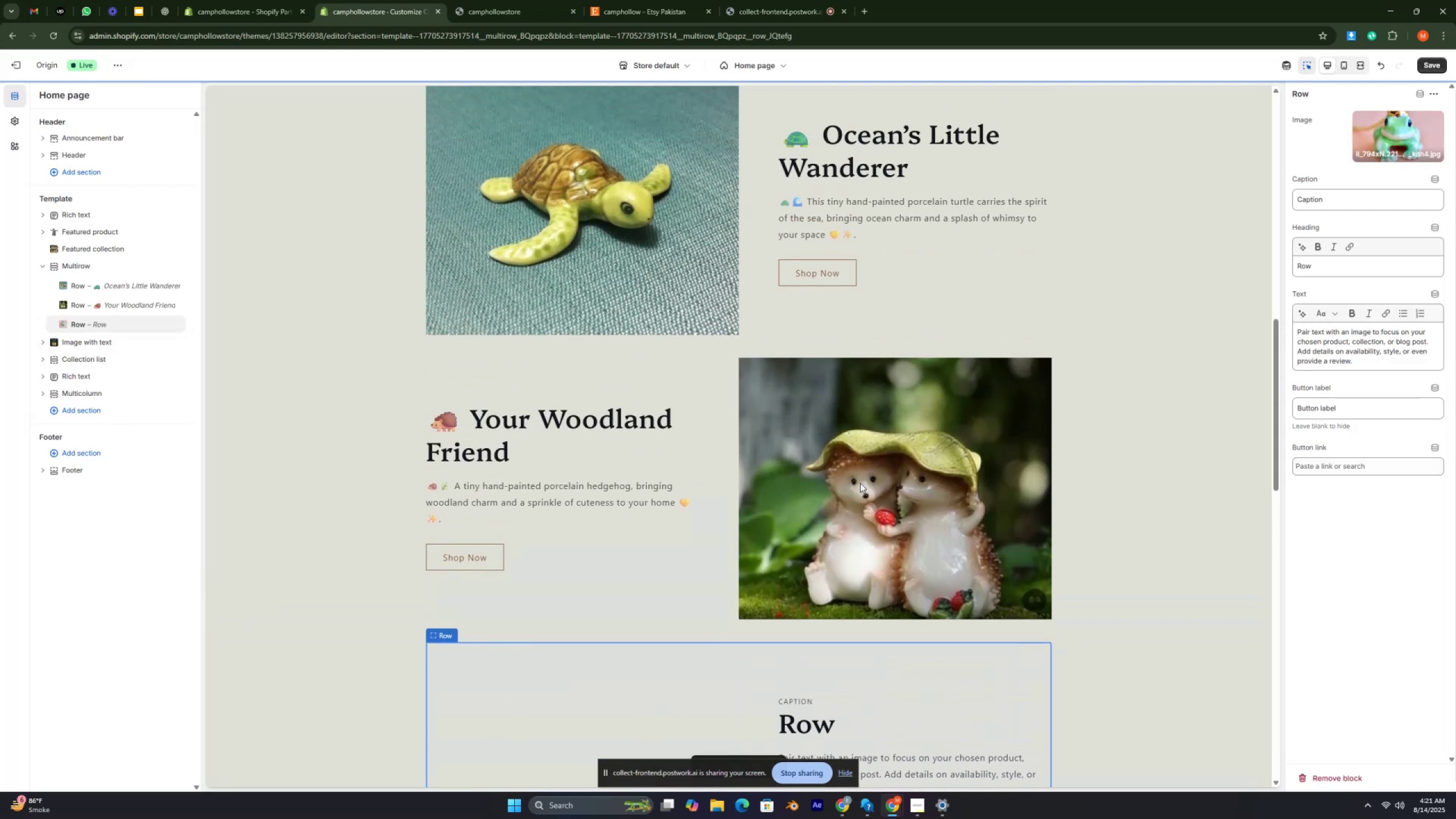 
scroll: coordinate [860, 483], scroll_direction: down, amount: 3.0
 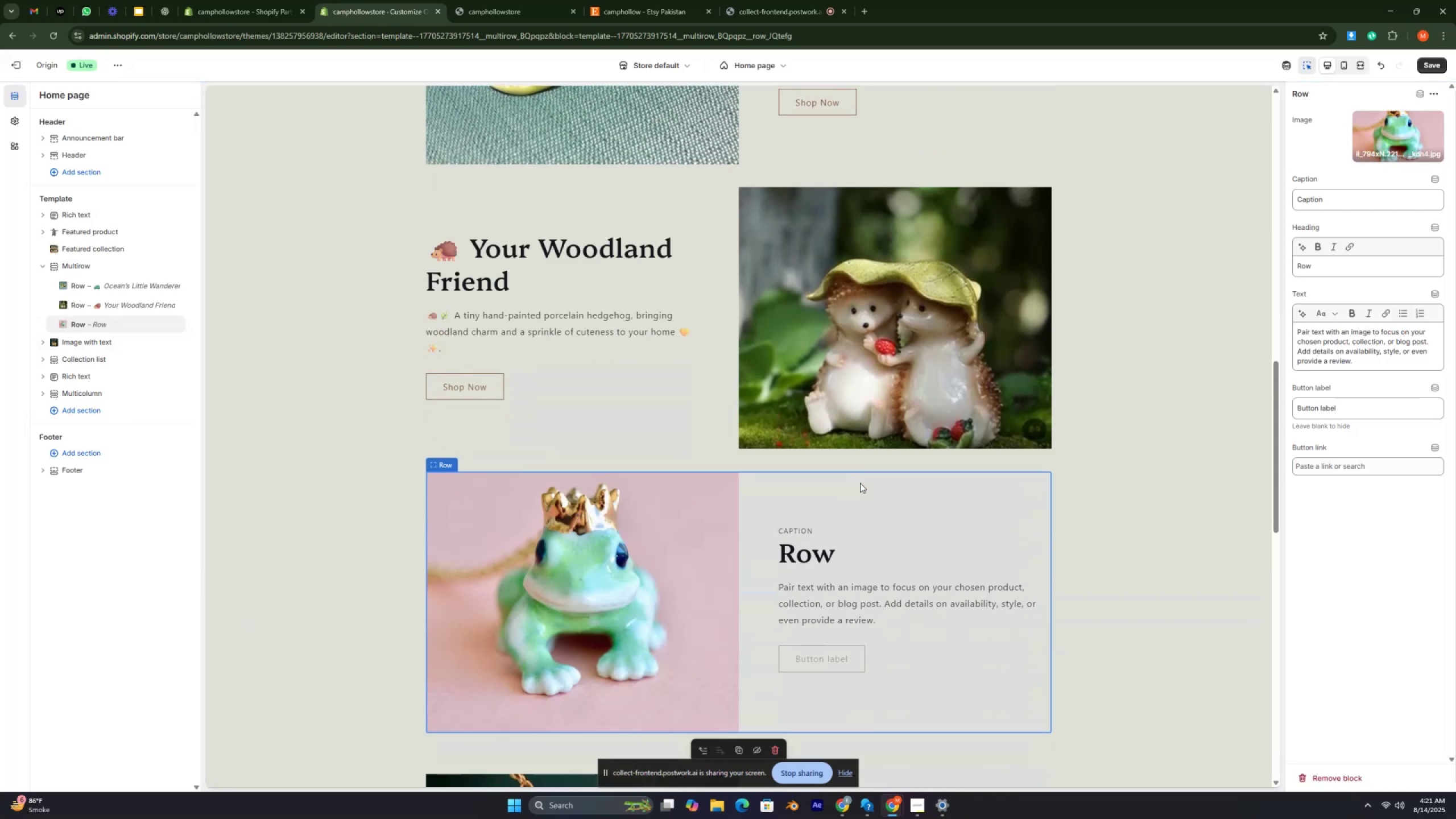 
scroll: coordinate [860, 483], scroll_direction: up, amount: 5.0
 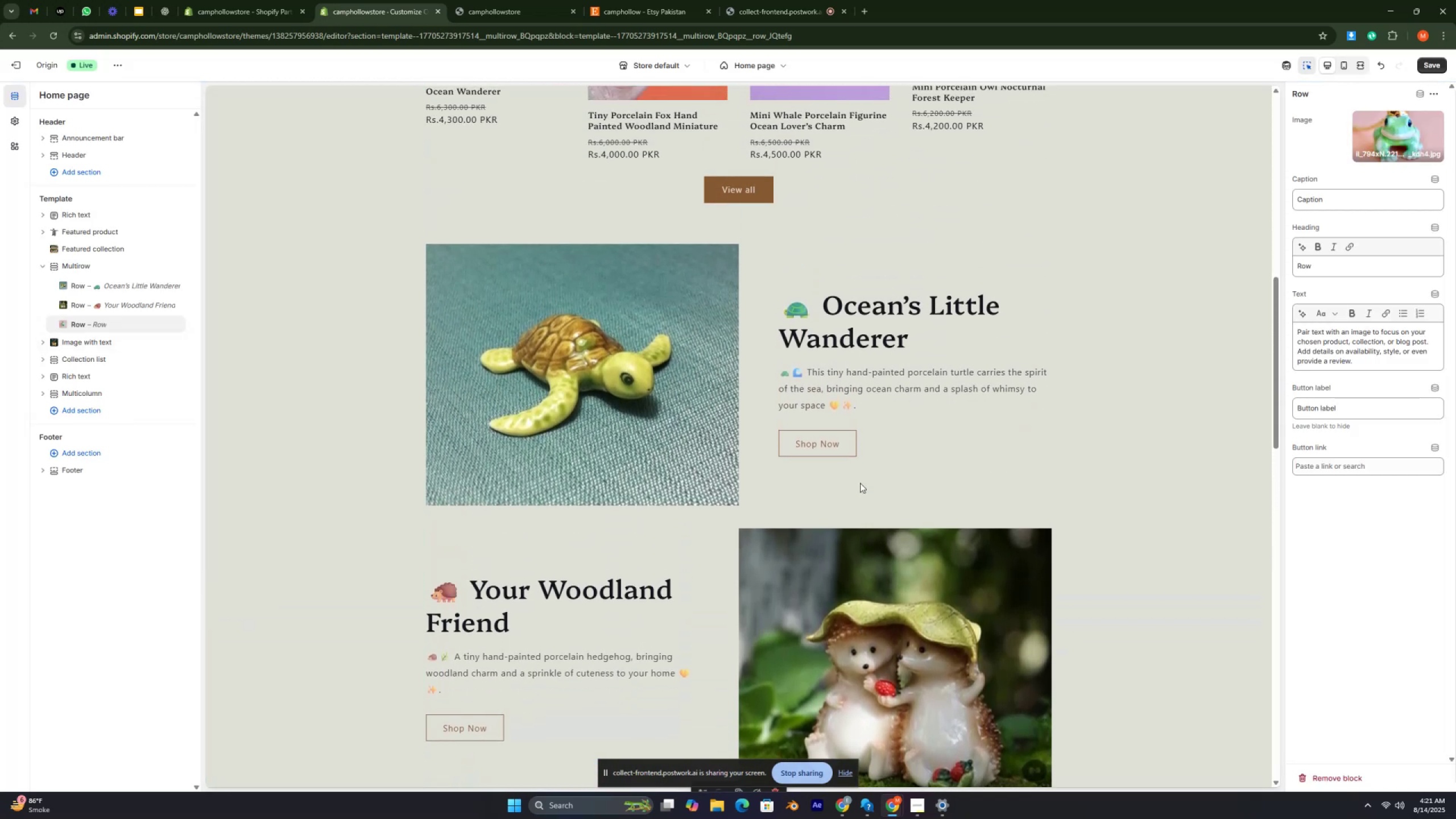 
scroll: coordinate [860, 483], scroll_direction: down, amount: 5.0
 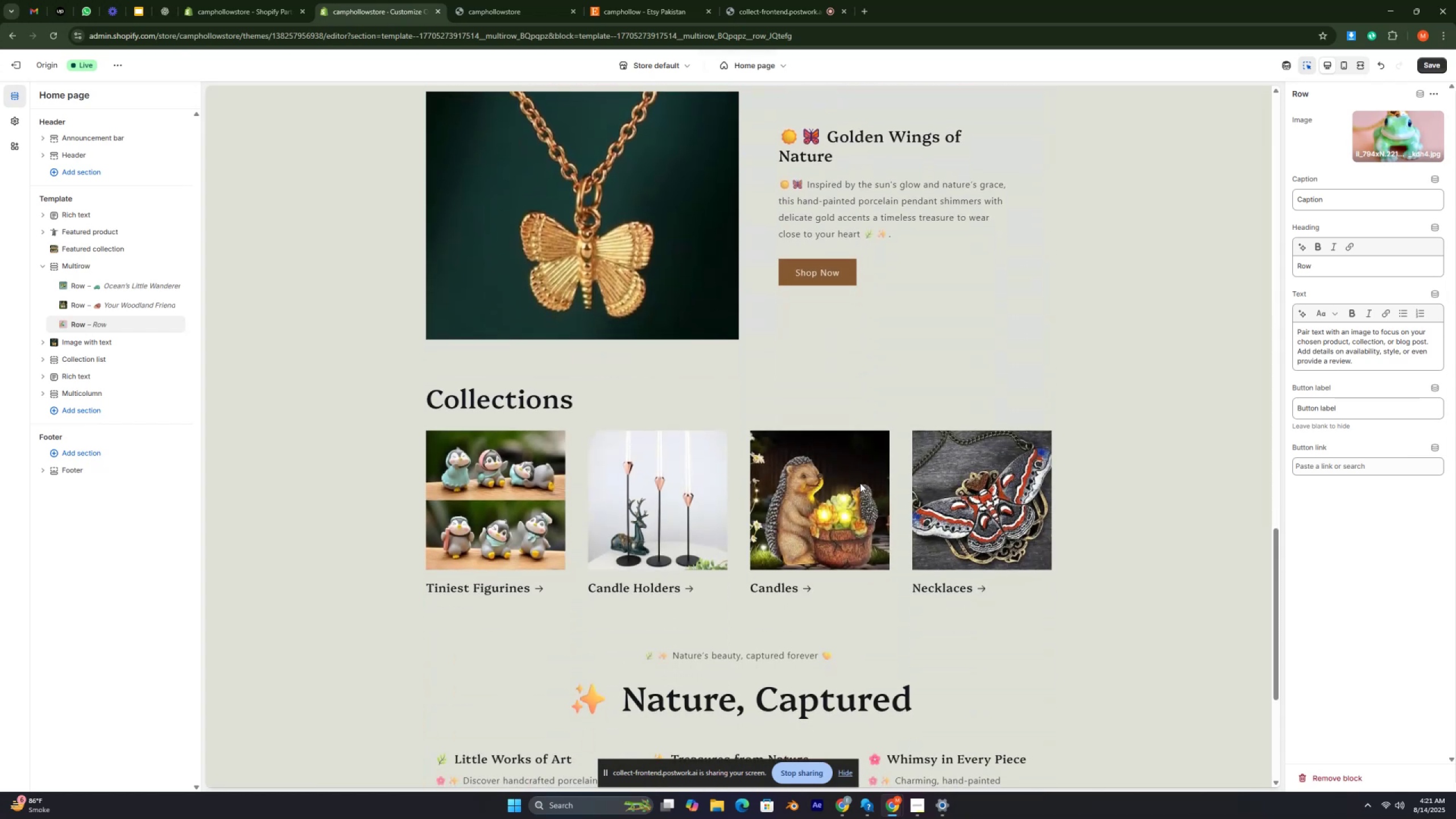 
scroll: coordinate [860, 483], scroll_direction: up, amount: 31.0
 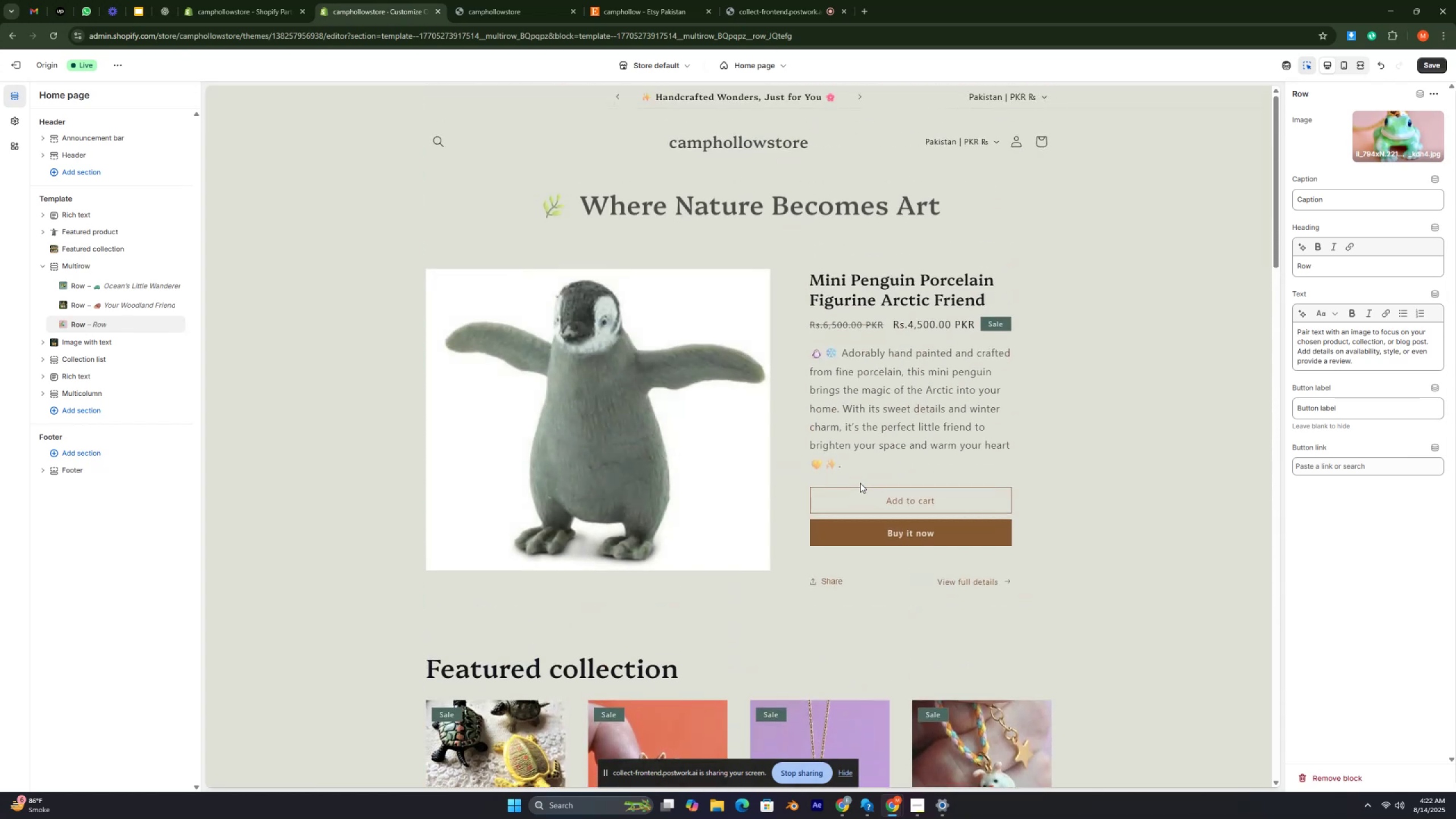 
scroll: coordinate [860, 483], scroll_direction: down, amount: 24.0
 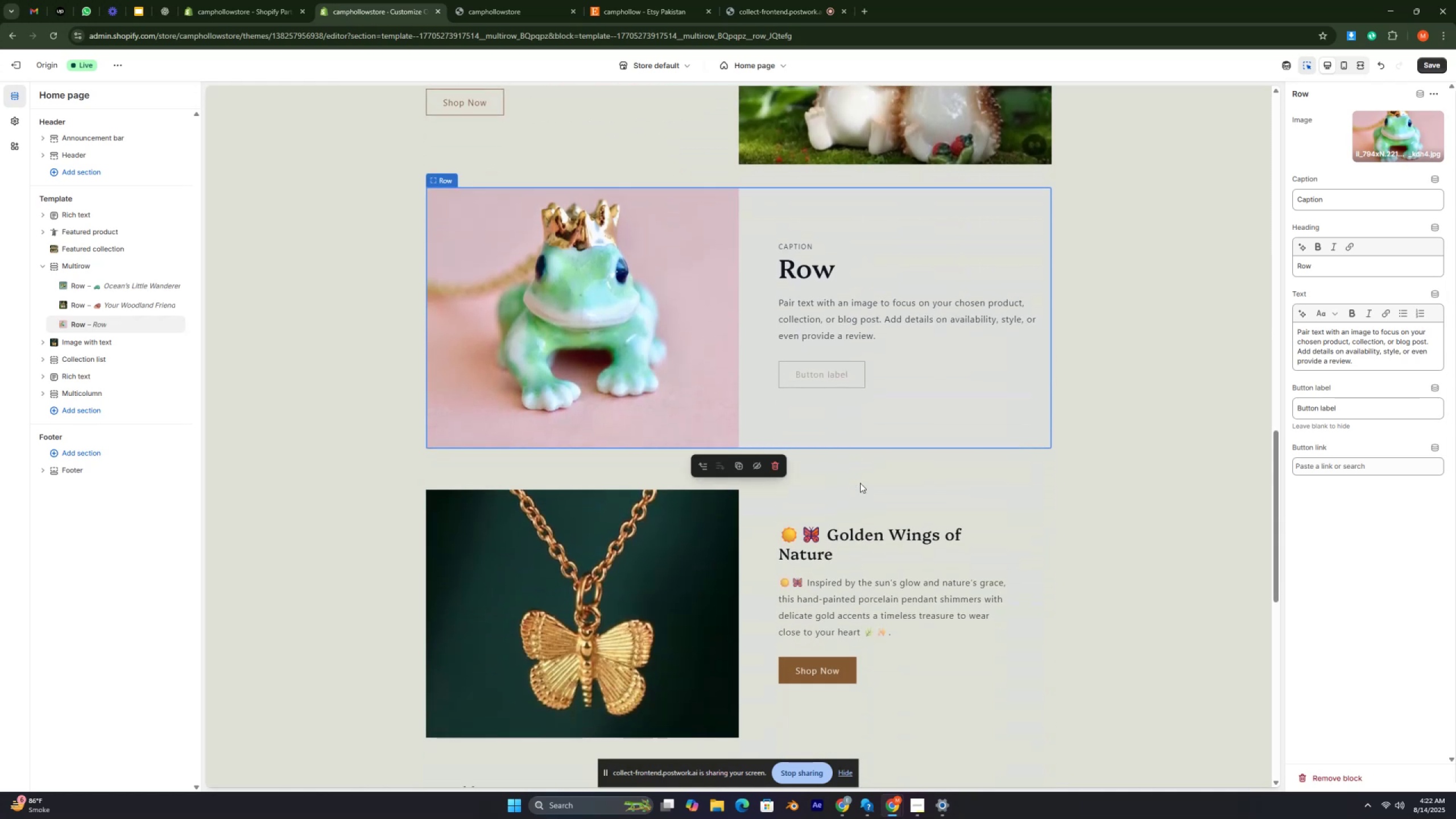 
scroll: coordinate [860, 483], scroll_direction: none, amount: 0.0
 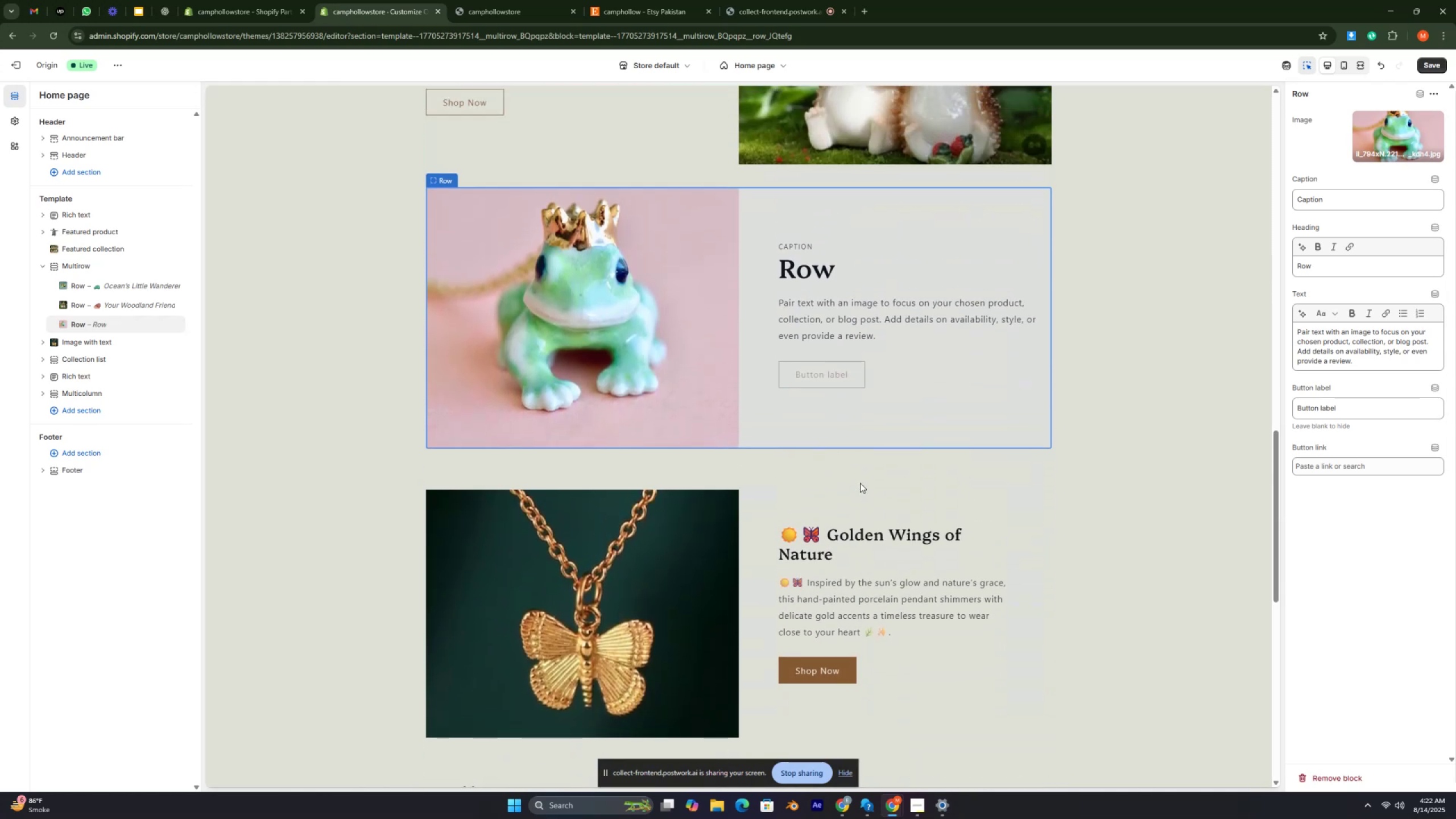 
scroll: coordinate [860, 483], scroll_direction: up, amount: 2.0
 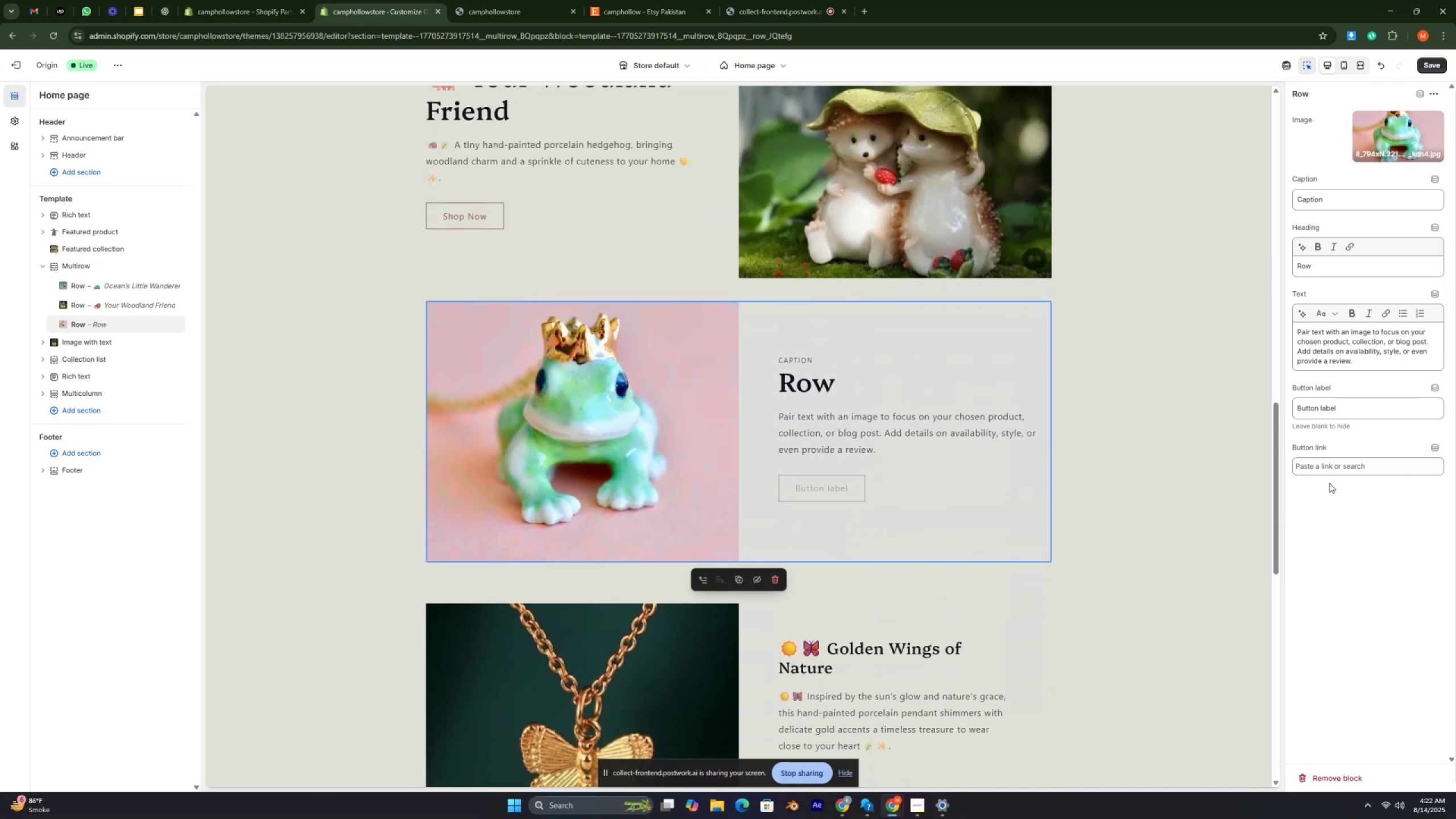 
left_click([1325, 468])
 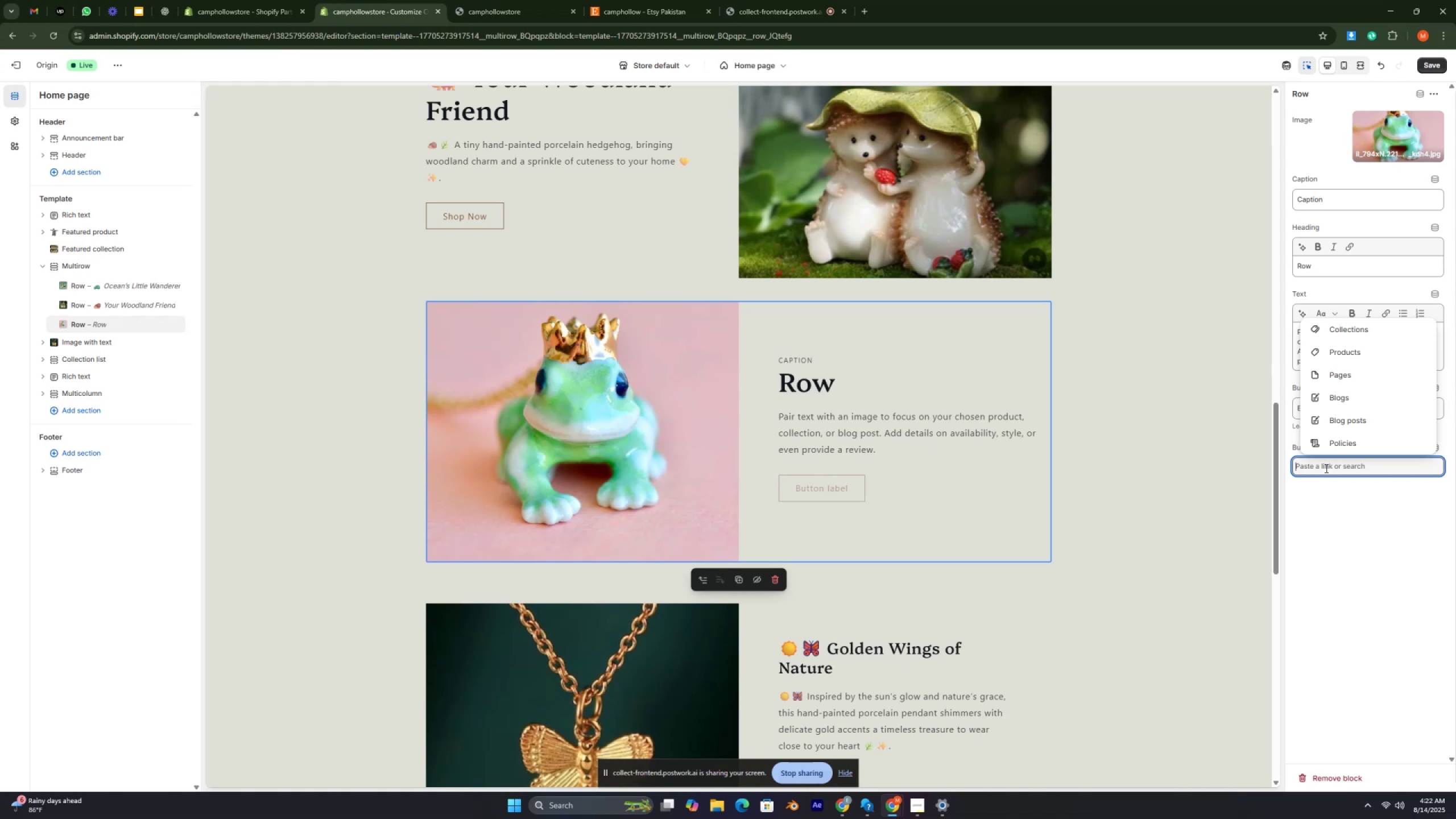 
wait(19.02)
 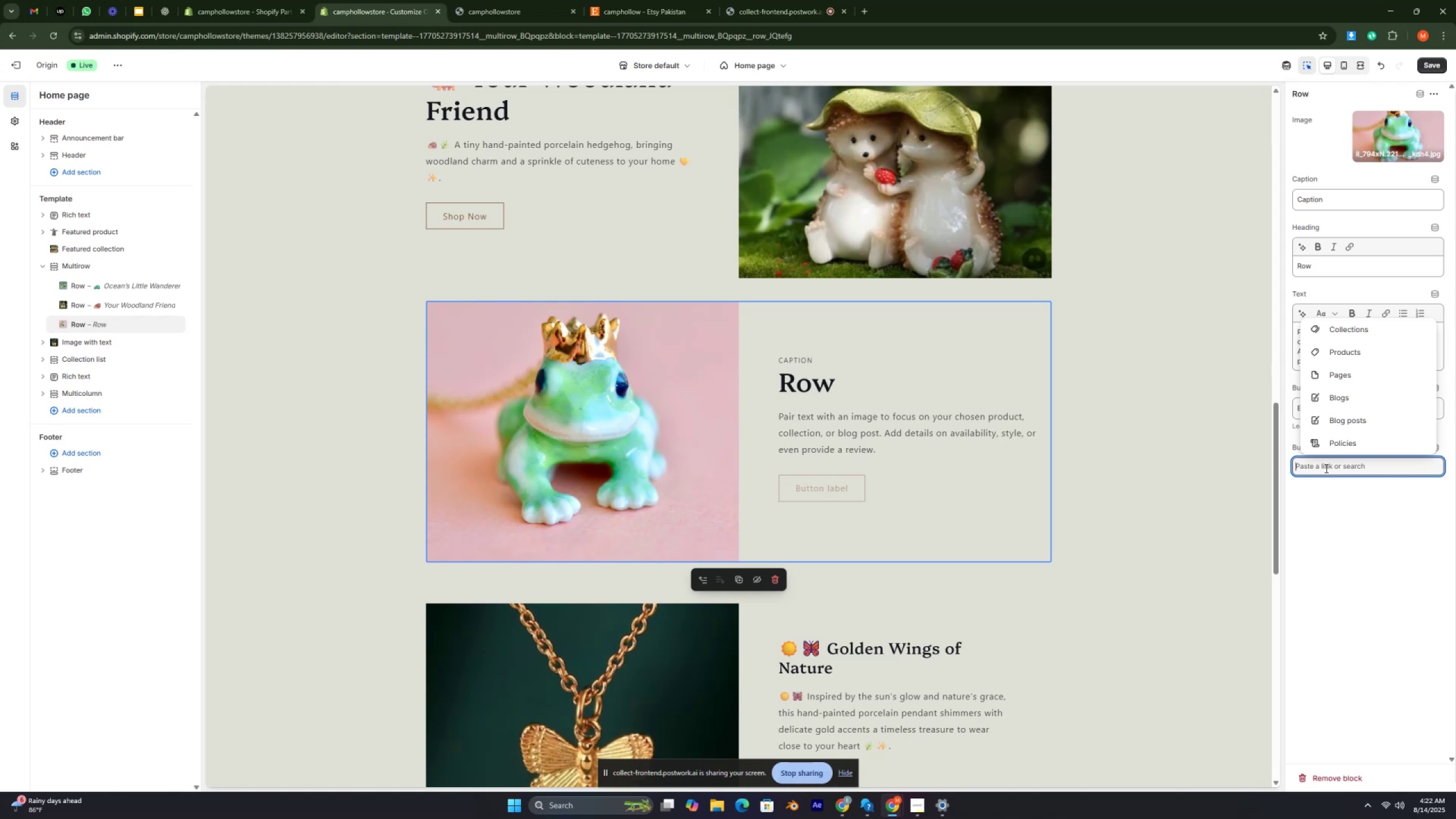 
scroll: coordinate [1325, 468], scroll_direction: down, amount: 1.0
 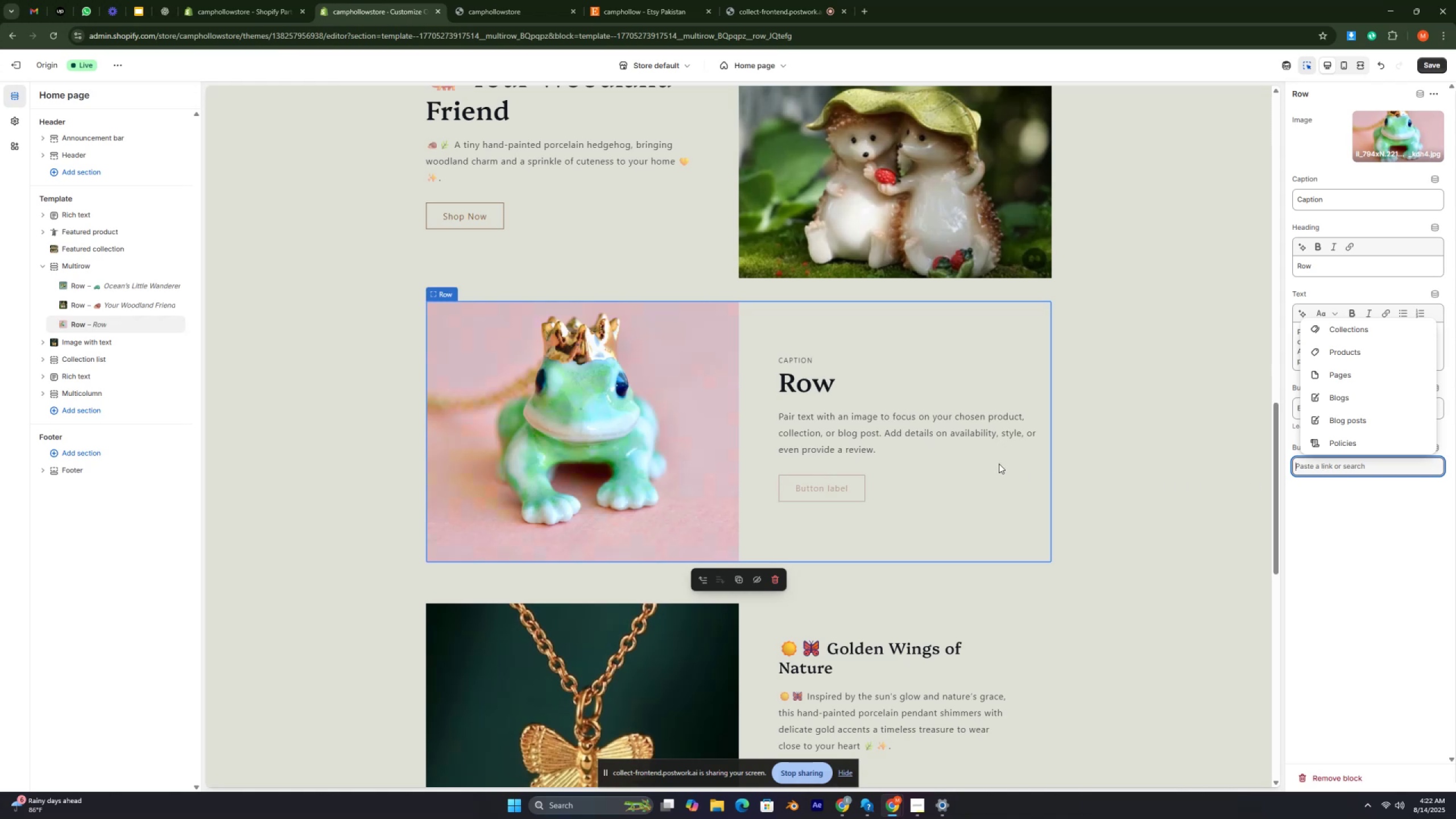 
left_click([1355, 359])
 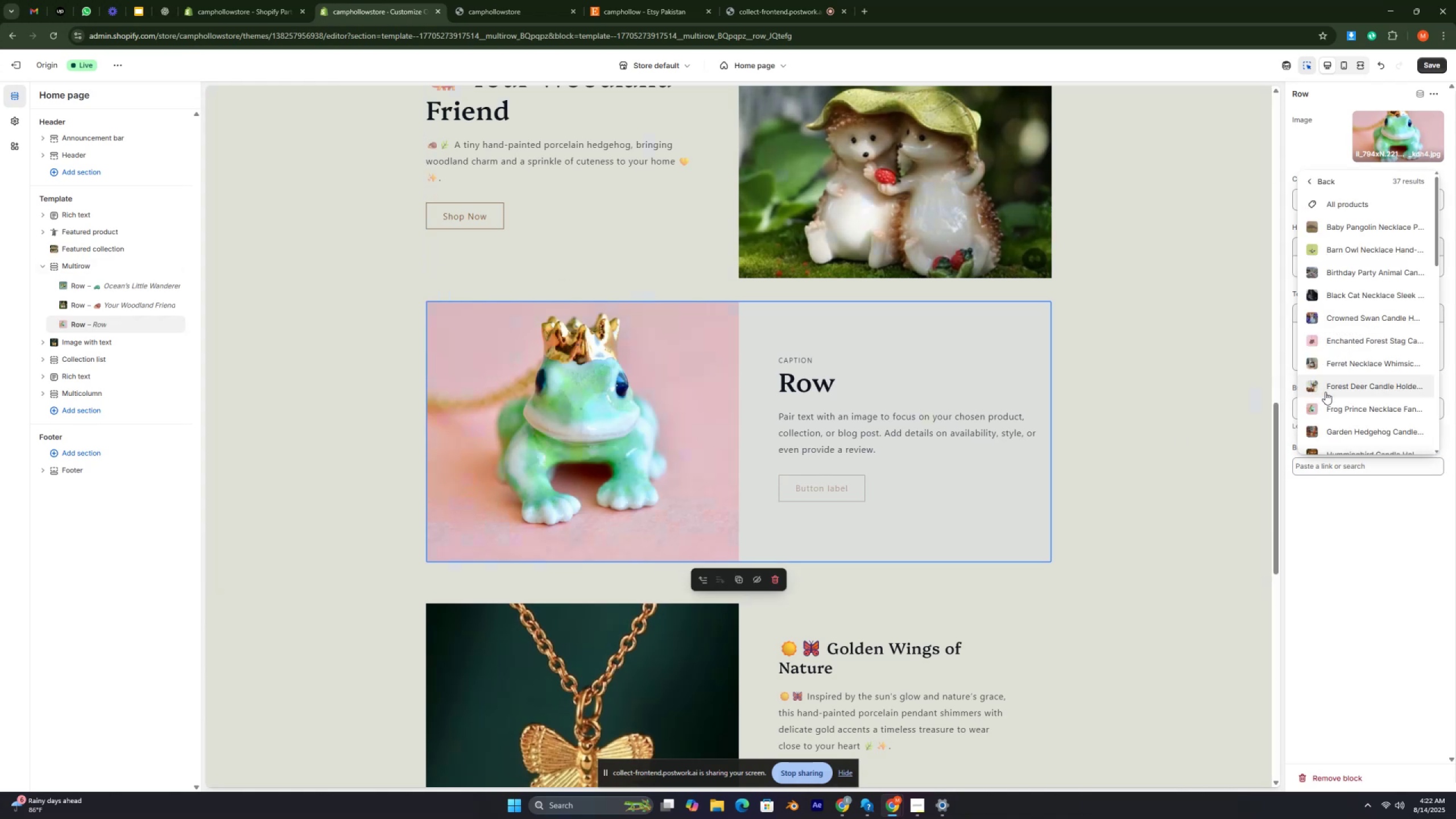 
left_click([1328, 406])
 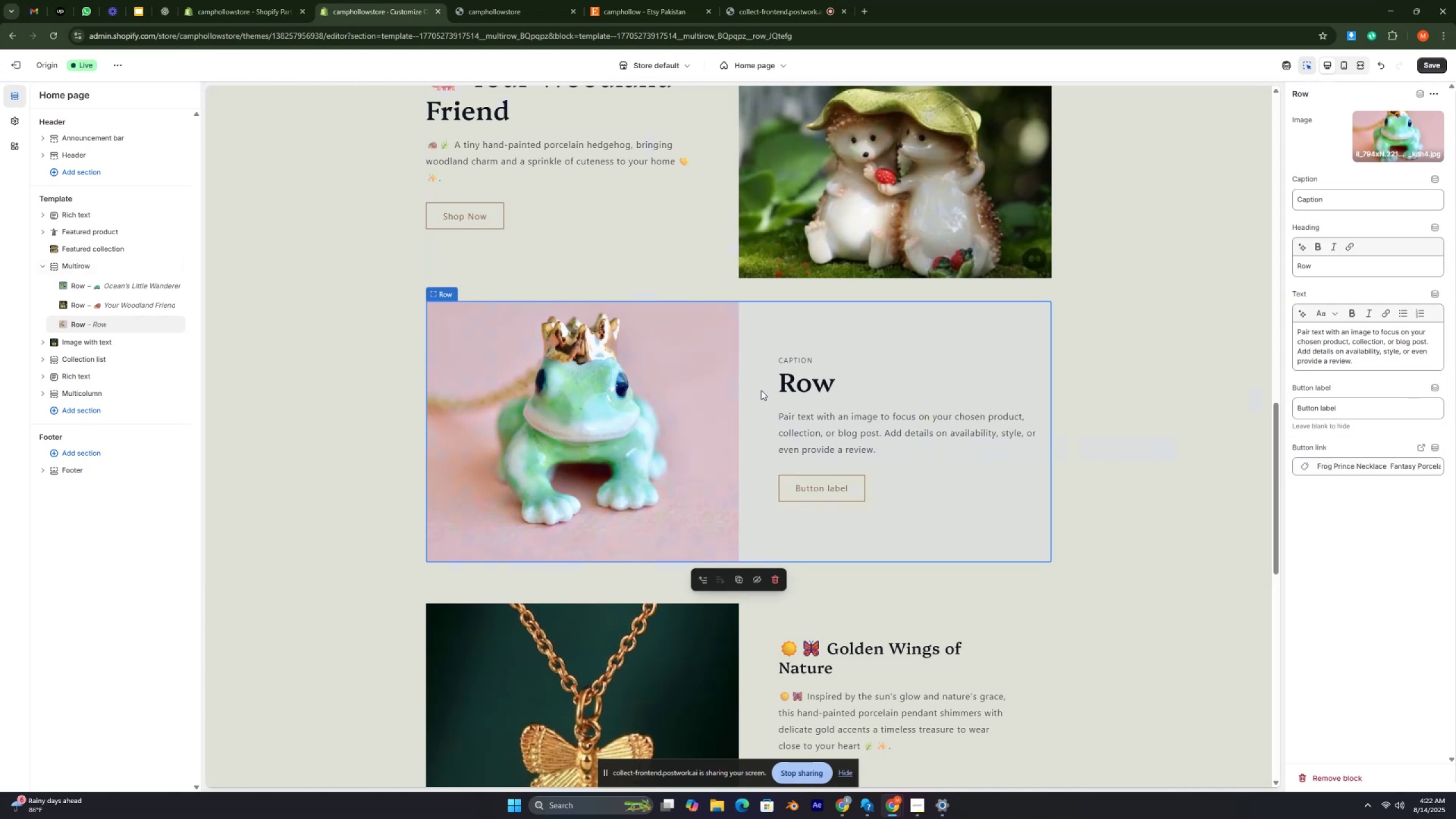 
wait(7.46)
 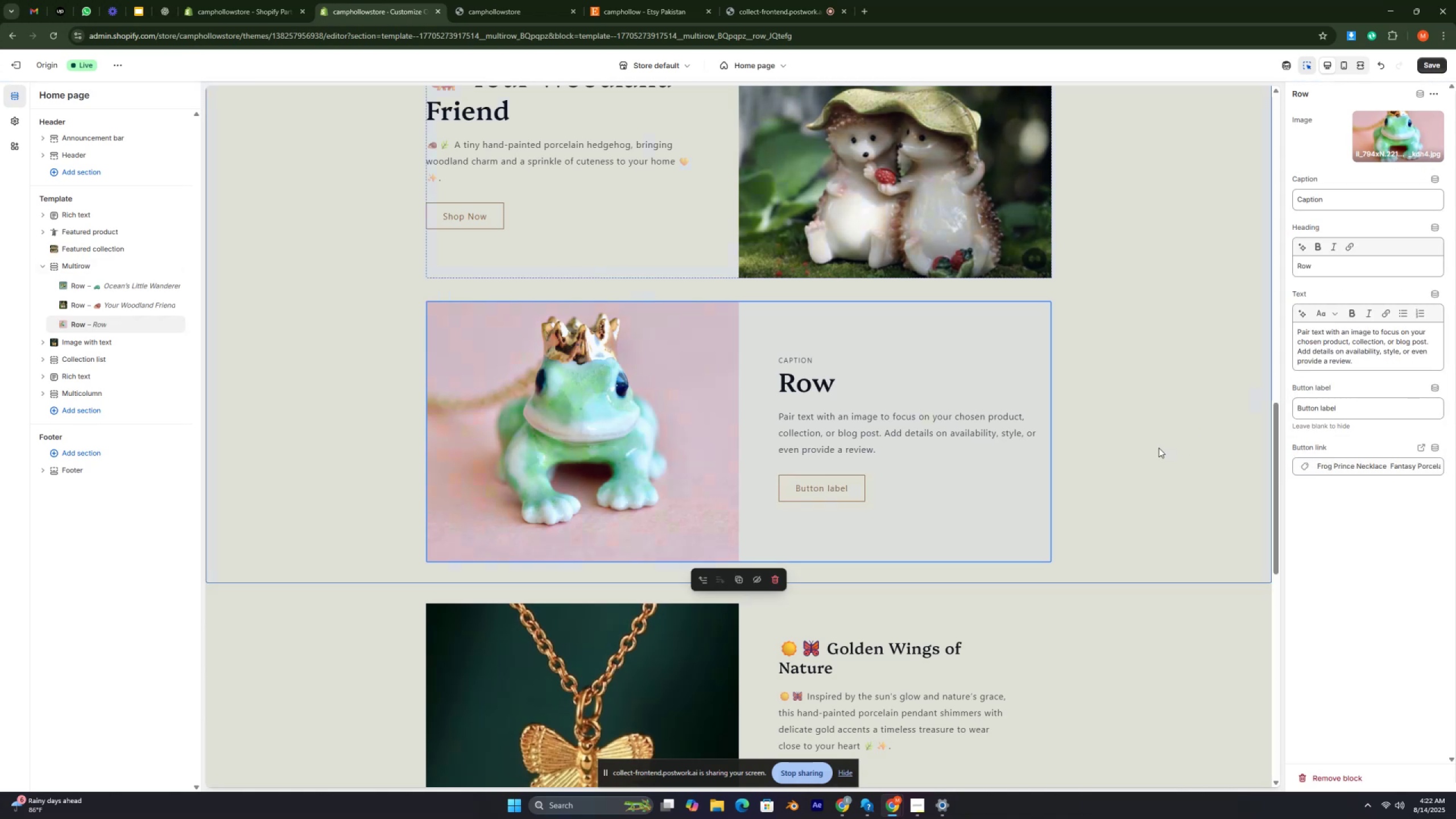 
double_click([1308, 201])
 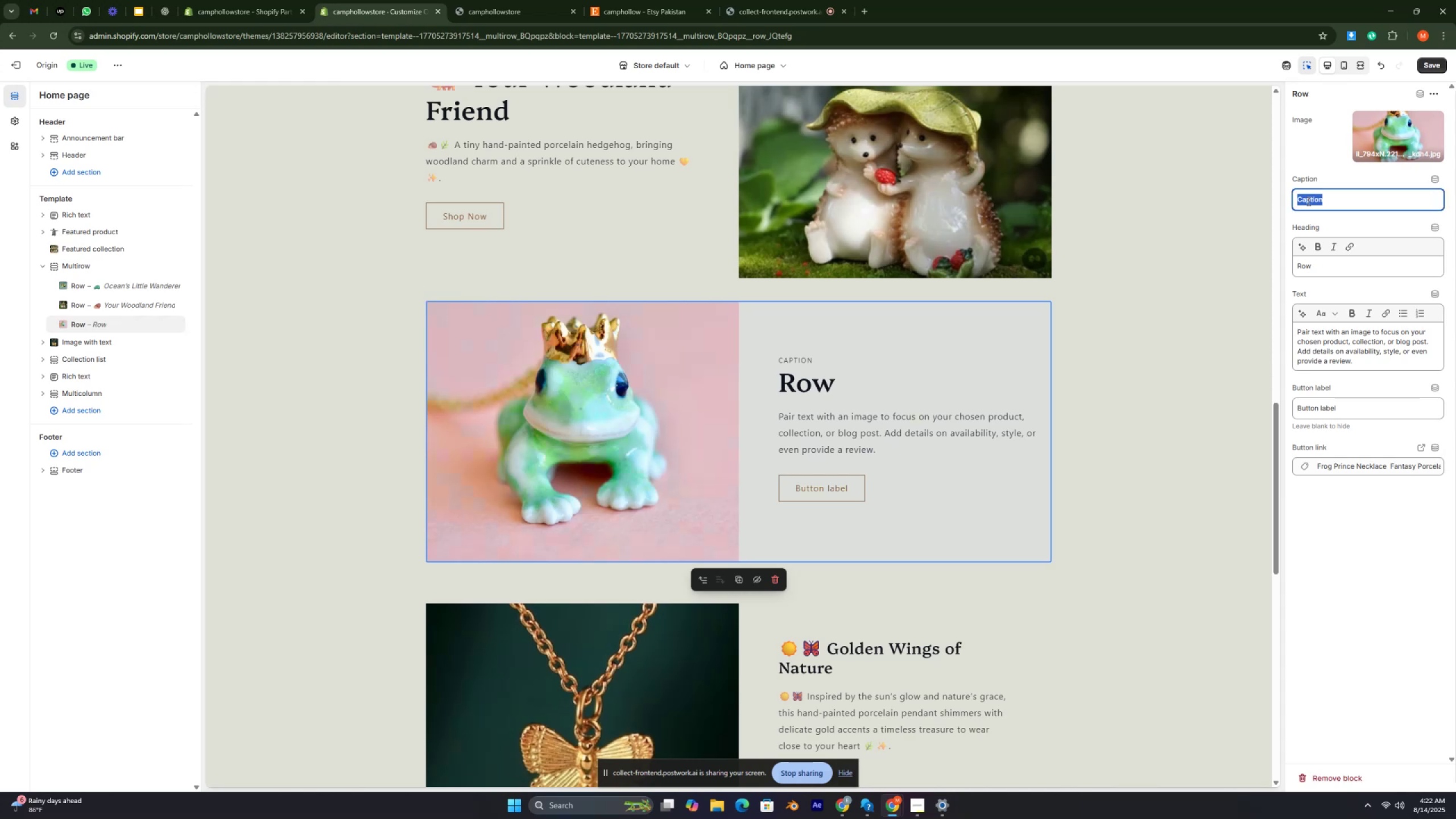 
triple_click([1308, 201])
 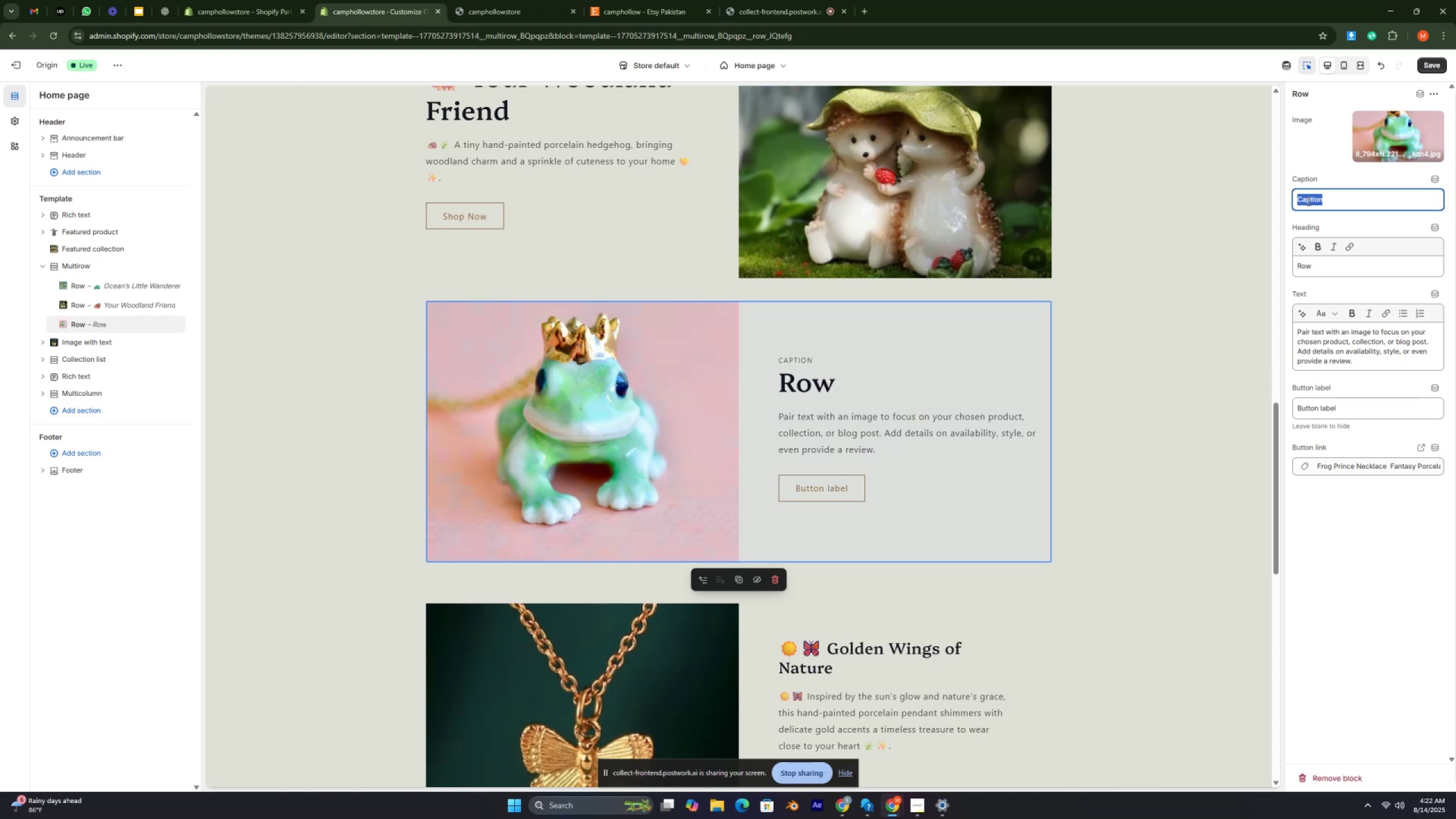 
key(Backspace)
 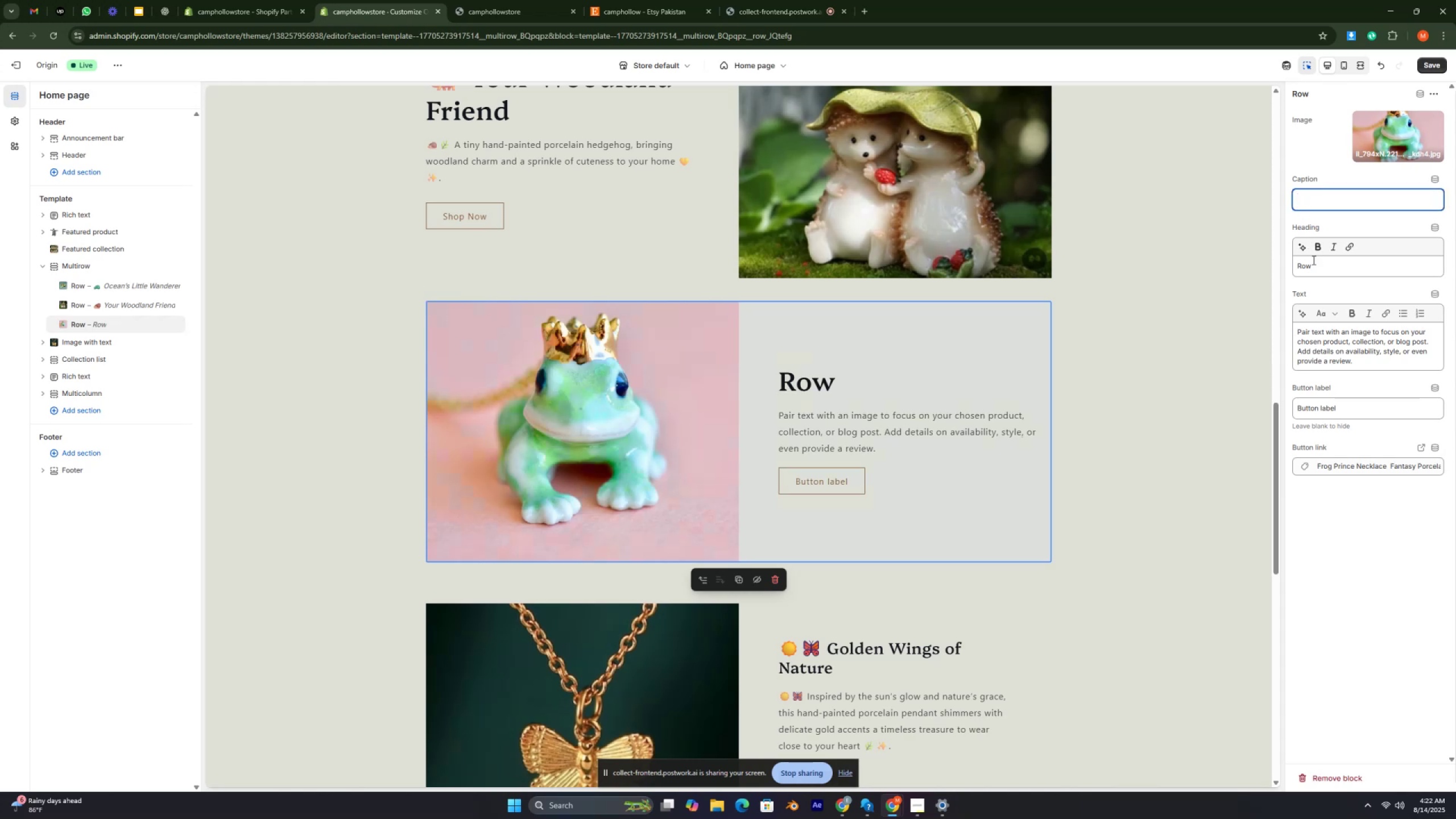 
left_click([1313, 264])
 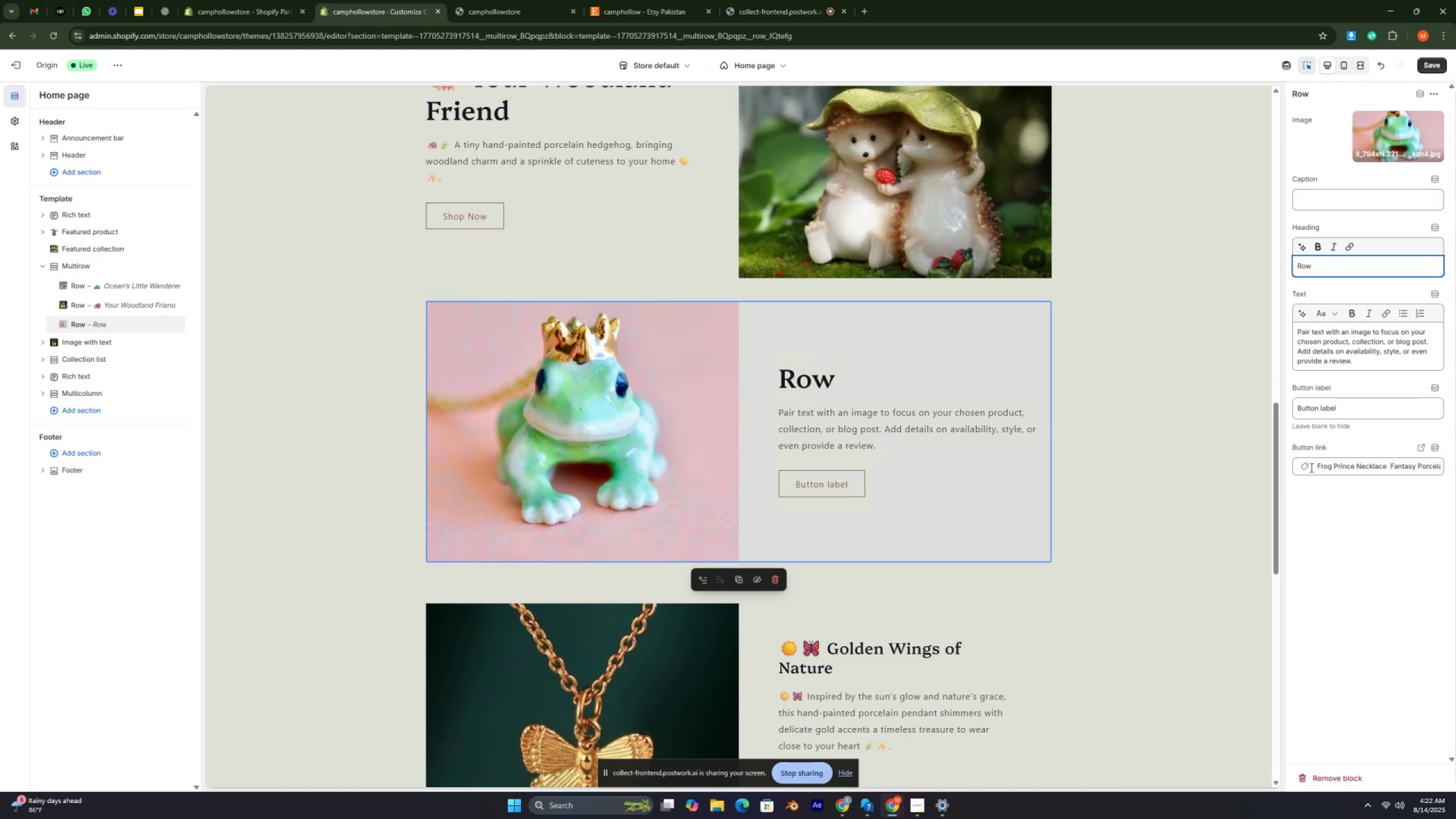 
left_click_drag(start_coordinate=[1312, 464], to_coordinate=[1377, 464])
 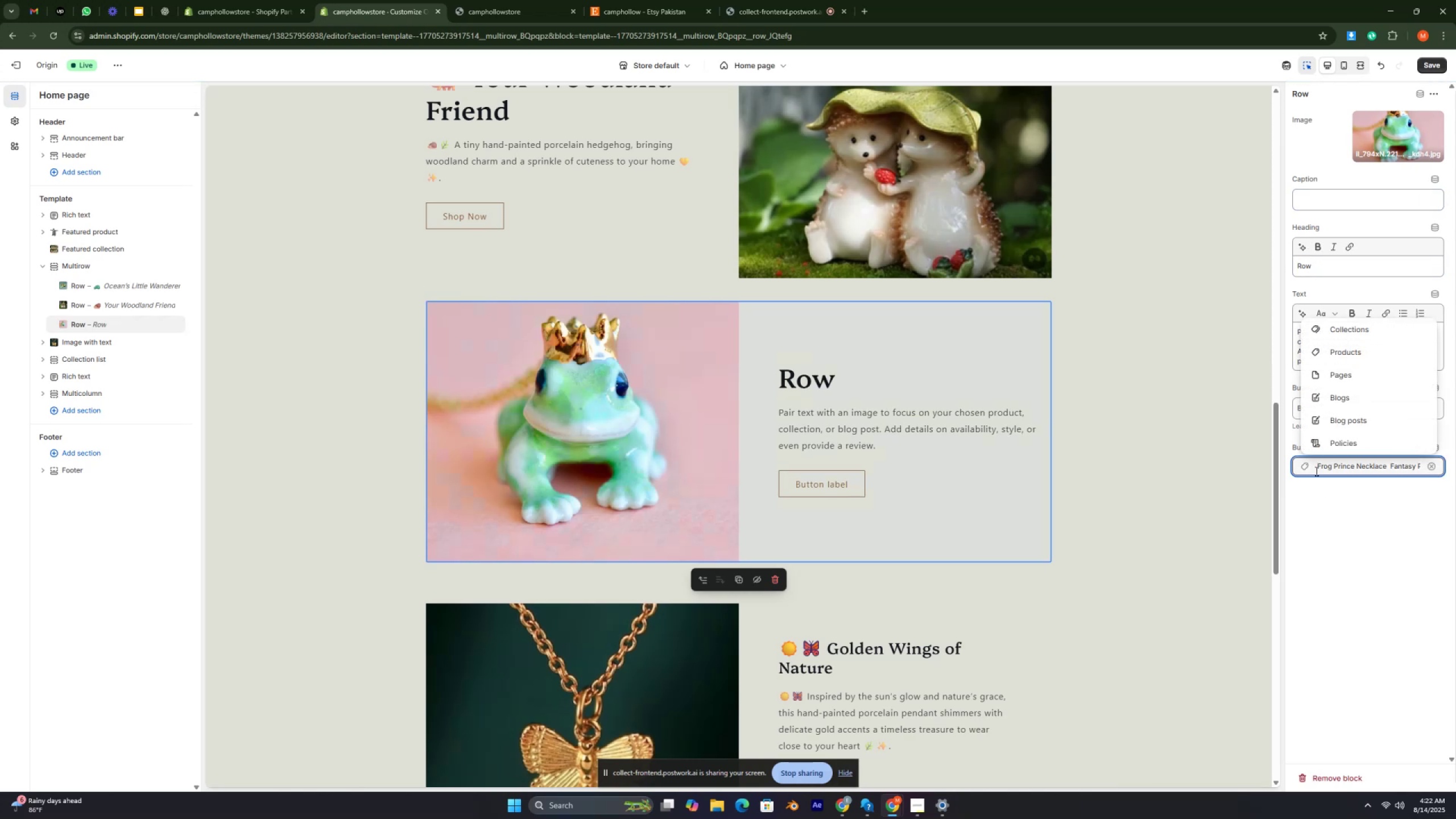 
left_click_drag(start_coordinate=[1314, 468], to_coordinate=[1426, 465])
 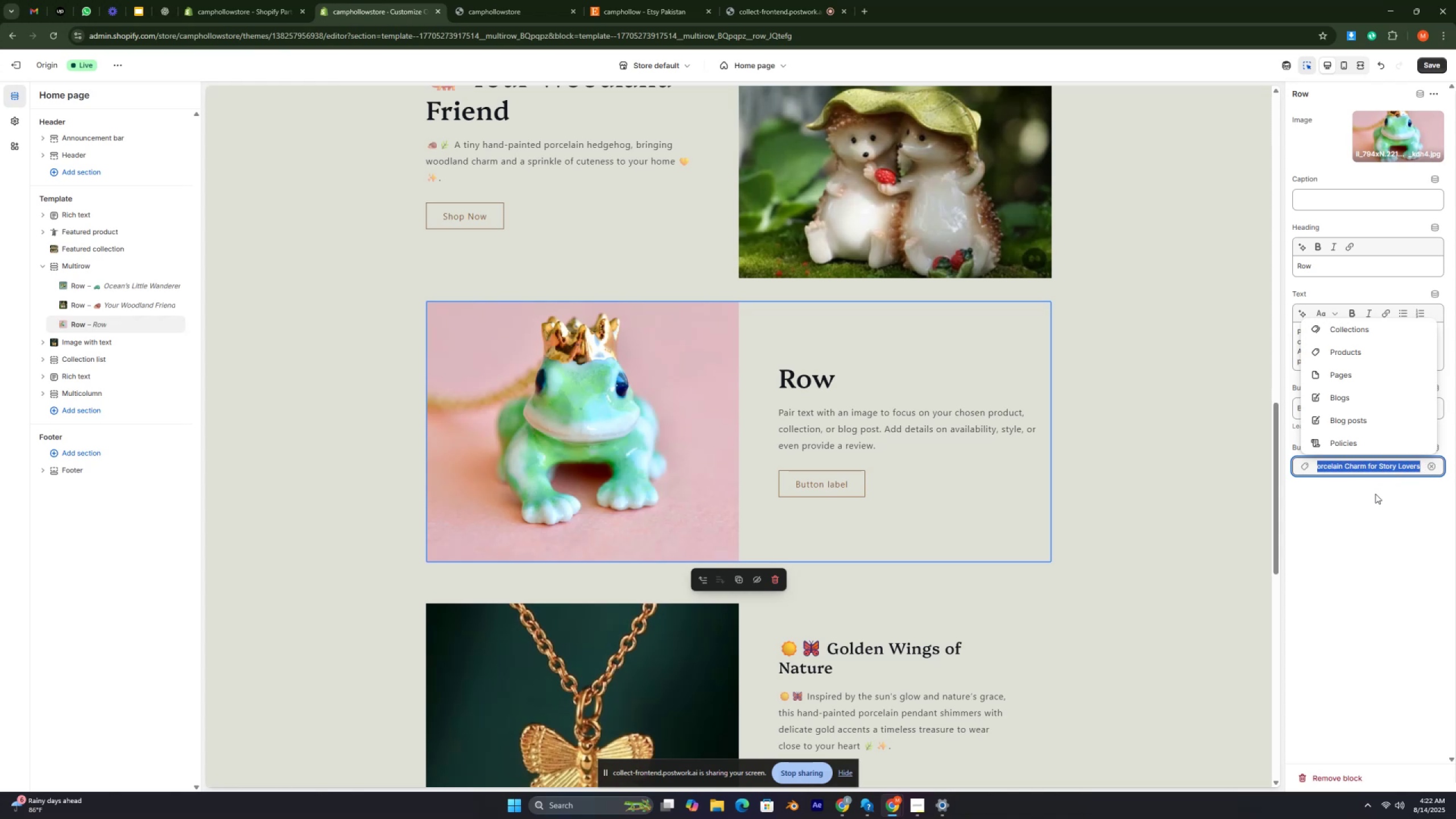 
key(Control+C)
 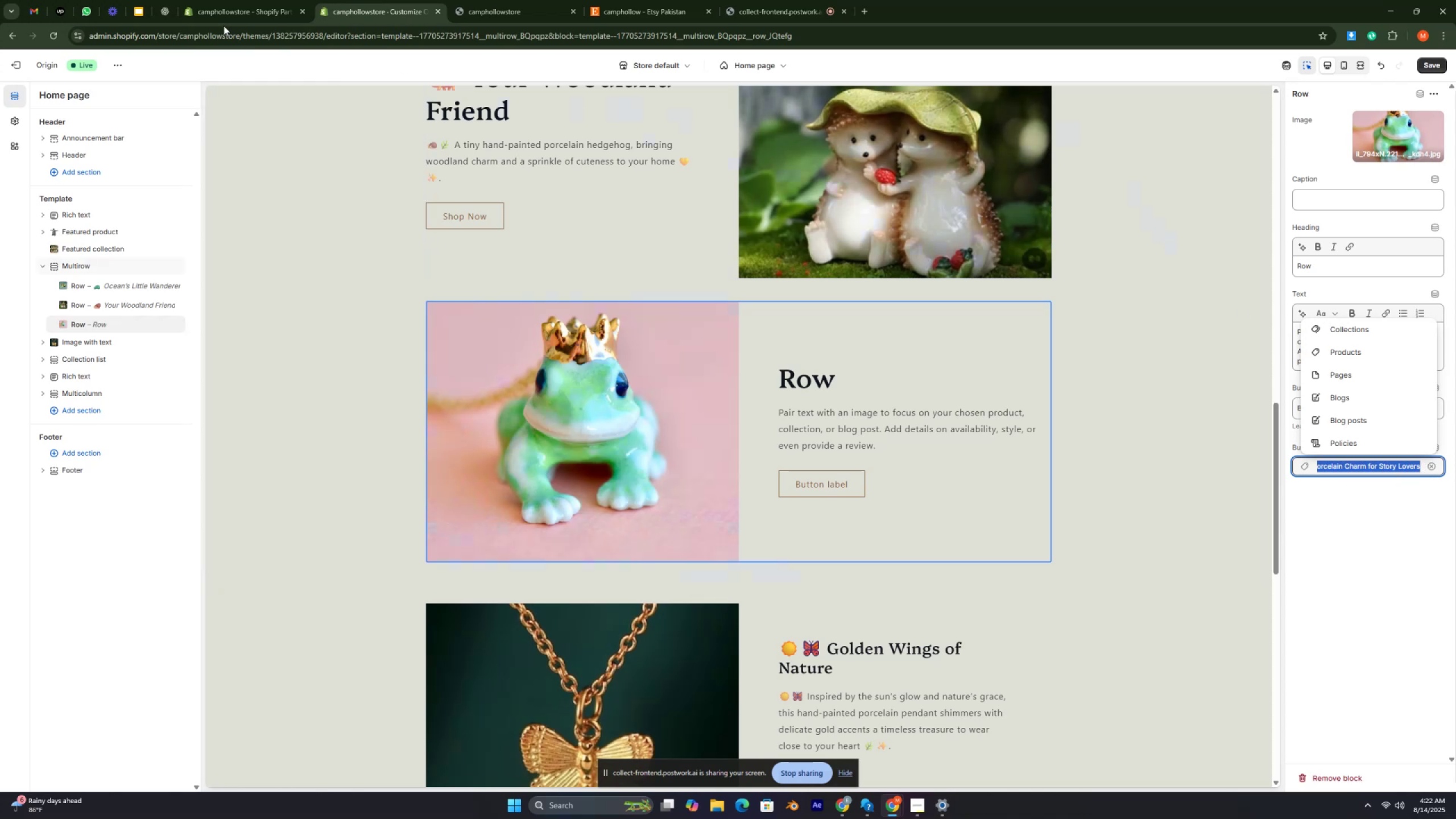 
left_click([164, 10])
 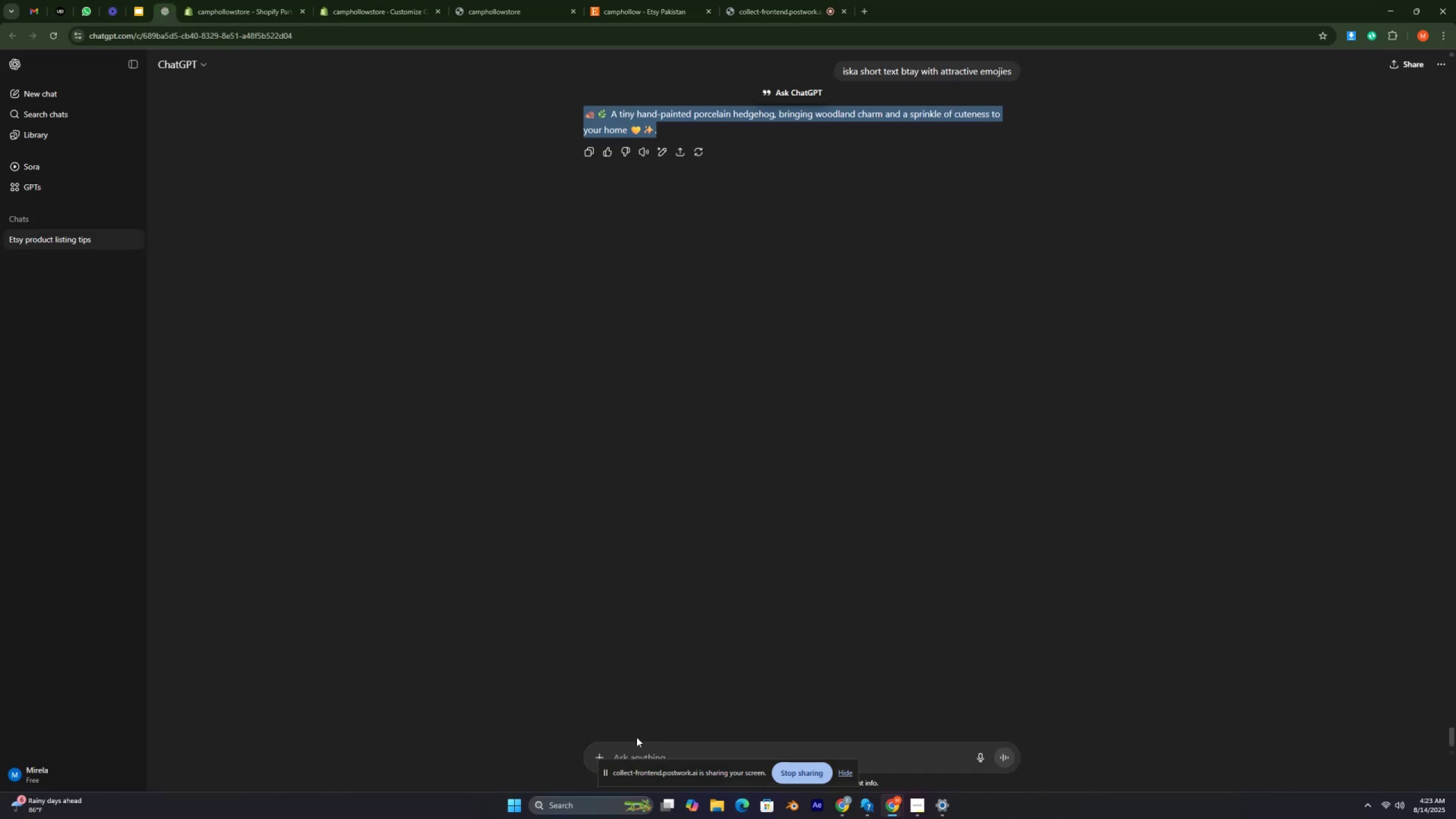 
left_click([628, 741])
 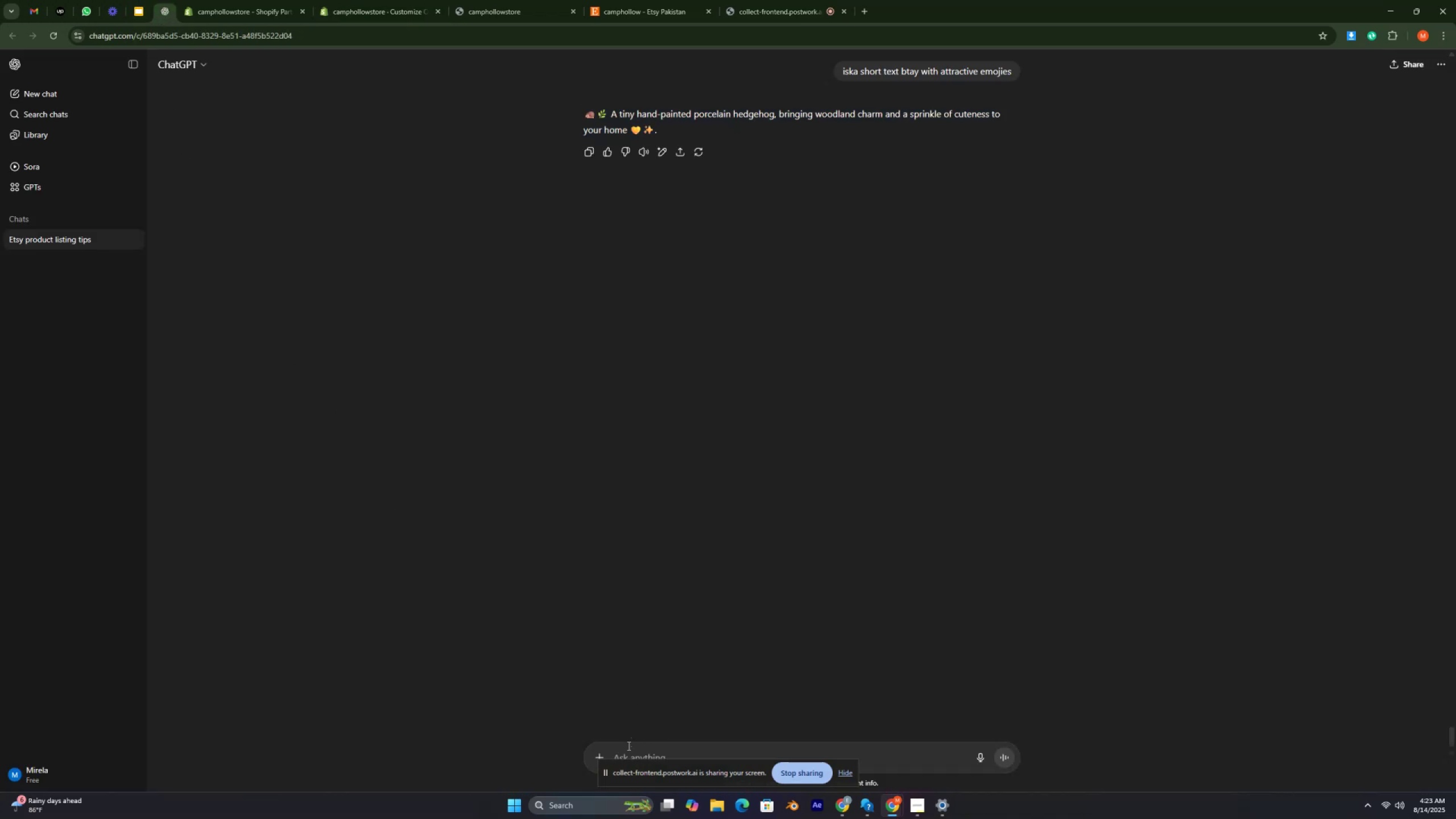 
left_click([628, 747])
 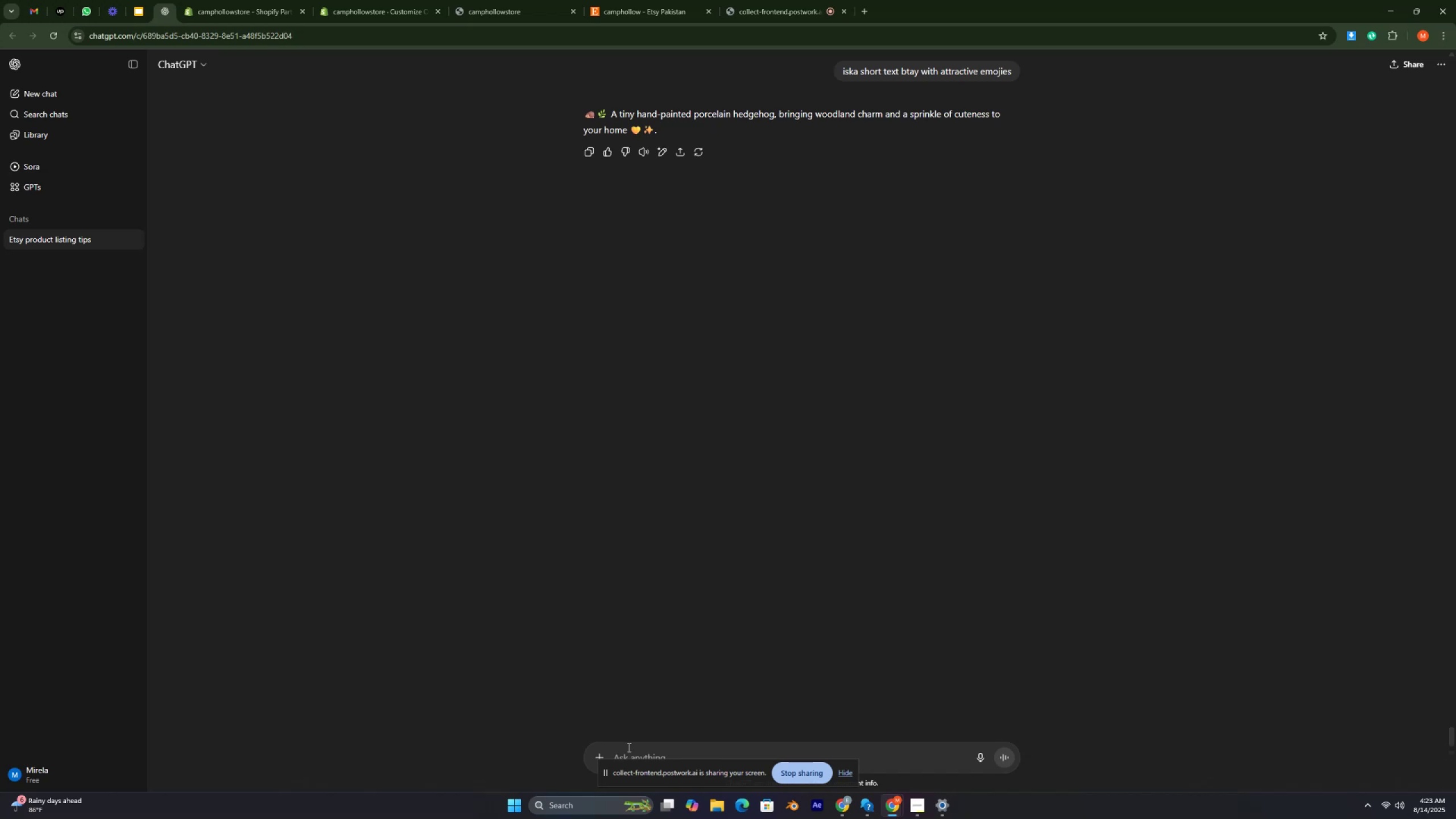 
key(Control+V)
 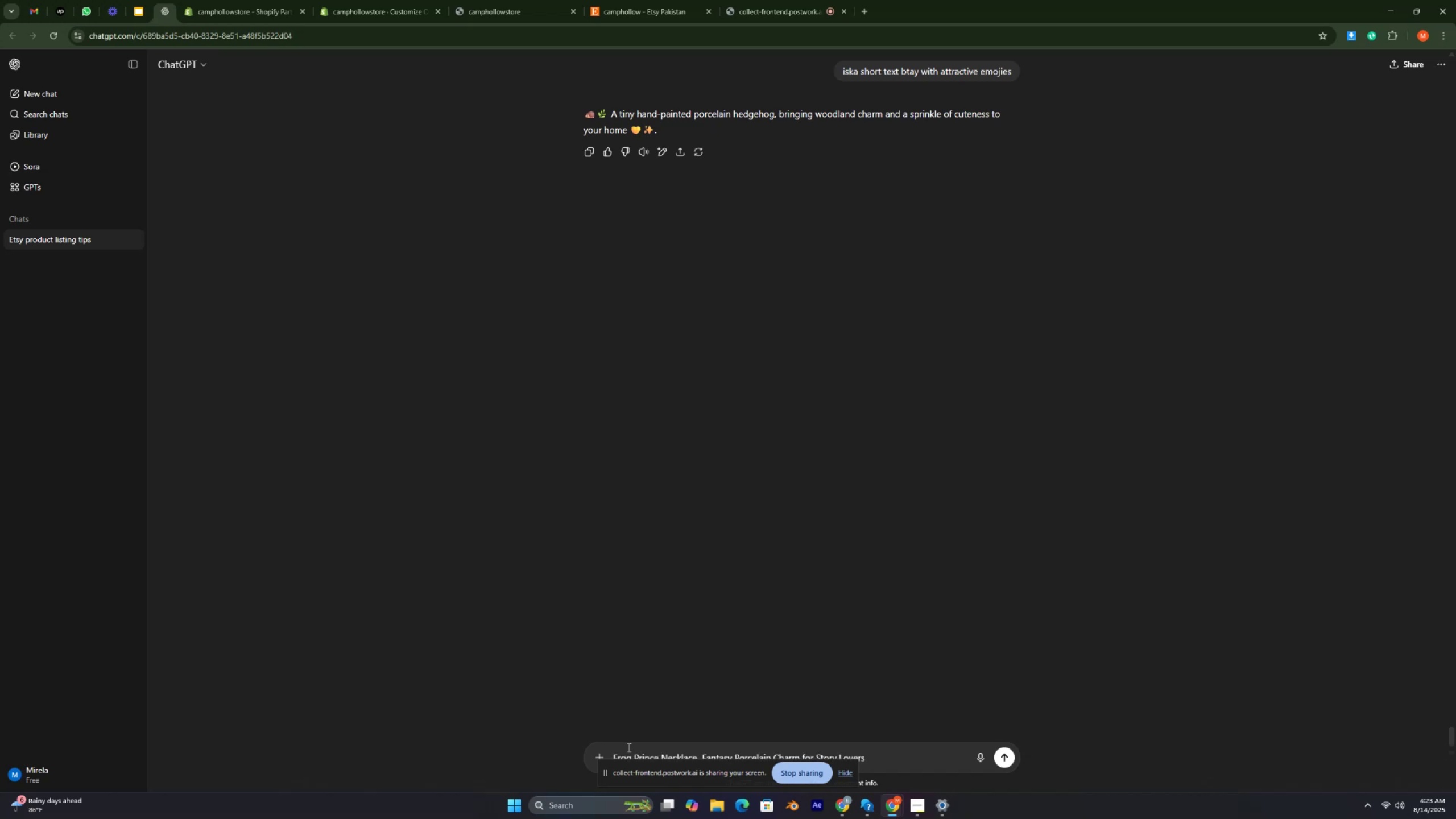 
type(  yh product ka title ha )
 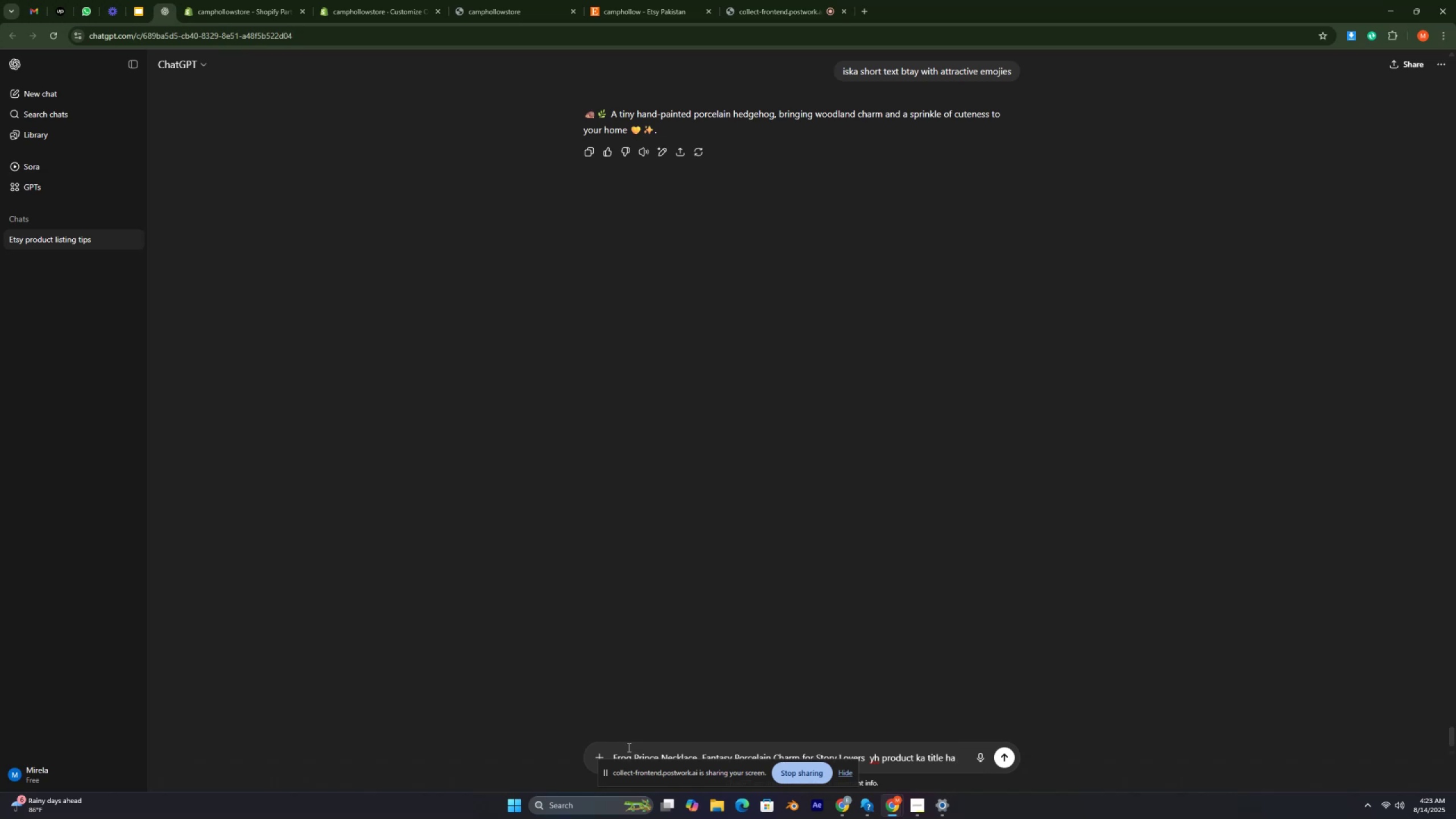 
wait(8.95)
 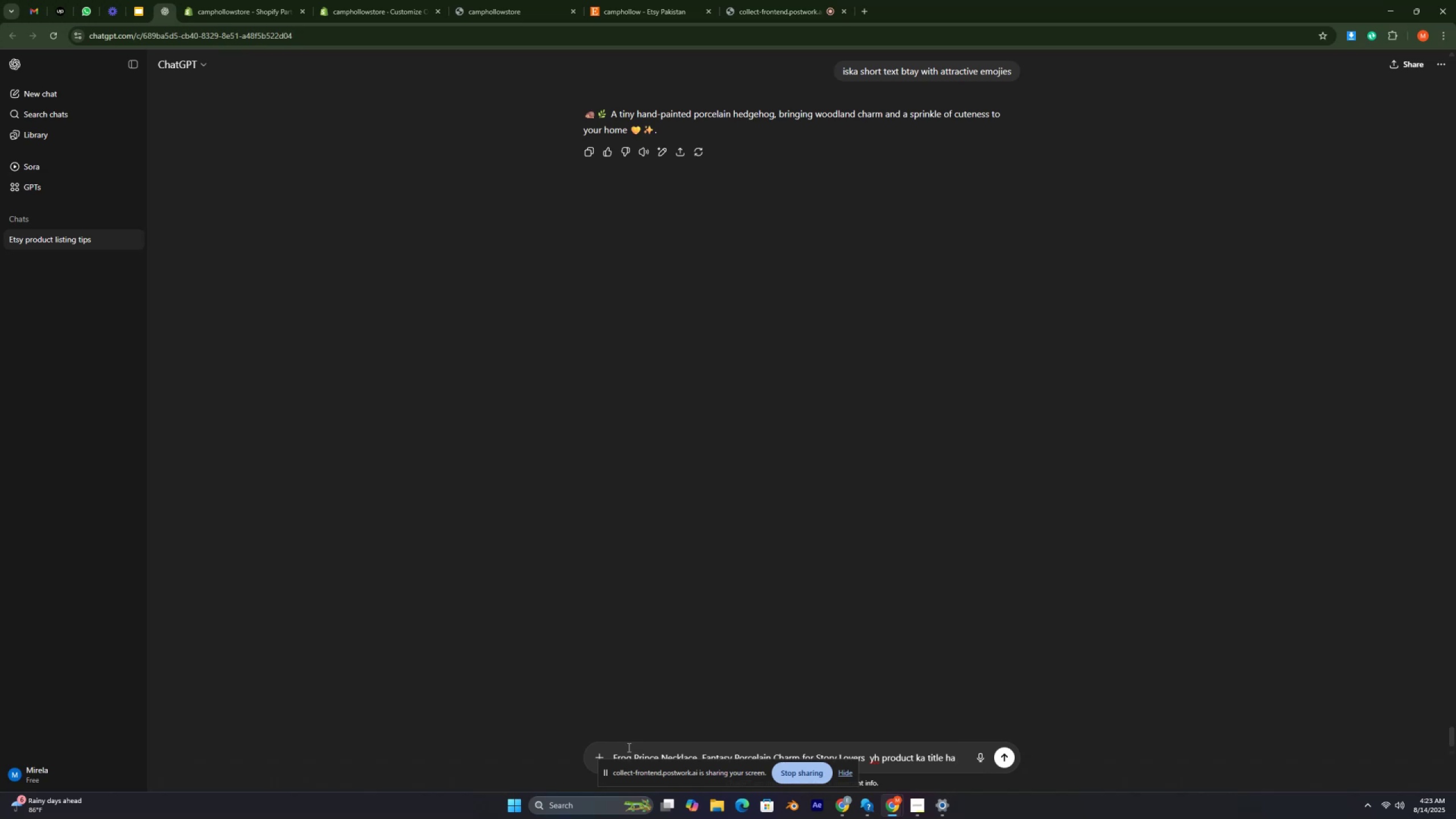 
type(is)
 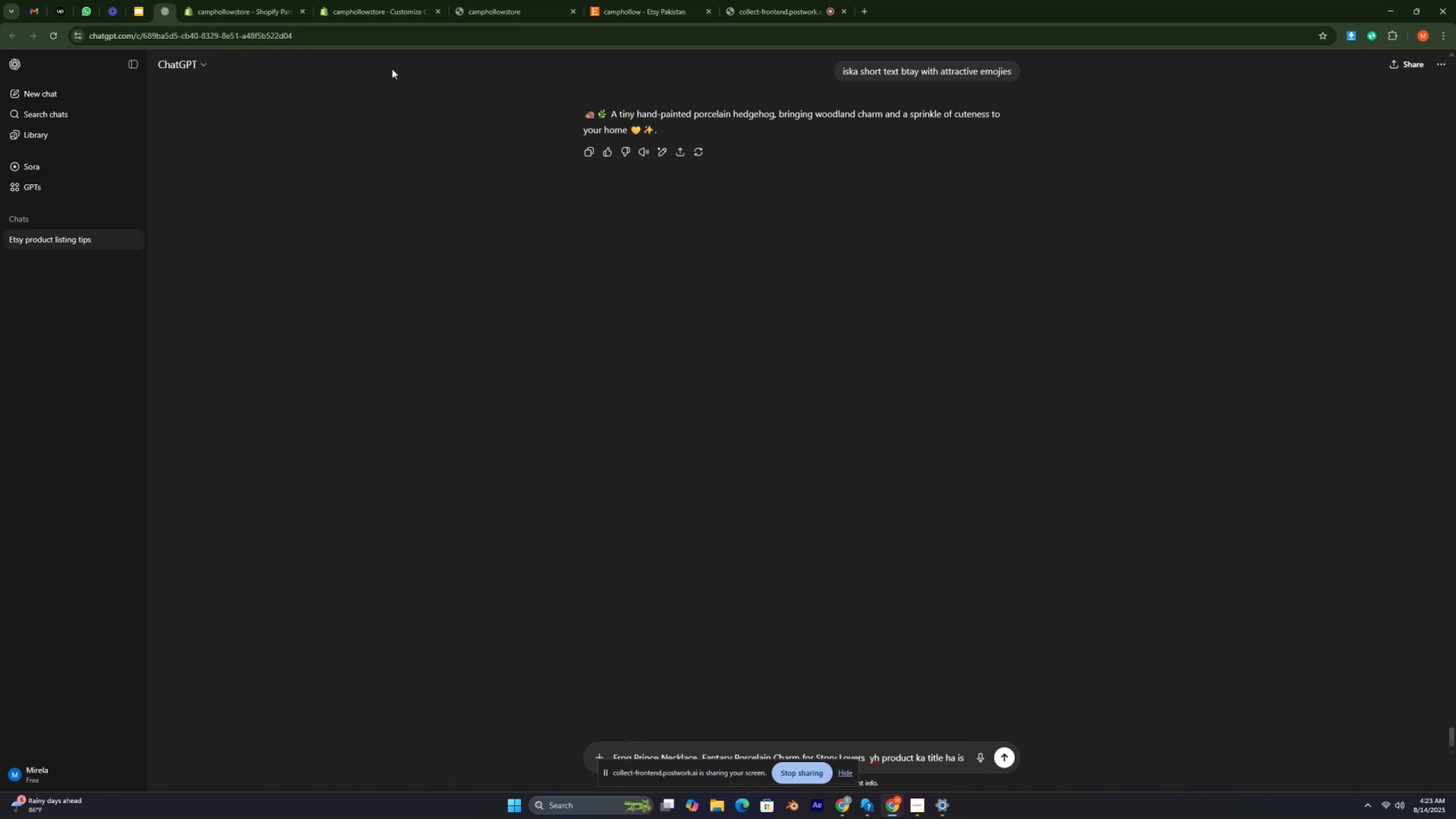 
left_click([383, 21])
 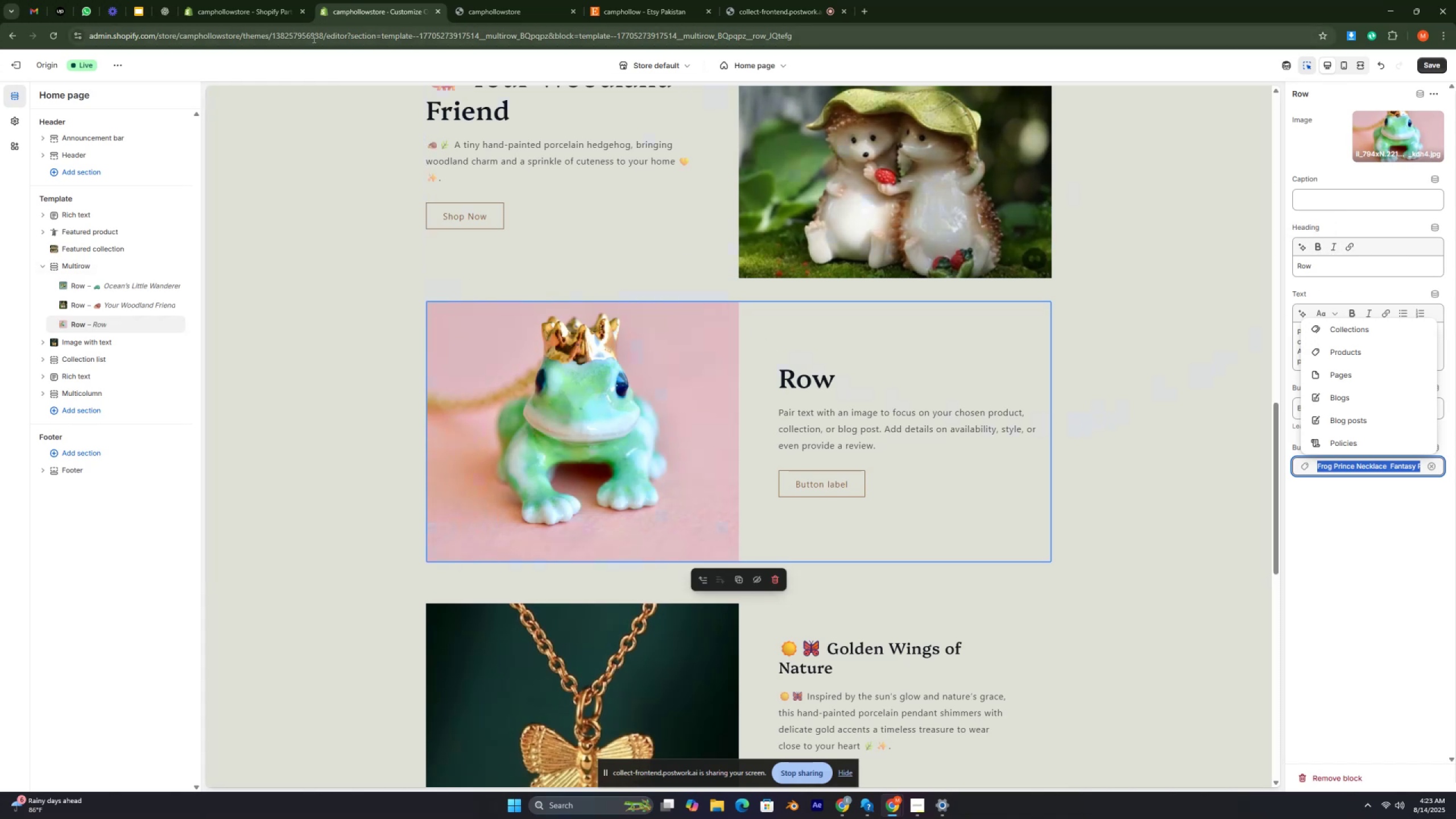 
left_click([165, 10])
 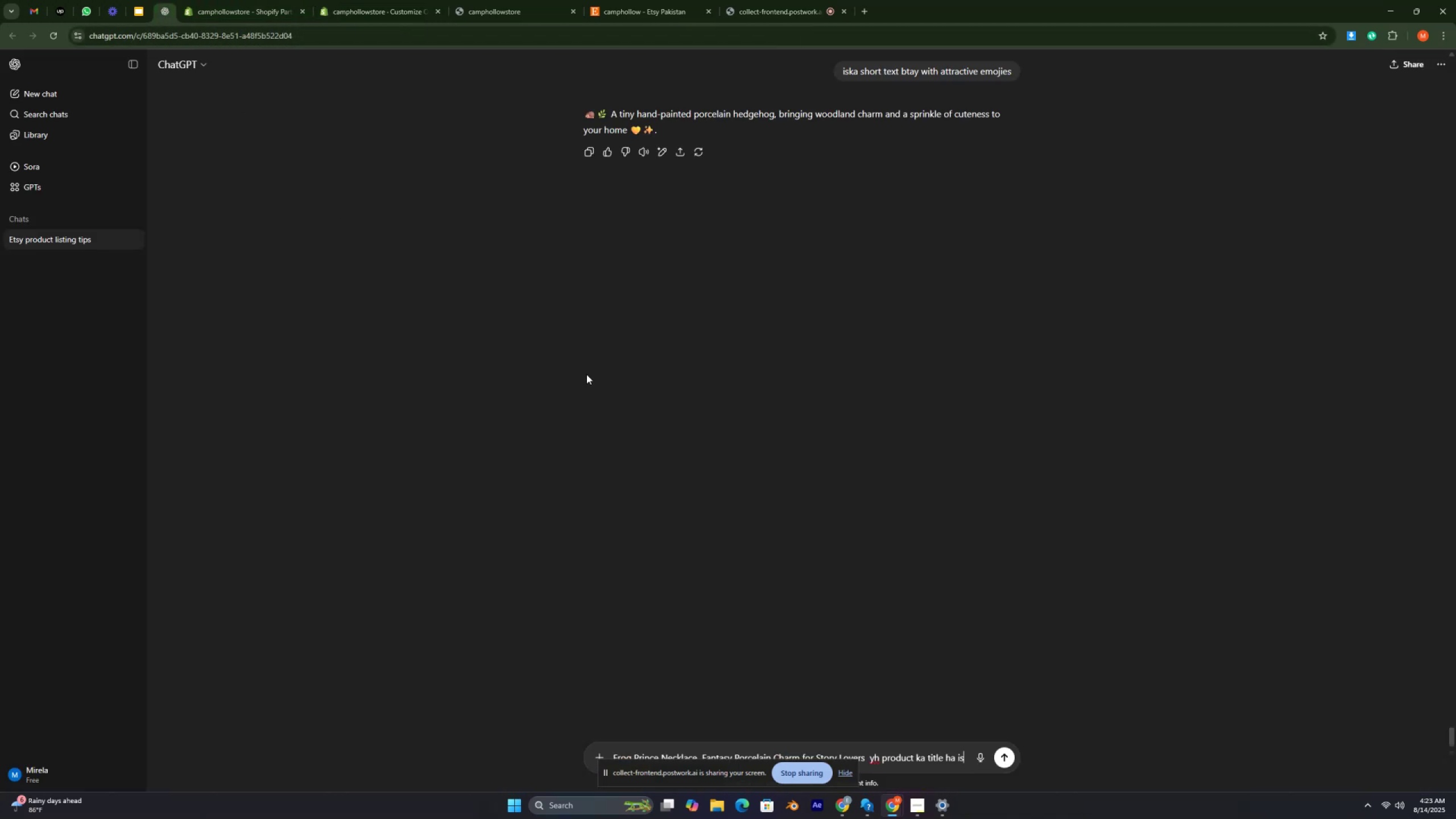 
type(ki heading btay row section ha)
 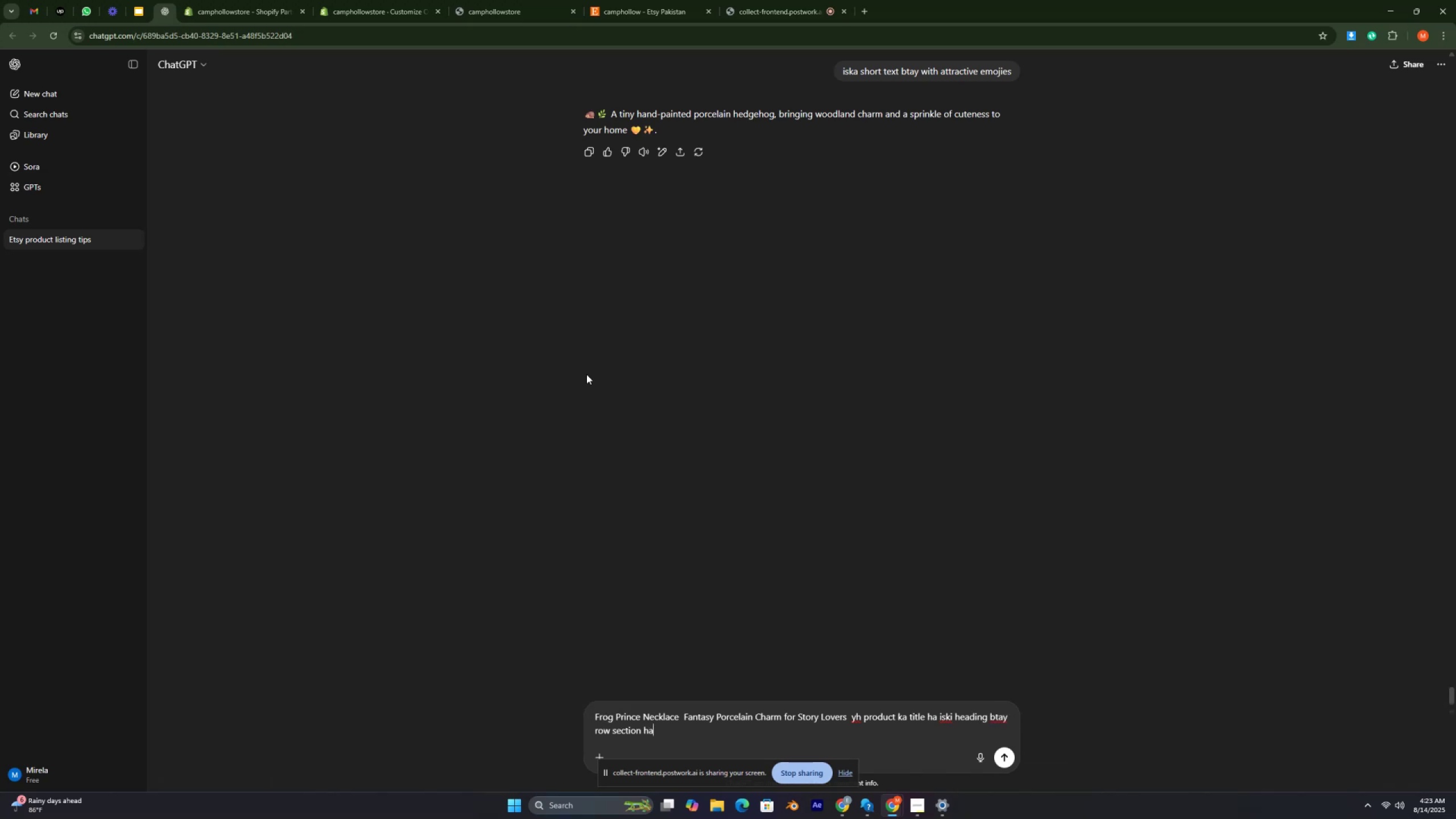 
key(Enter)
 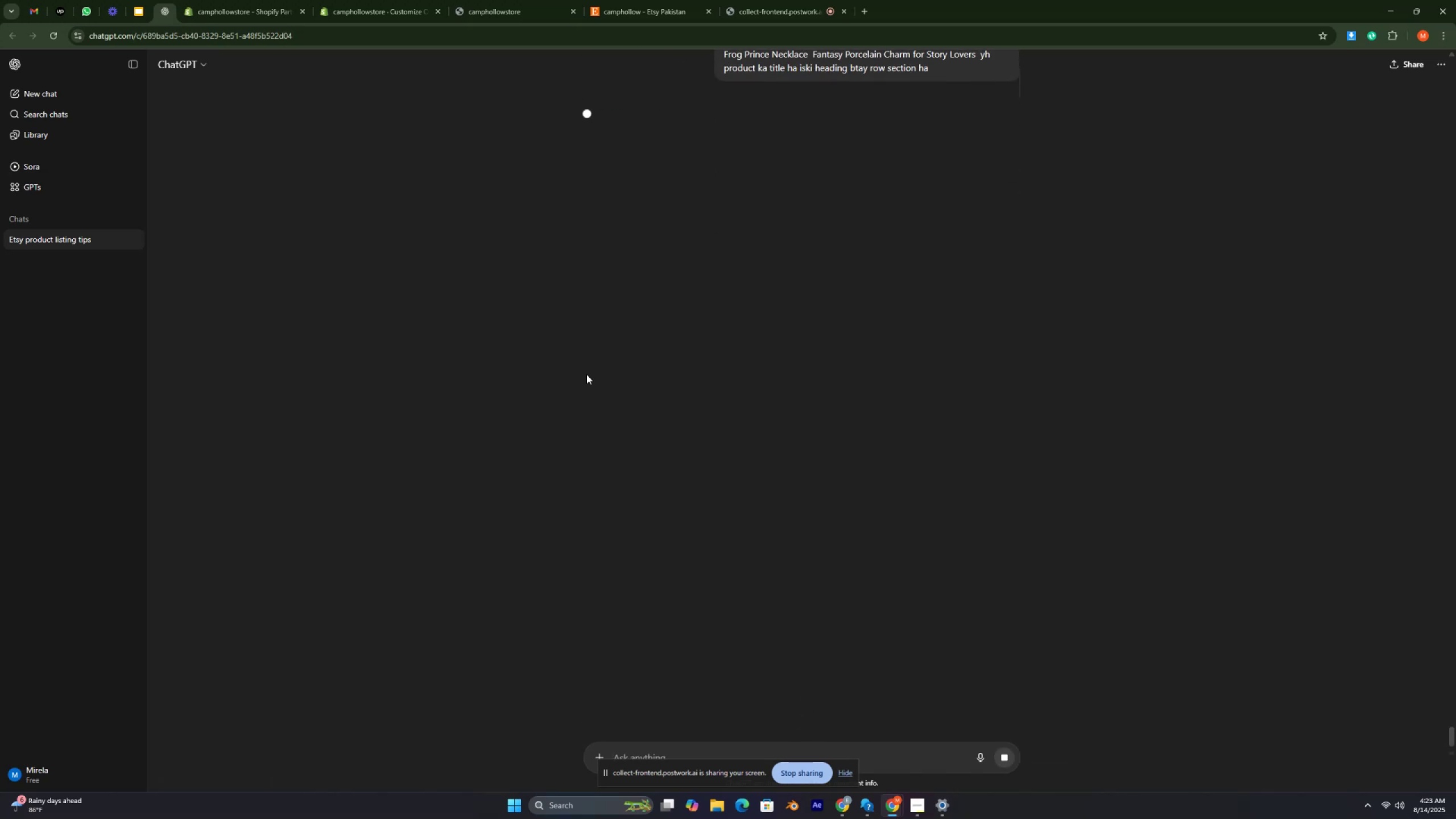 
key(Control+ControlRight)
 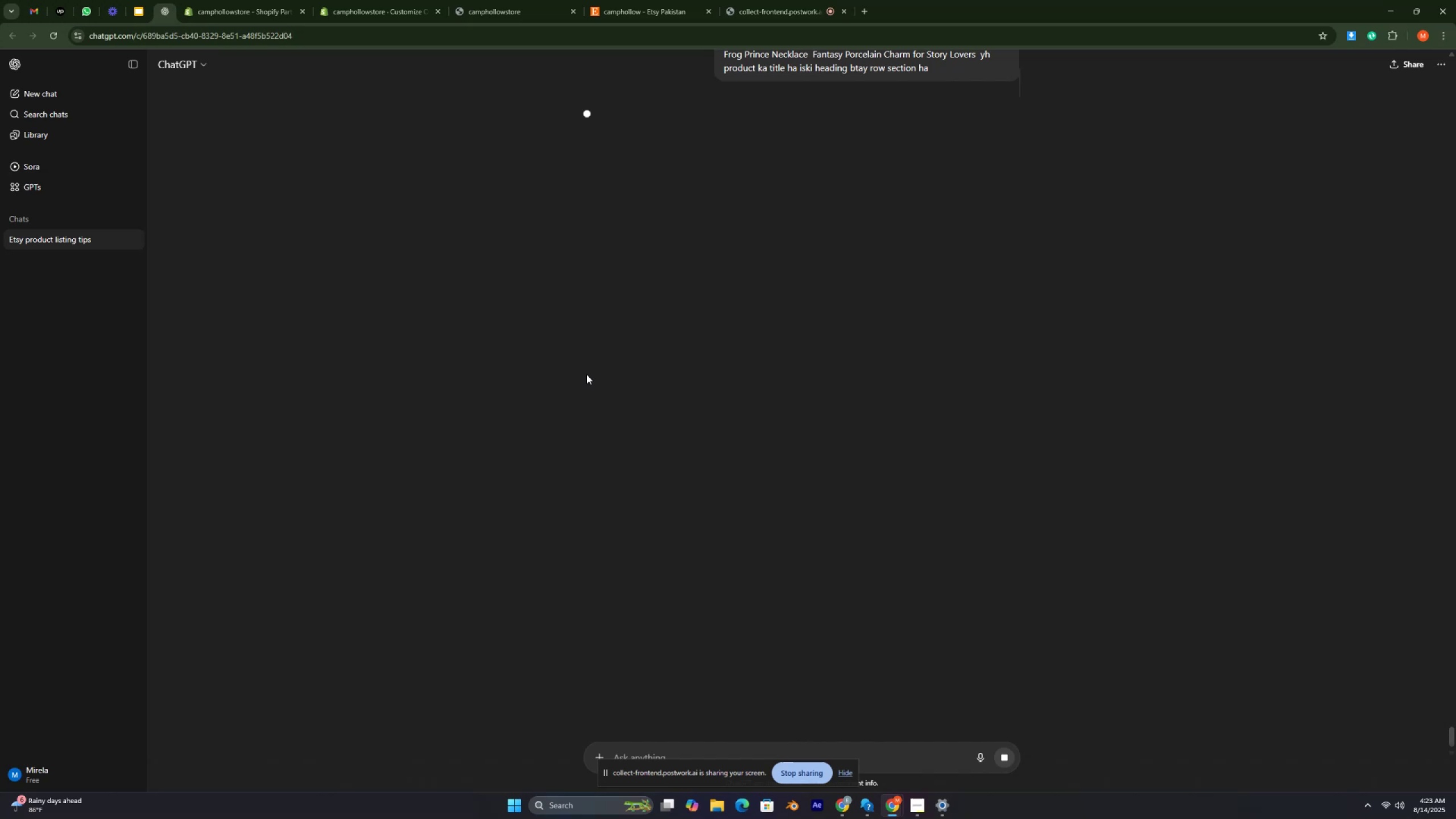 
key(Control+ControlRight)
 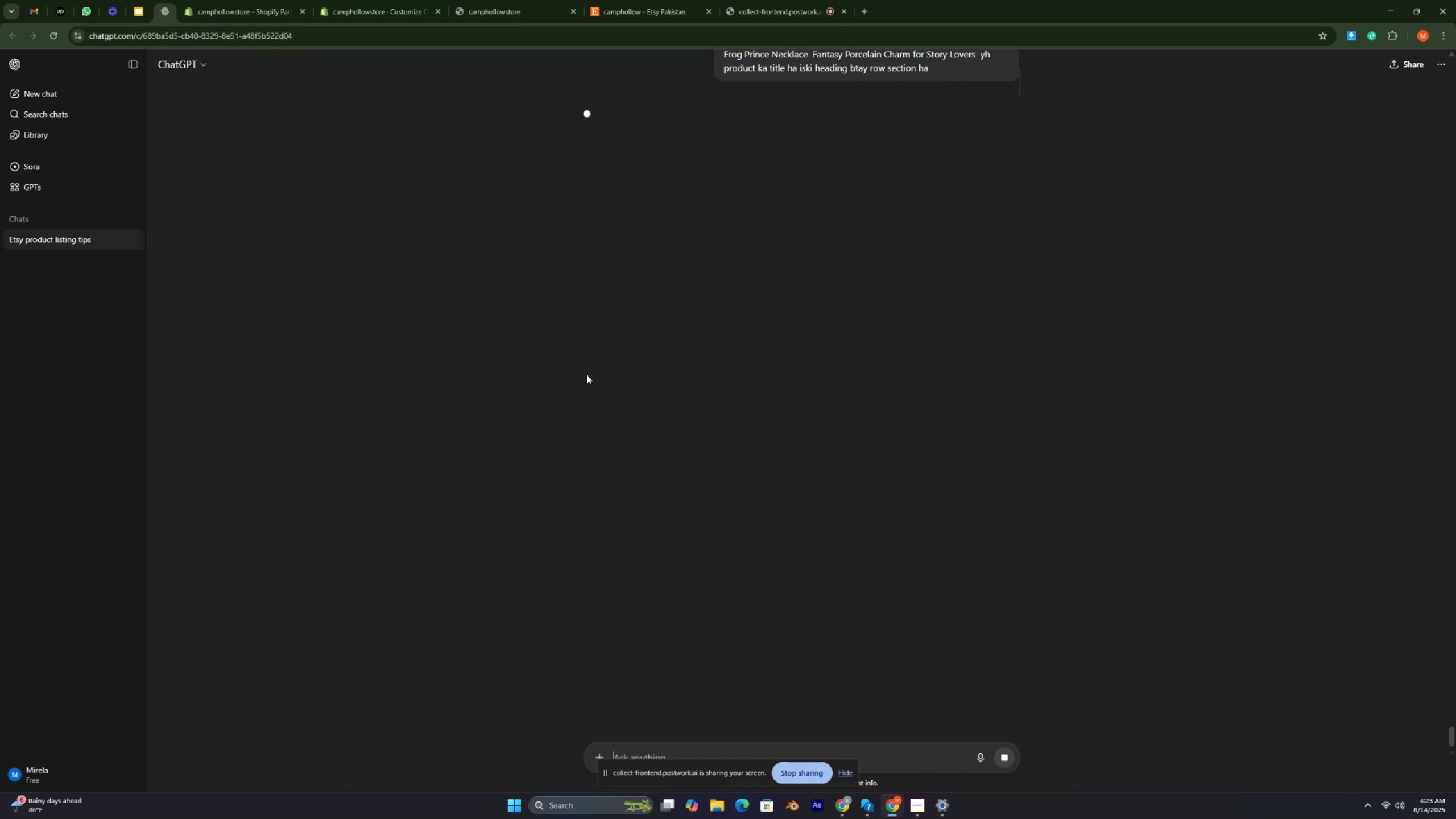 
key(Control+ControlRight)
 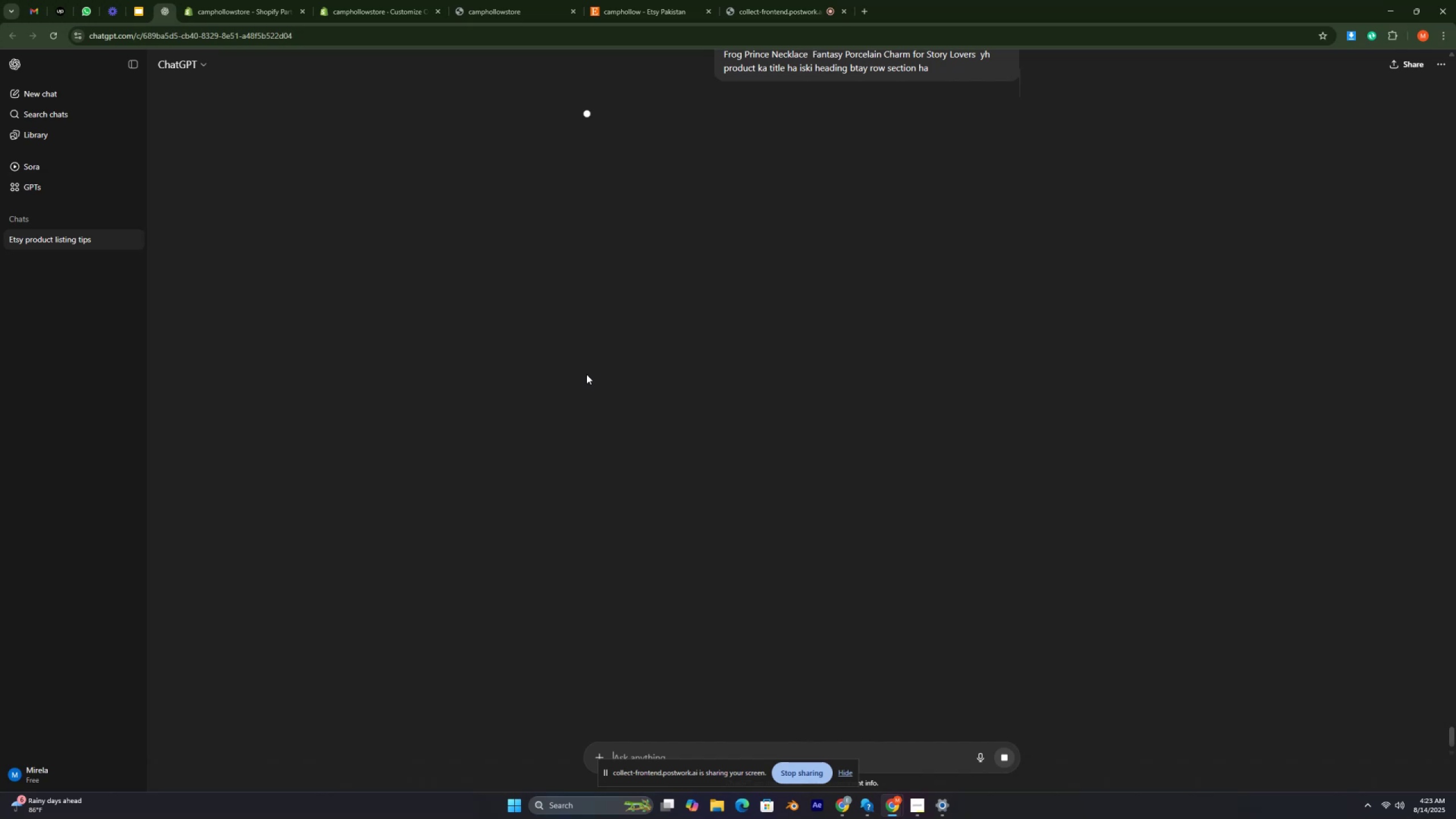 
key(Control+ControlRight)
 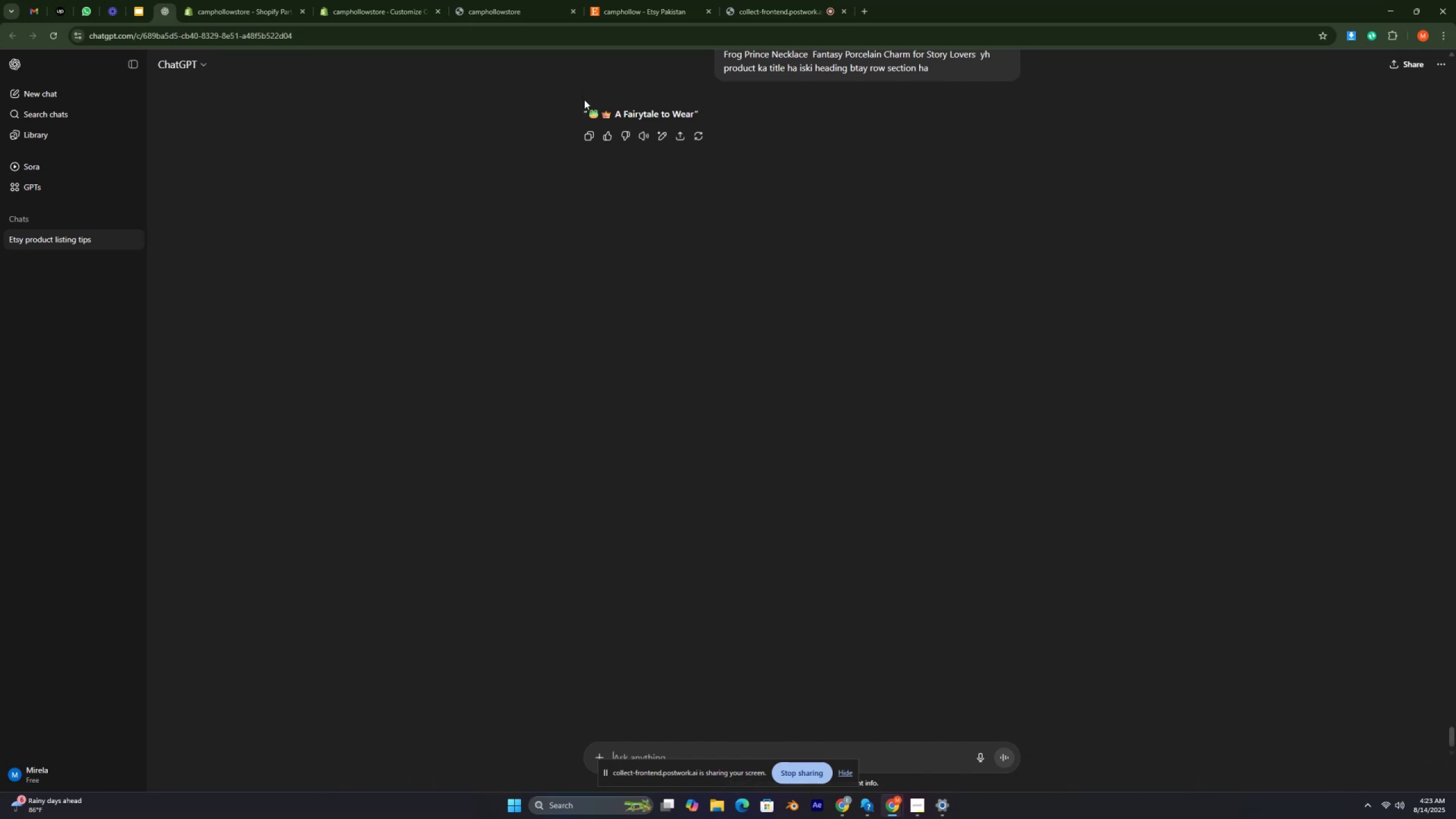 
left_click_drag(start_coordinate=[588, 108], to_coordinate=[693, 114])
 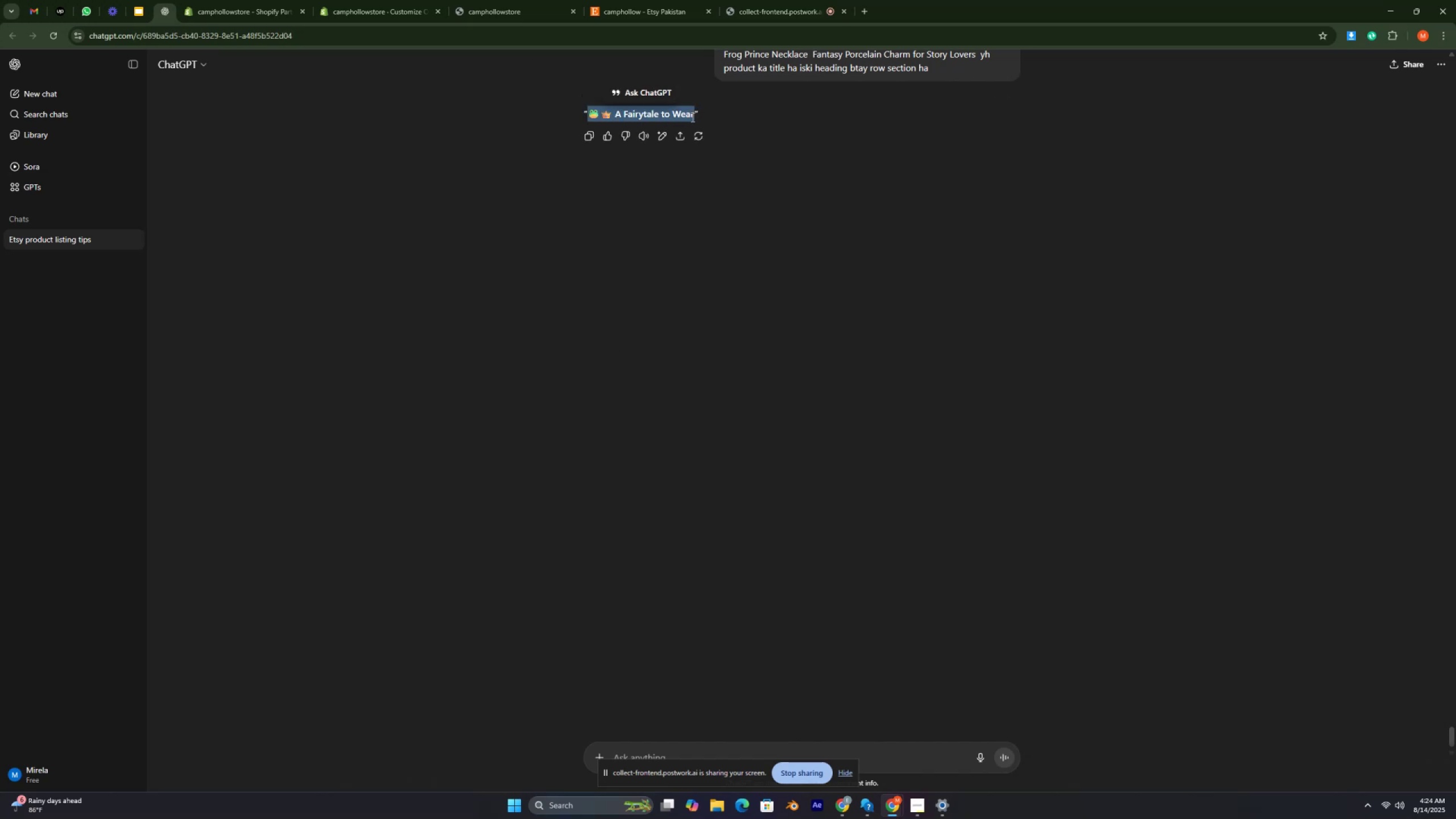 
key(Control+C)
 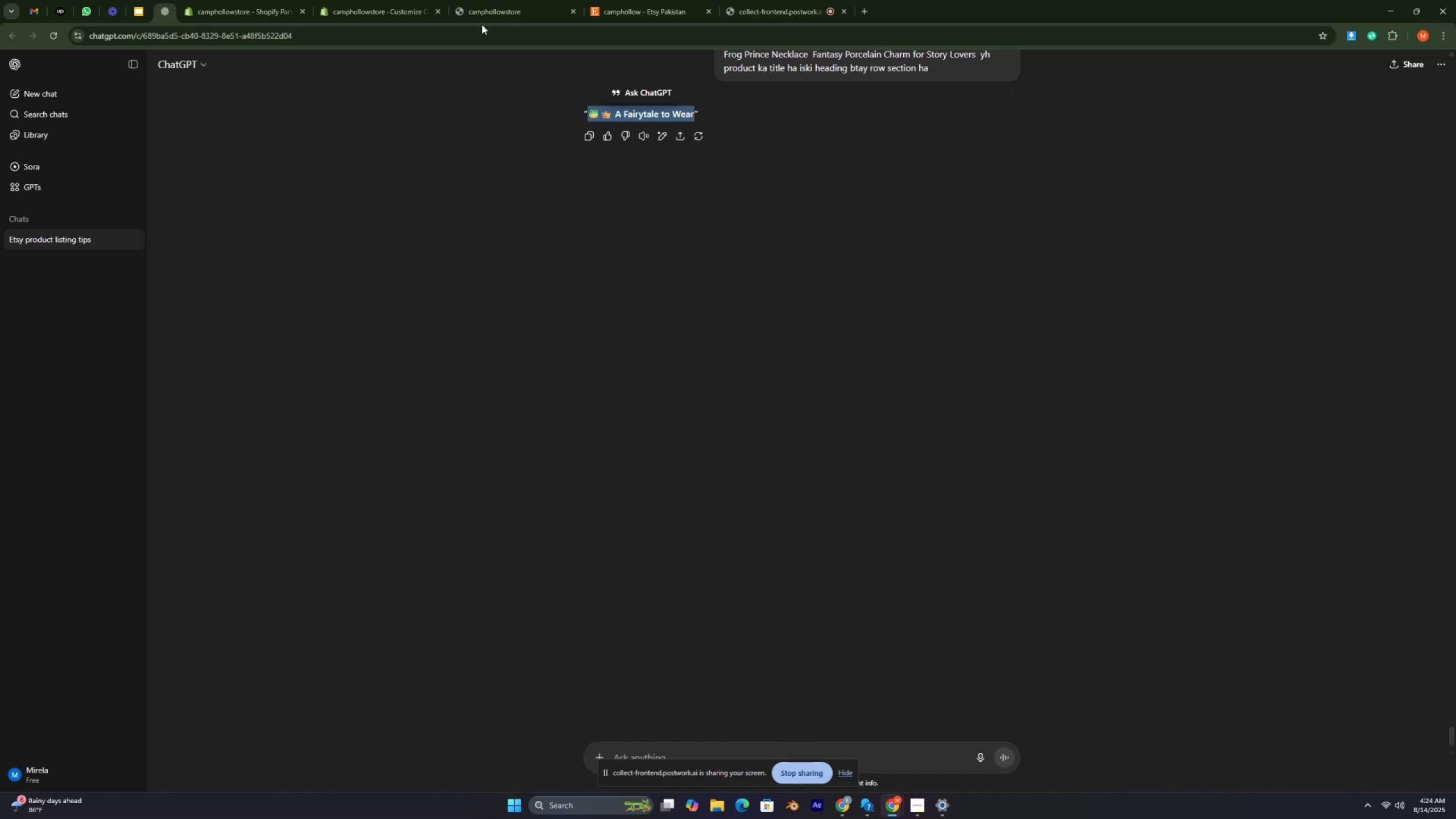 
left_click([408, 8])
 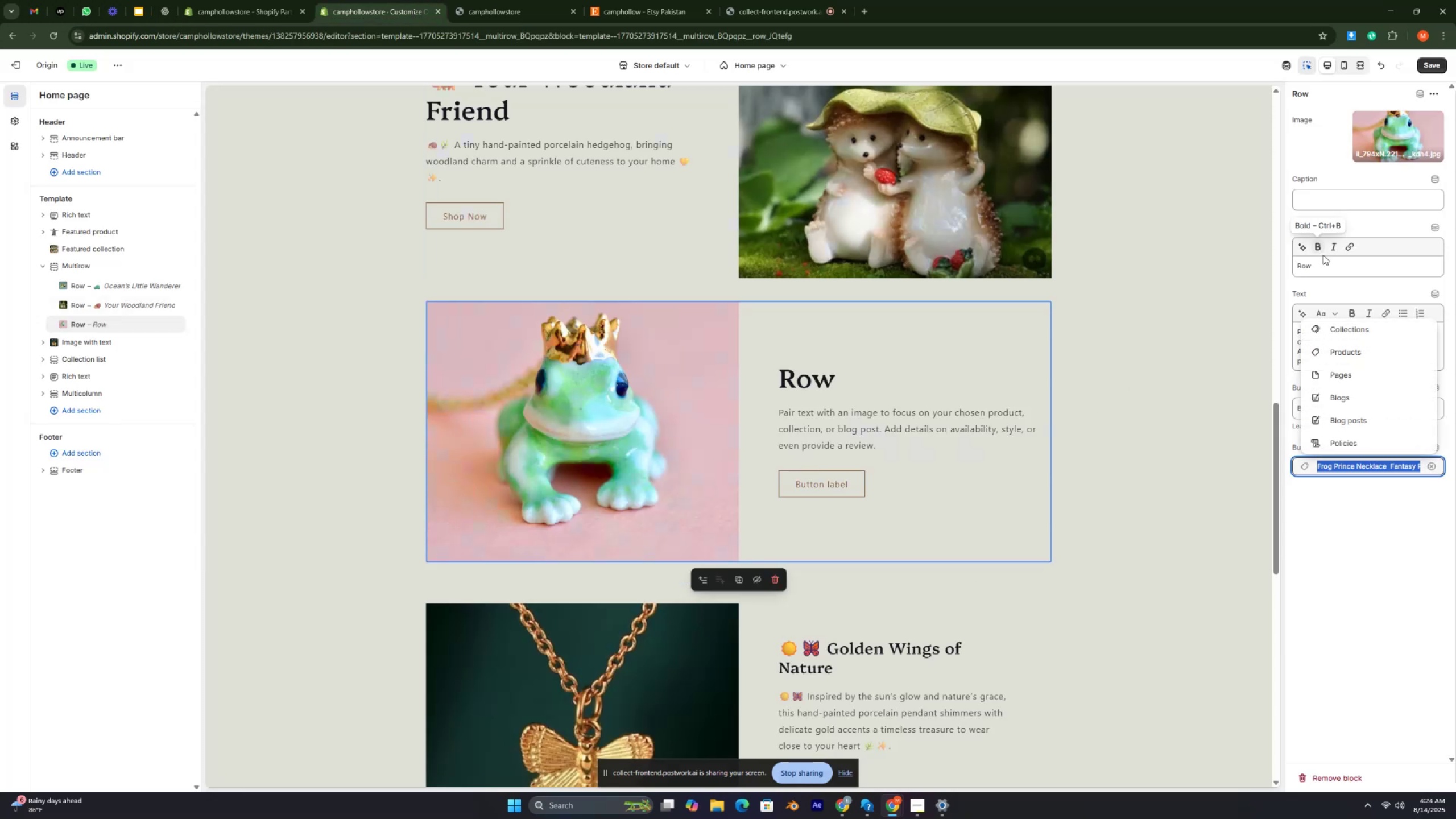 
double_click([1321, 266])
 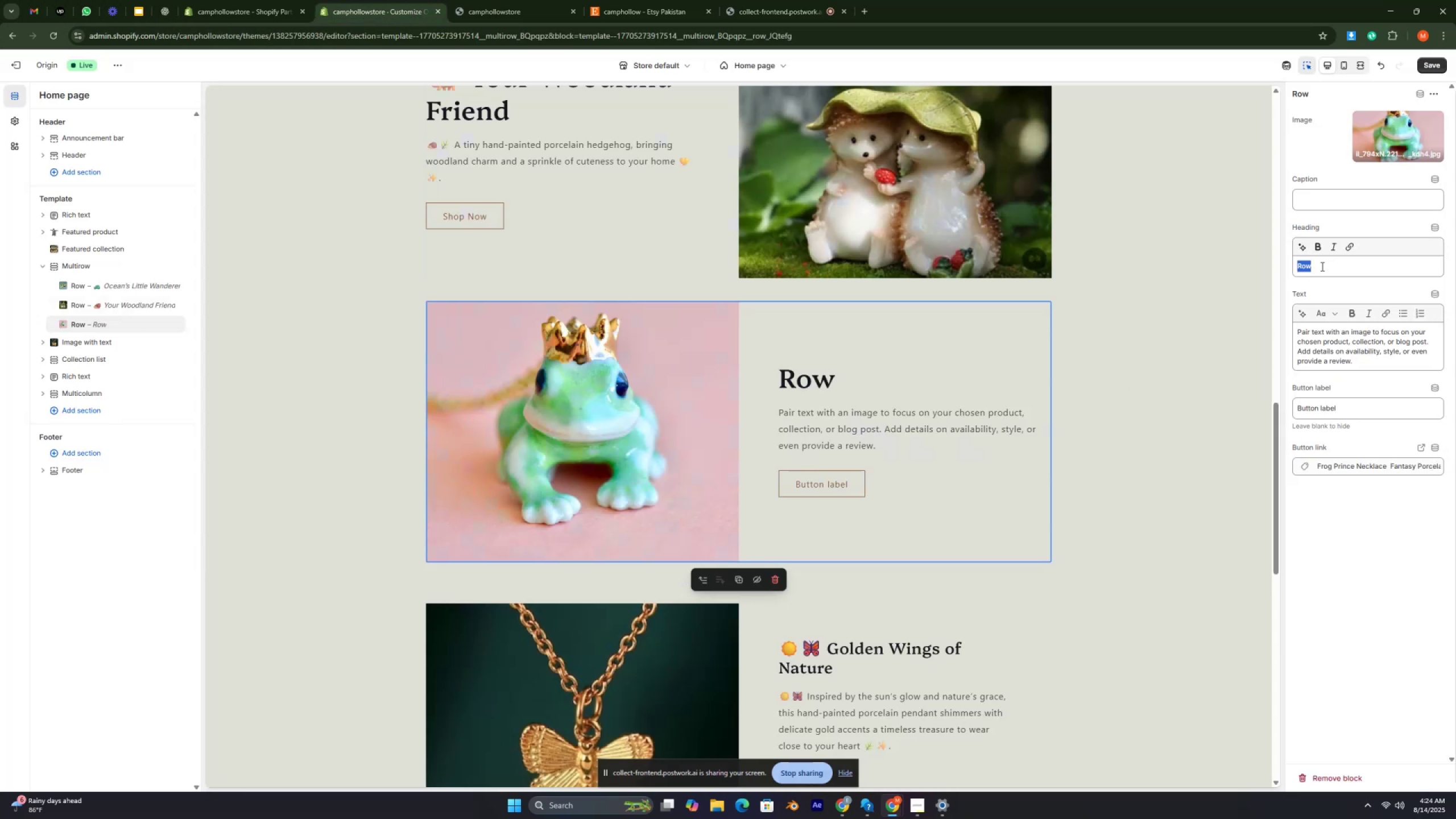 
triple_click([1321, 266])
 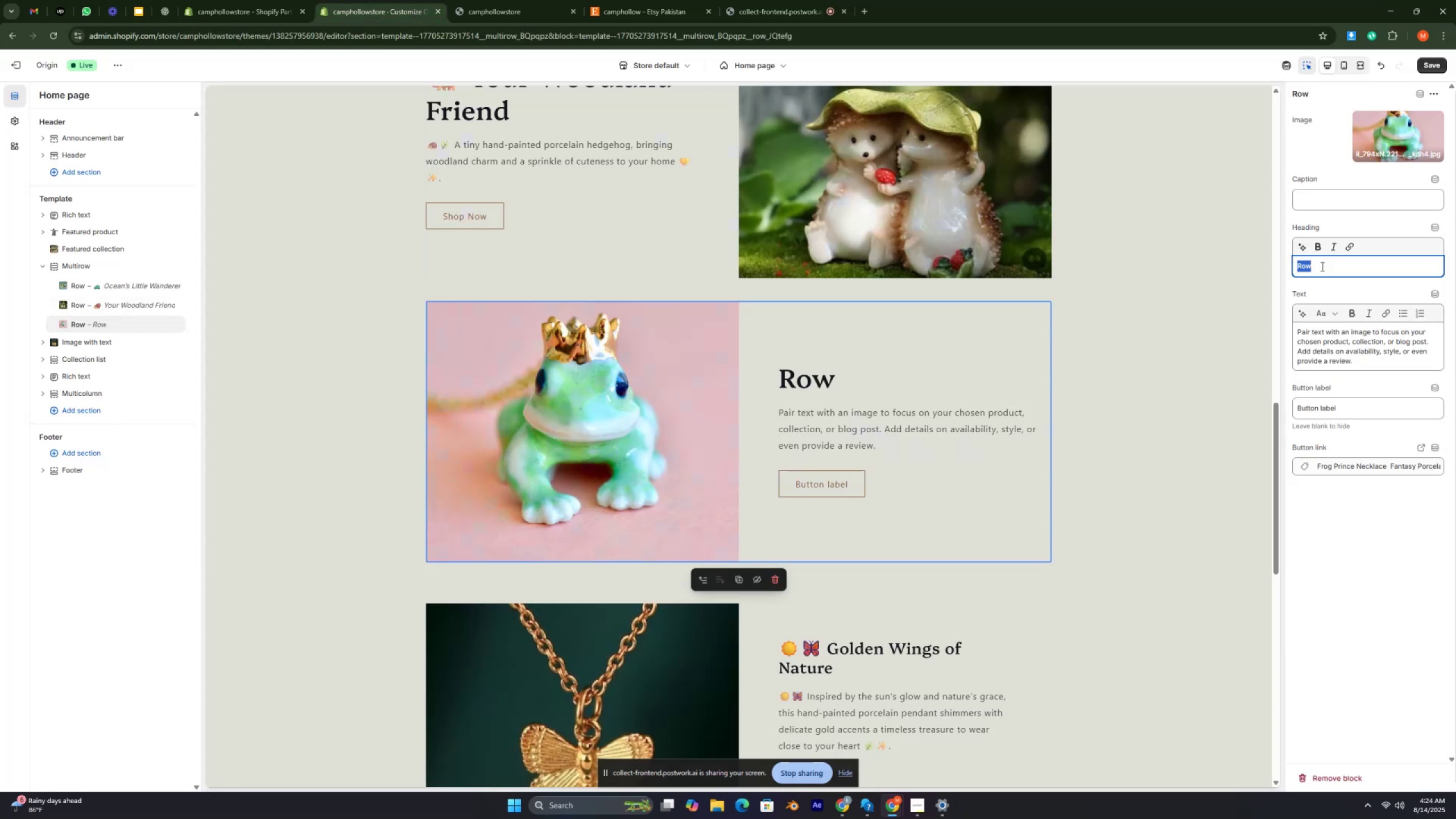 
key(Control+V)
 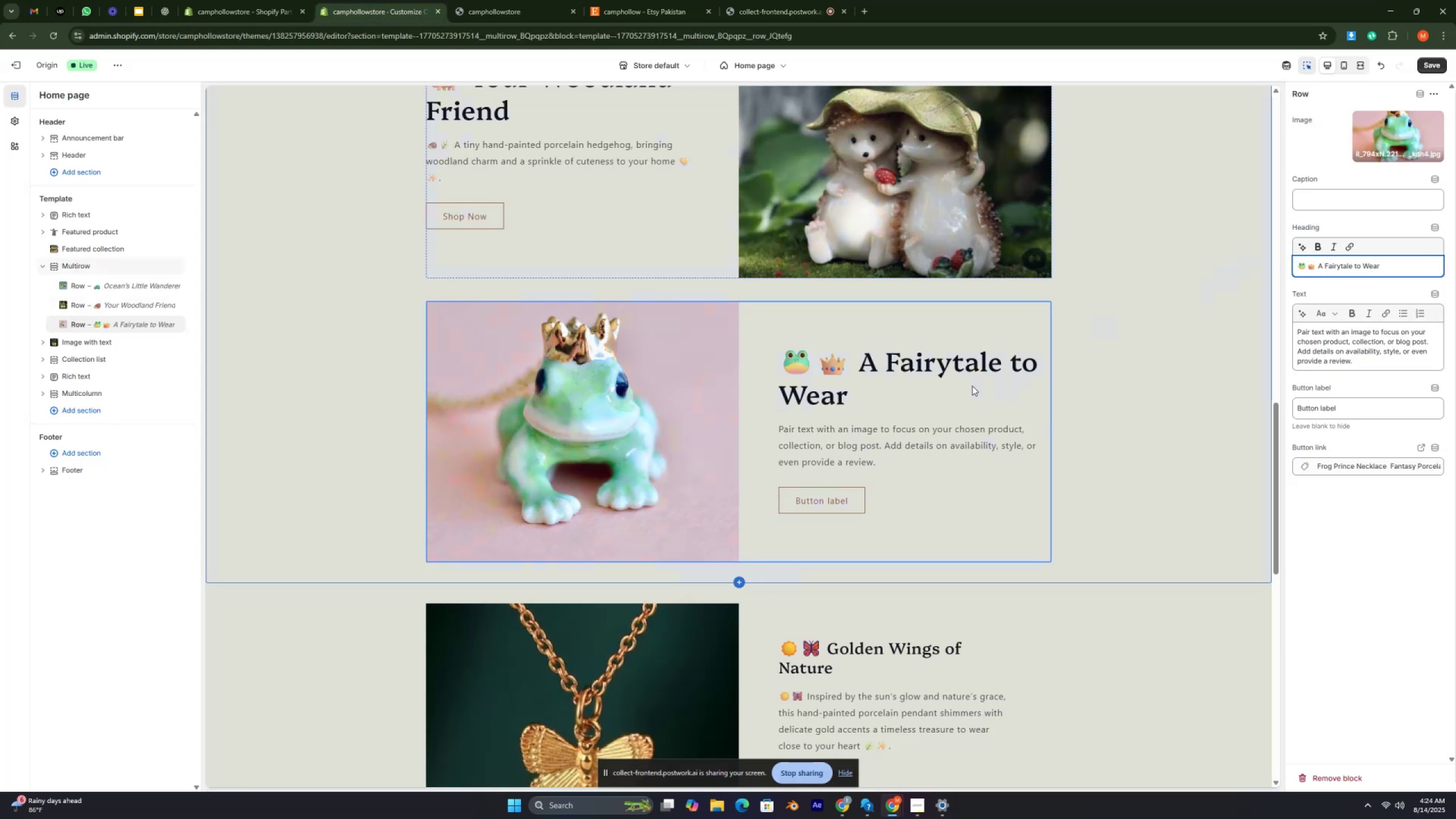 
scroll: coordinate [886, 400], scroll_direction: up, amount: 1.0
 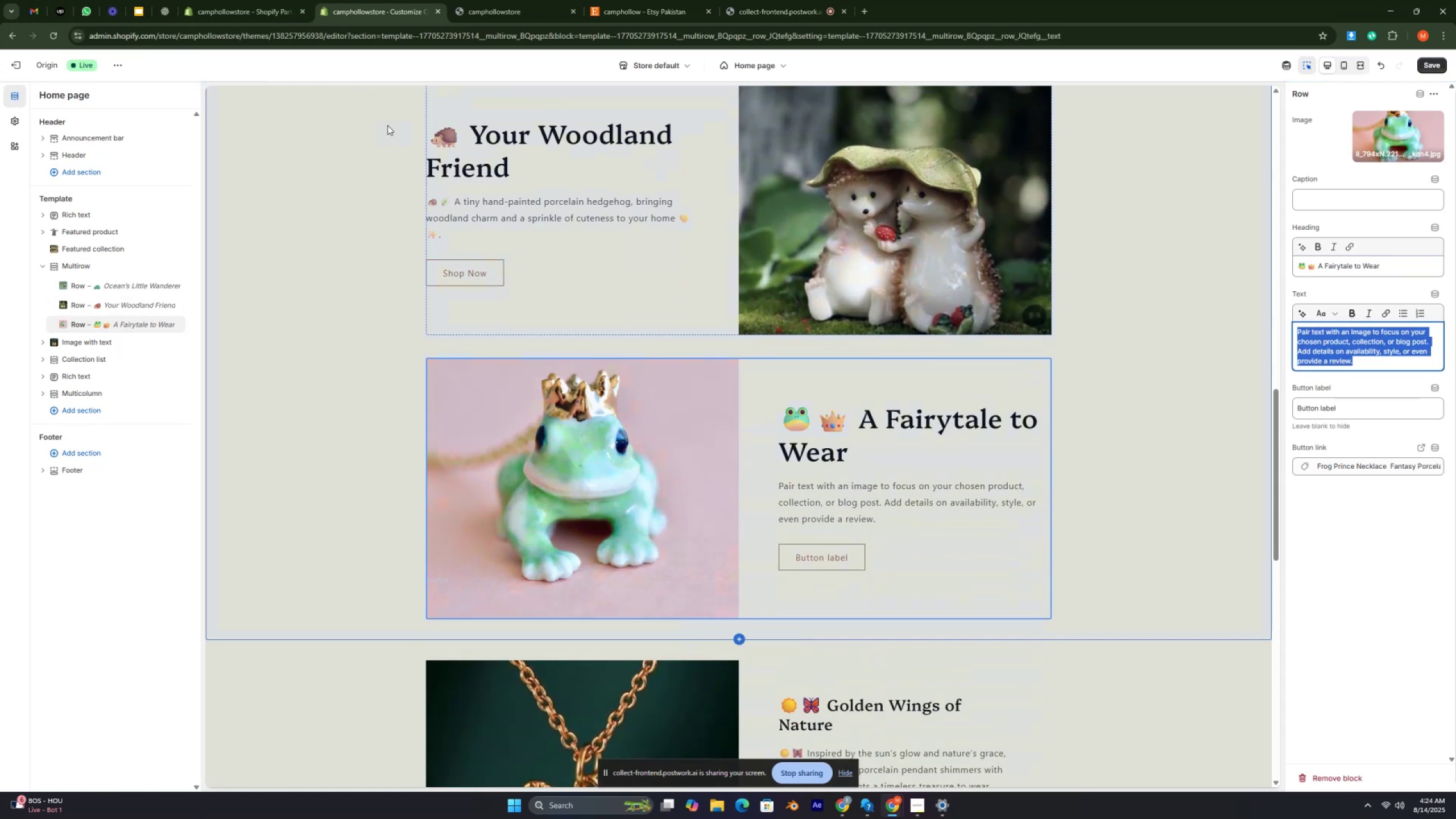 
left_click([165, 11])
 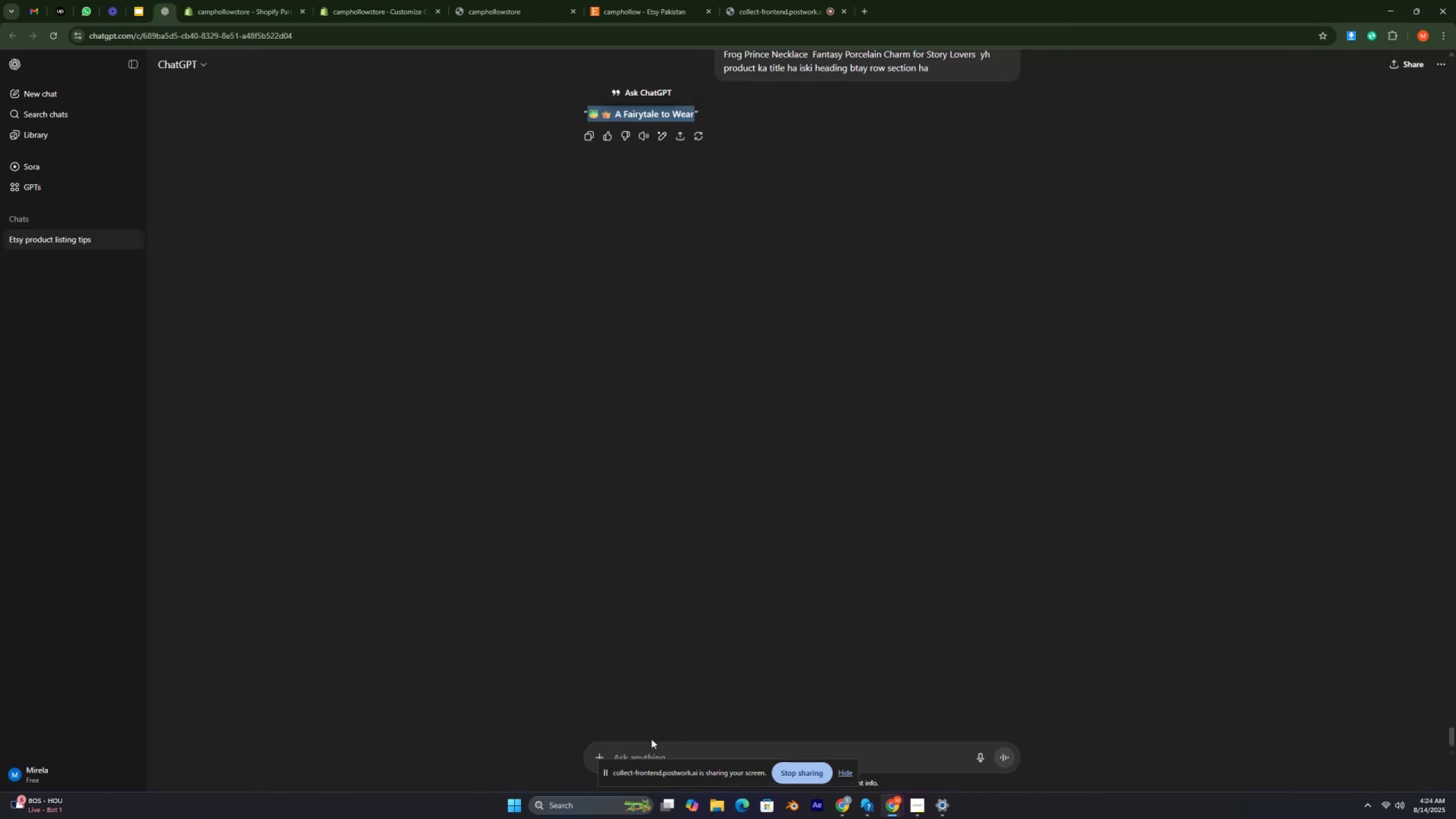 
left_click([634, 746])
 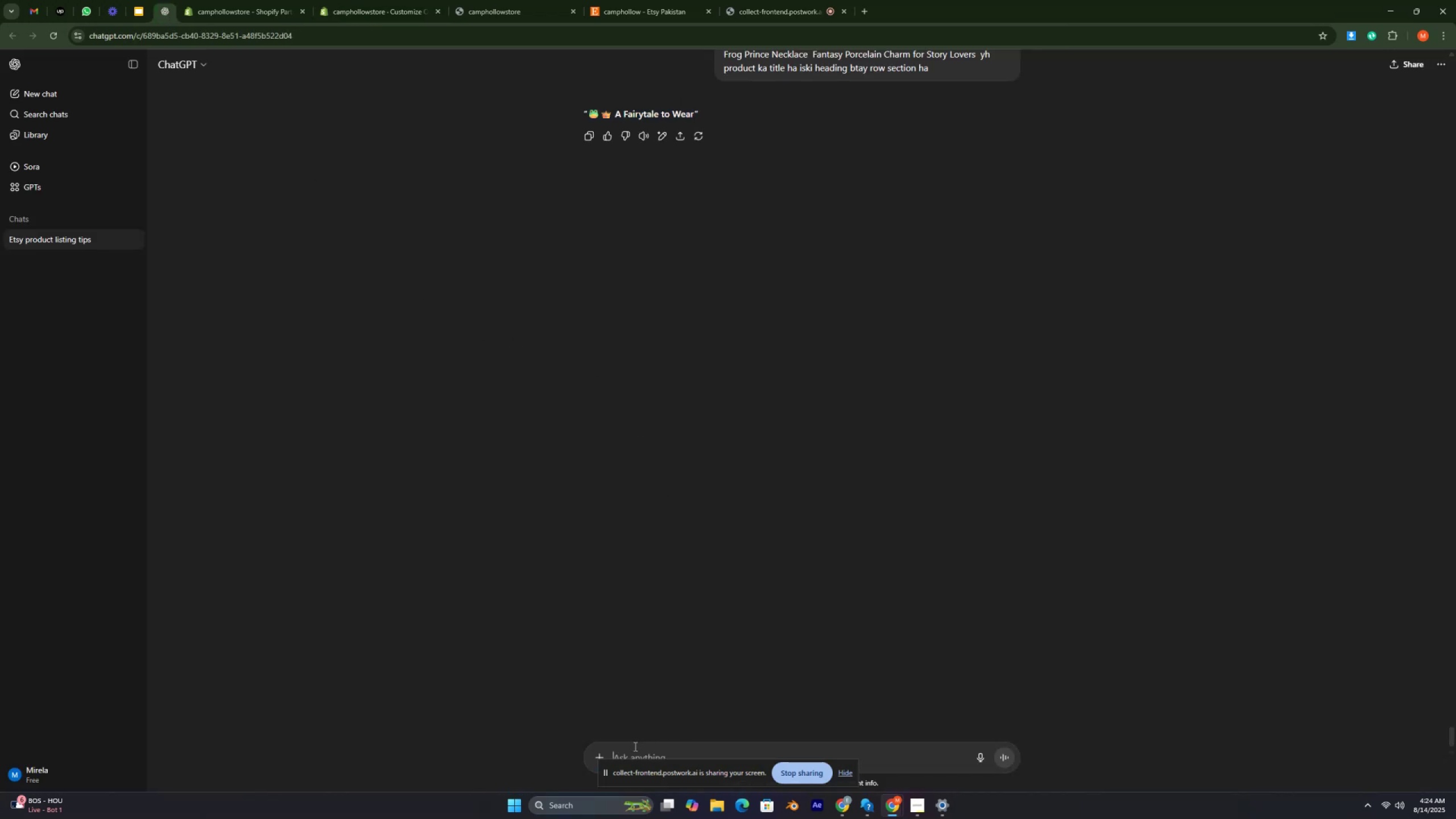 
type(ab iska text b btay)
 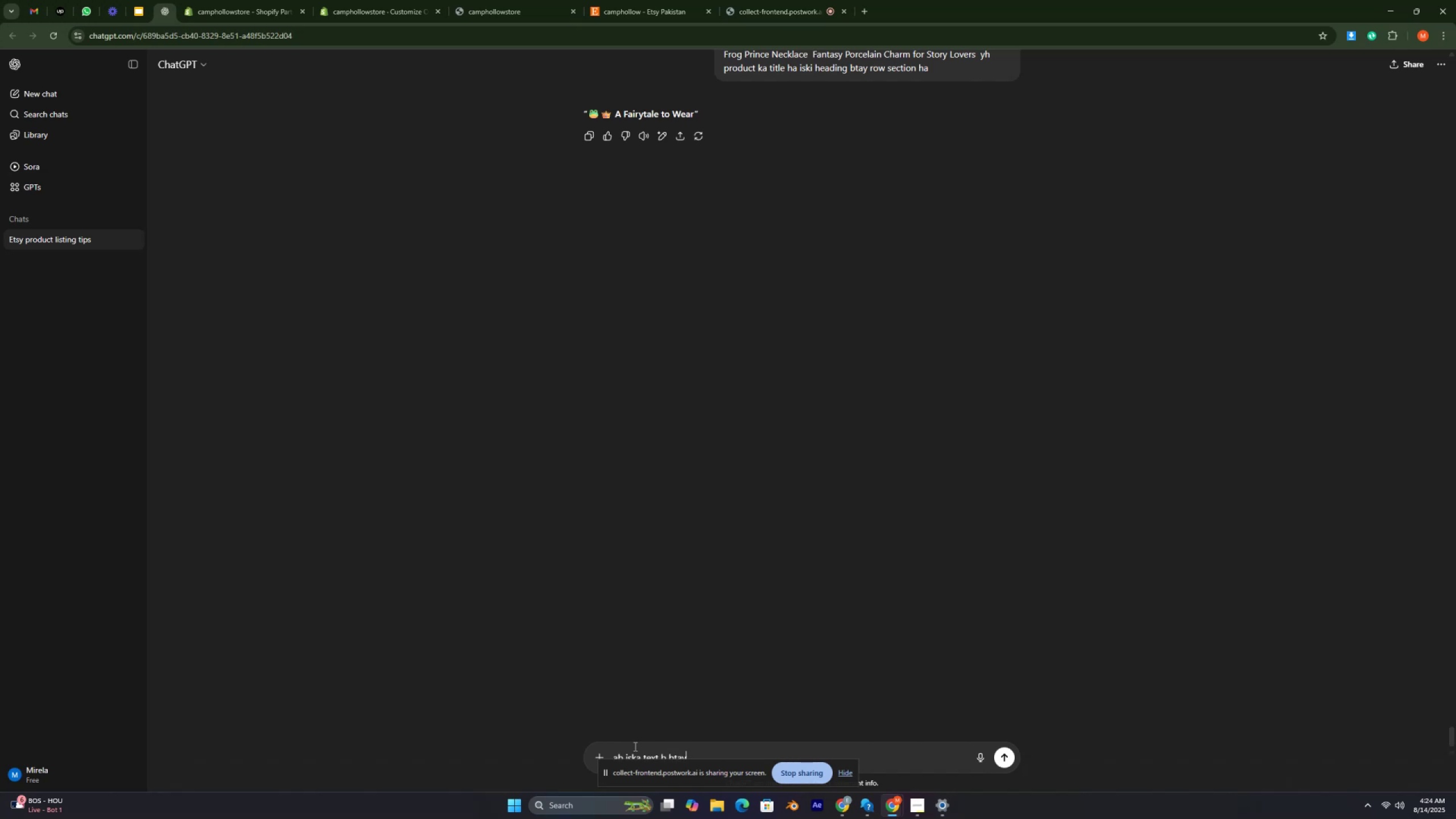 
key(Space)
 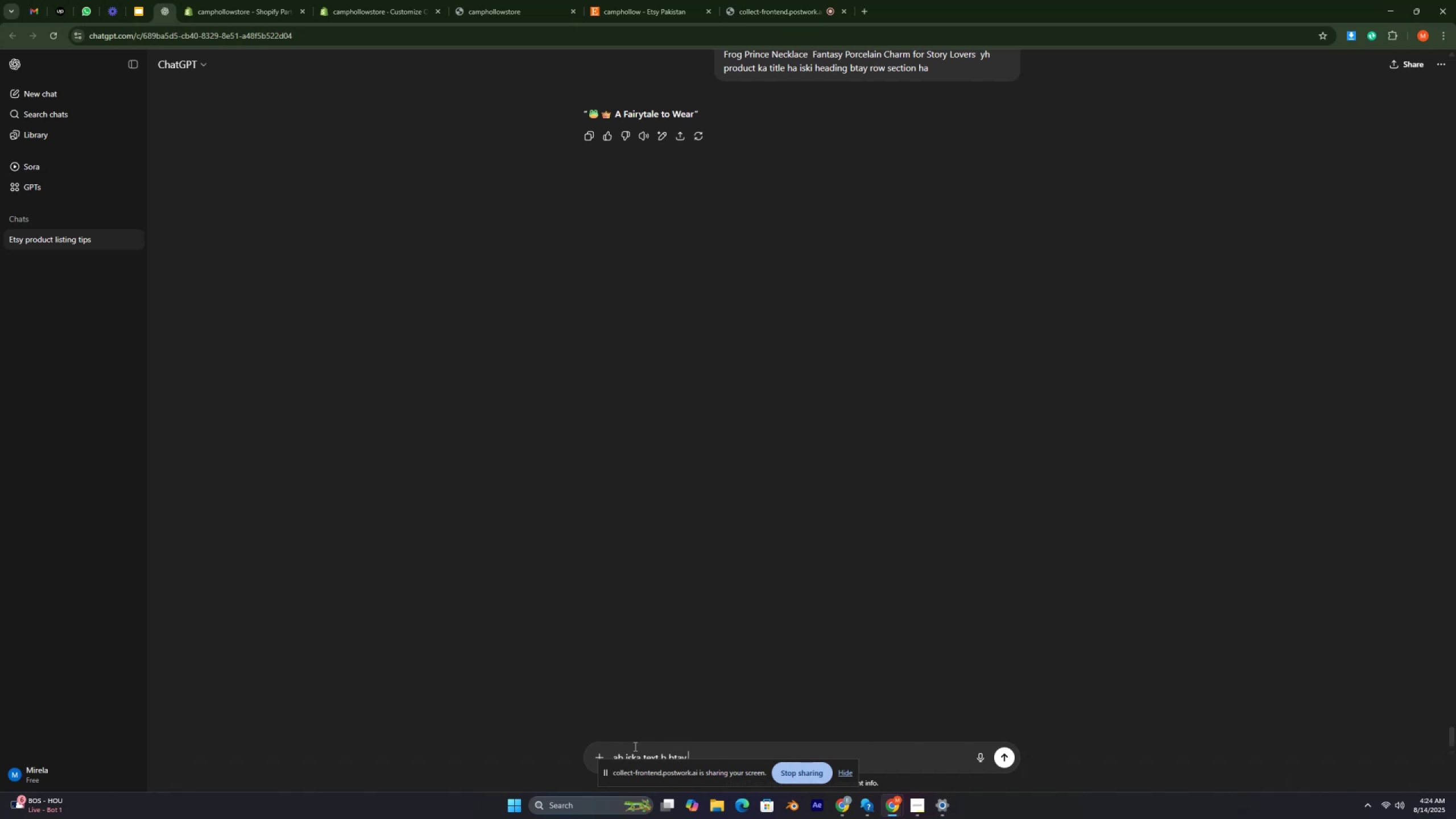 
type(with attractive emojies)
 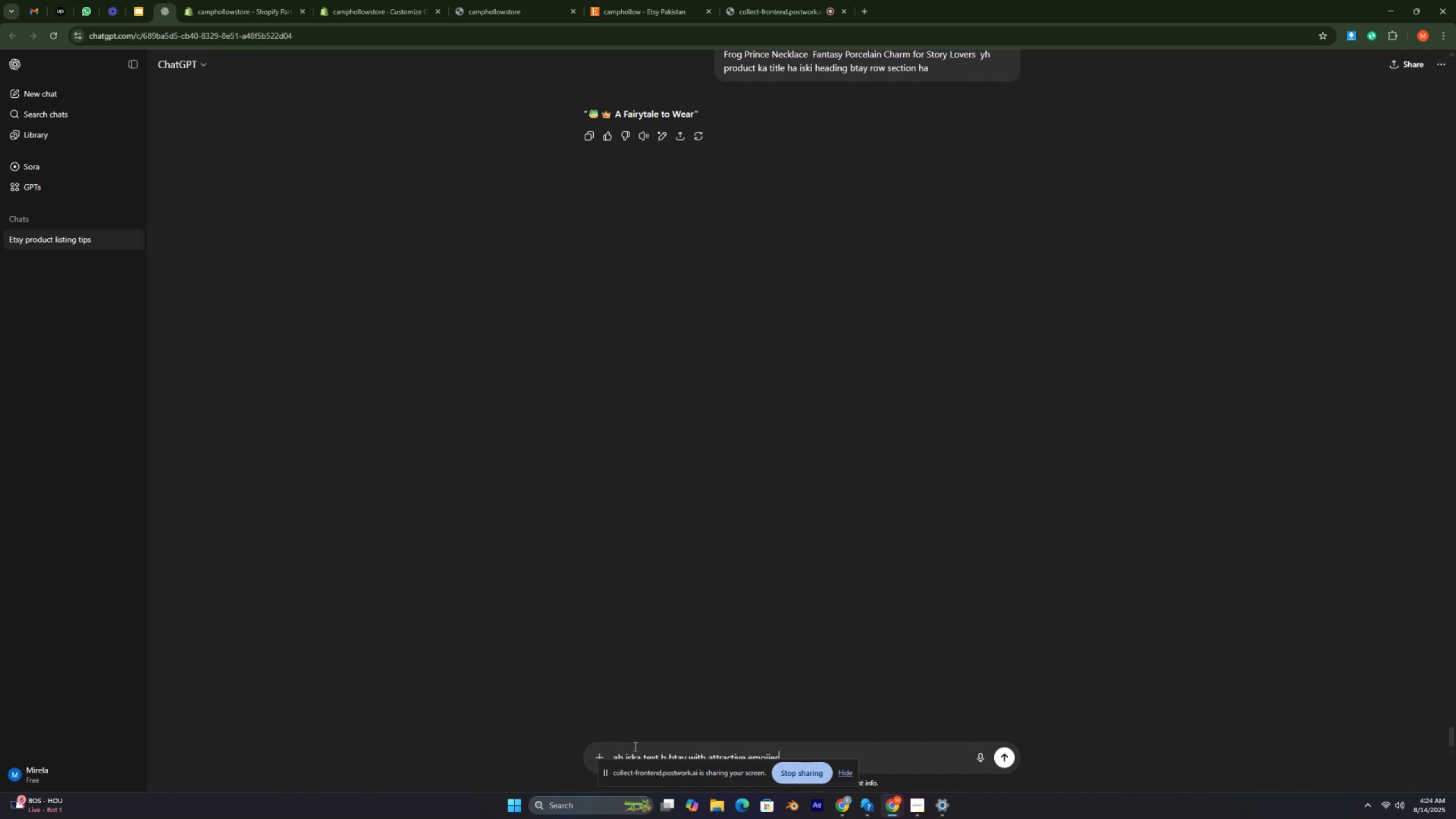 
key(Enter)
 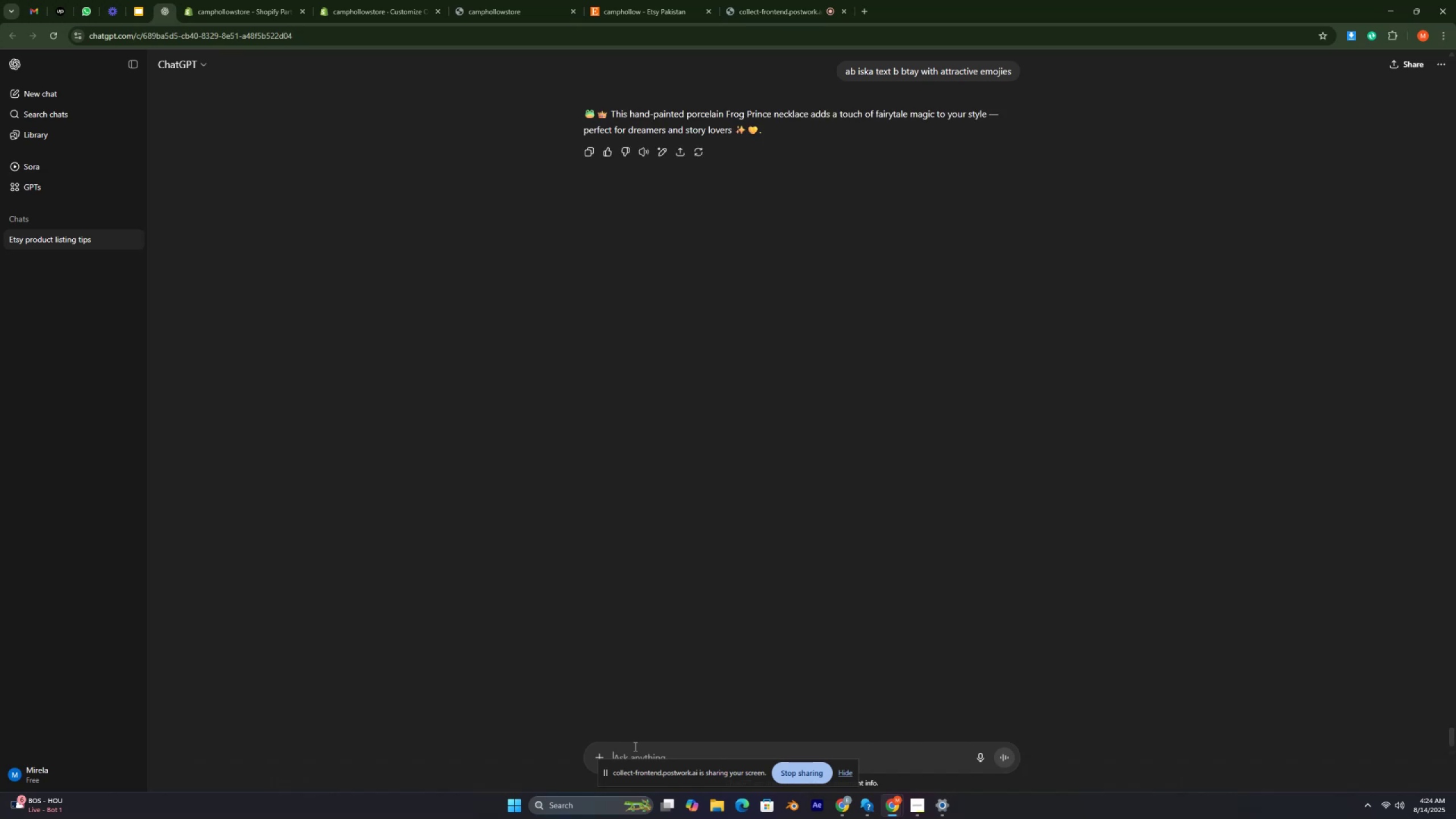 
wait(7.99)
 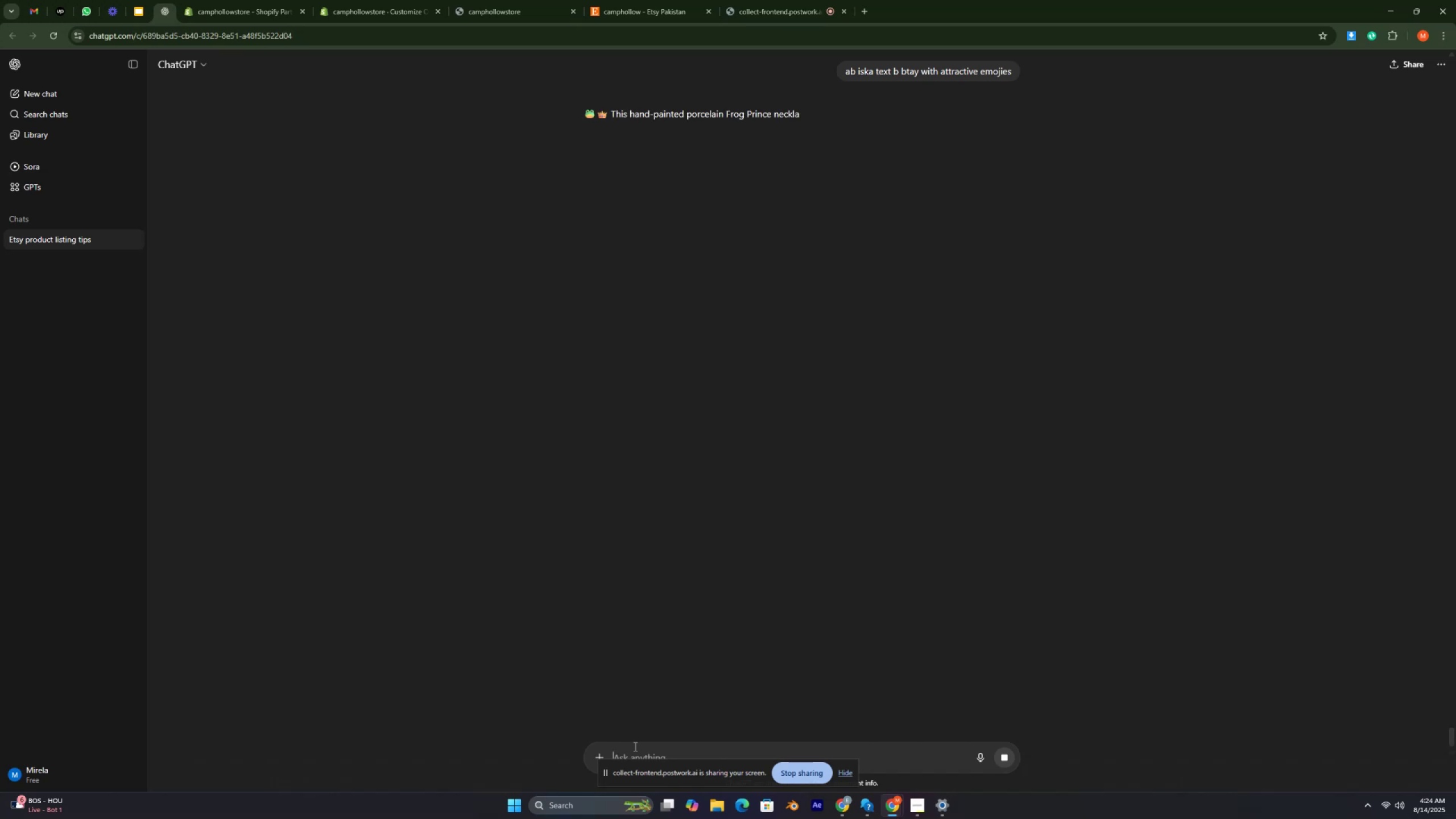 
left_click_drag(start_coordinate=[575, 102], to_coordinate=[710, 121])
 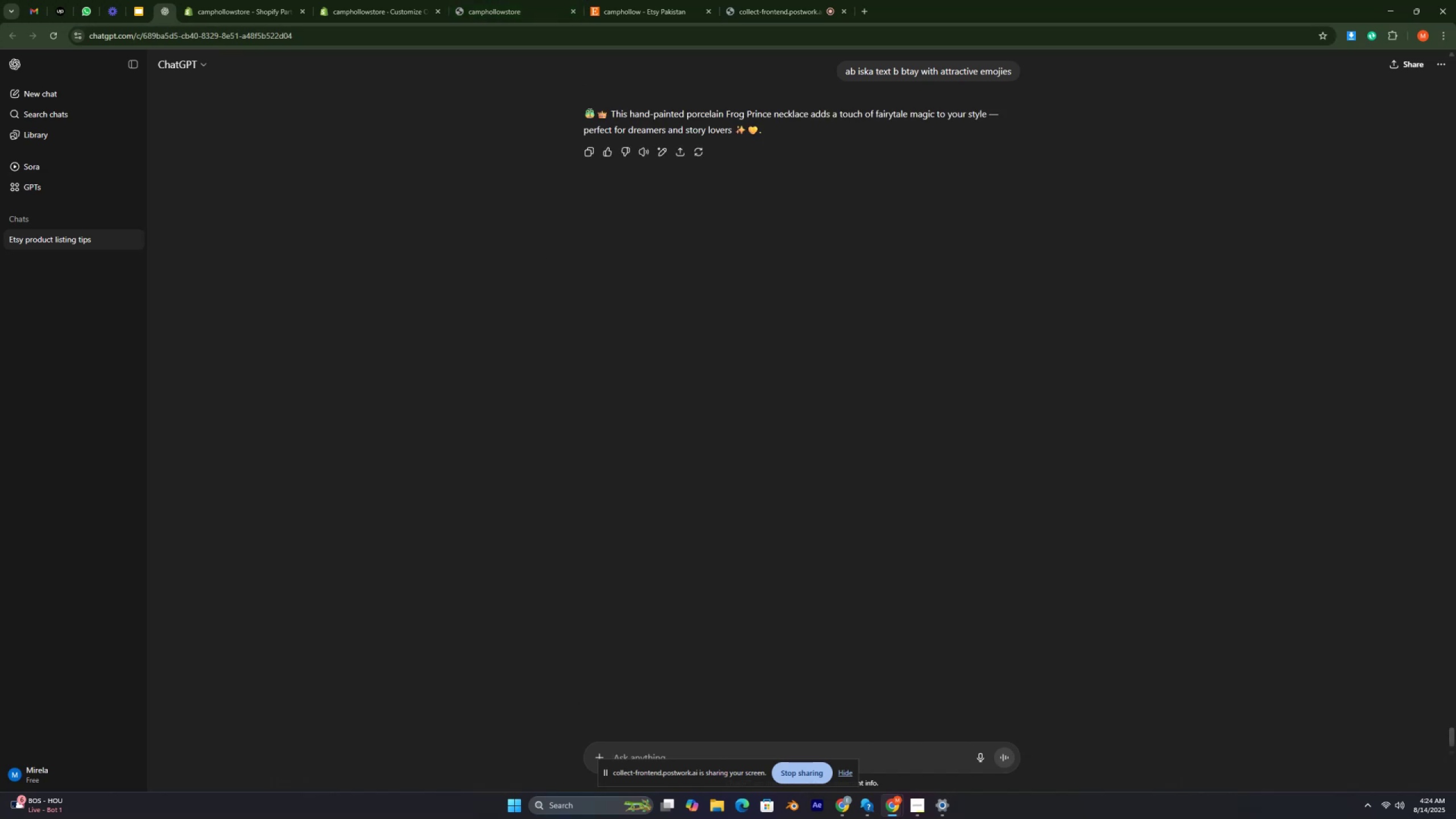 
left_click_drag(start_coordinate=[584, 109], to_coordinate=[777, 134])
 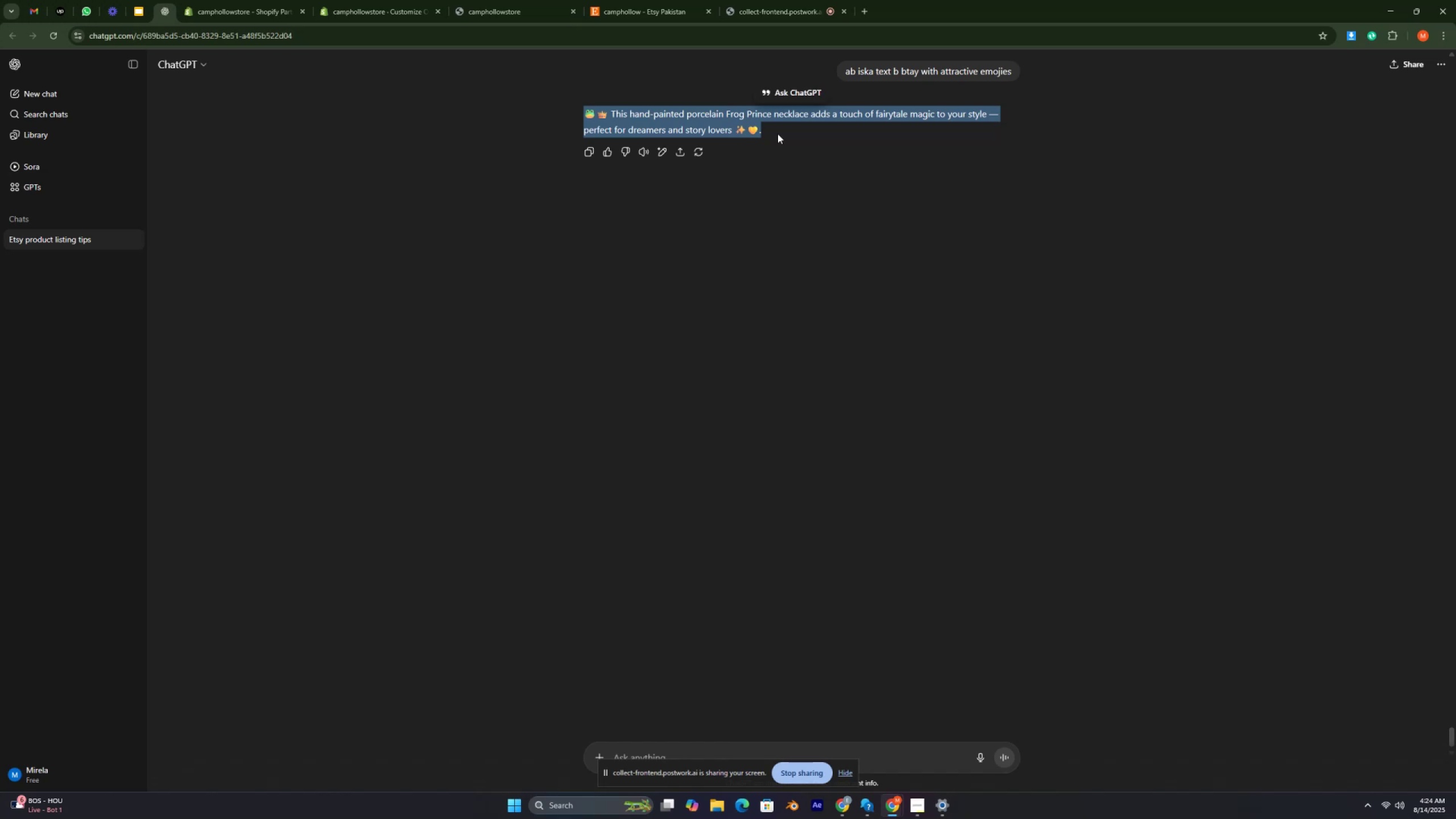 
key(Control+C)
 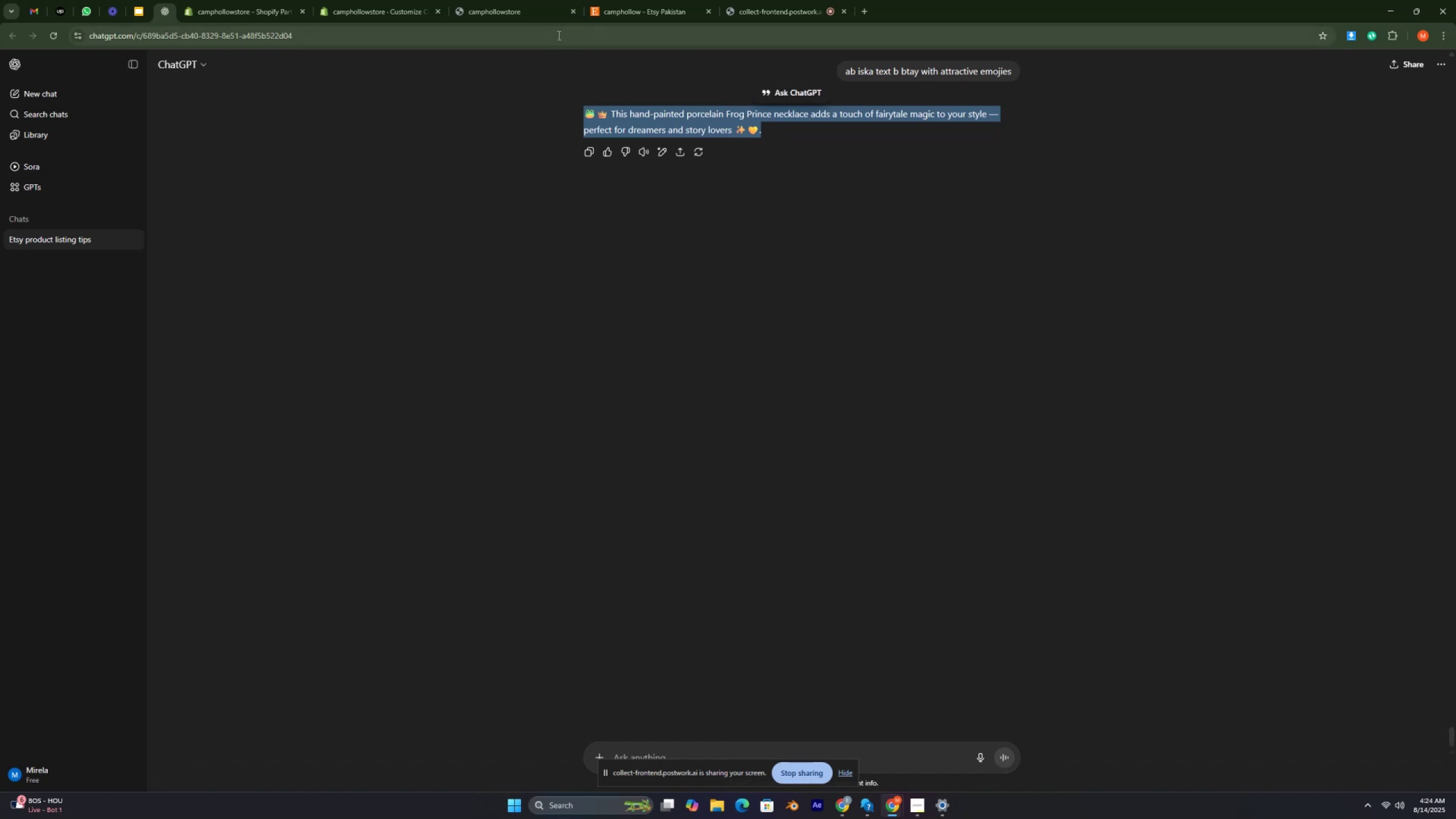 
left_click([379, 14])
 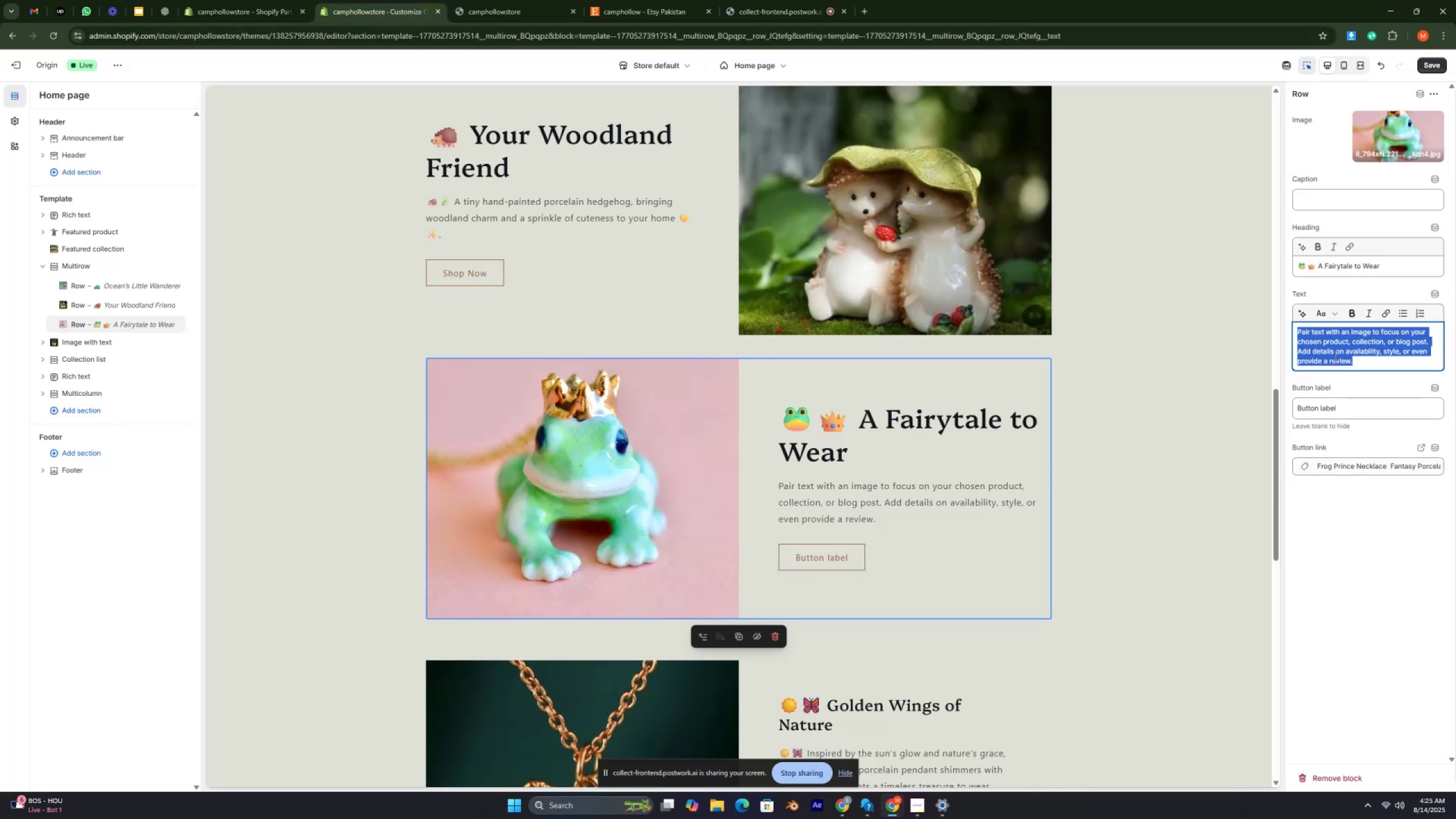 
key(Control+V)
 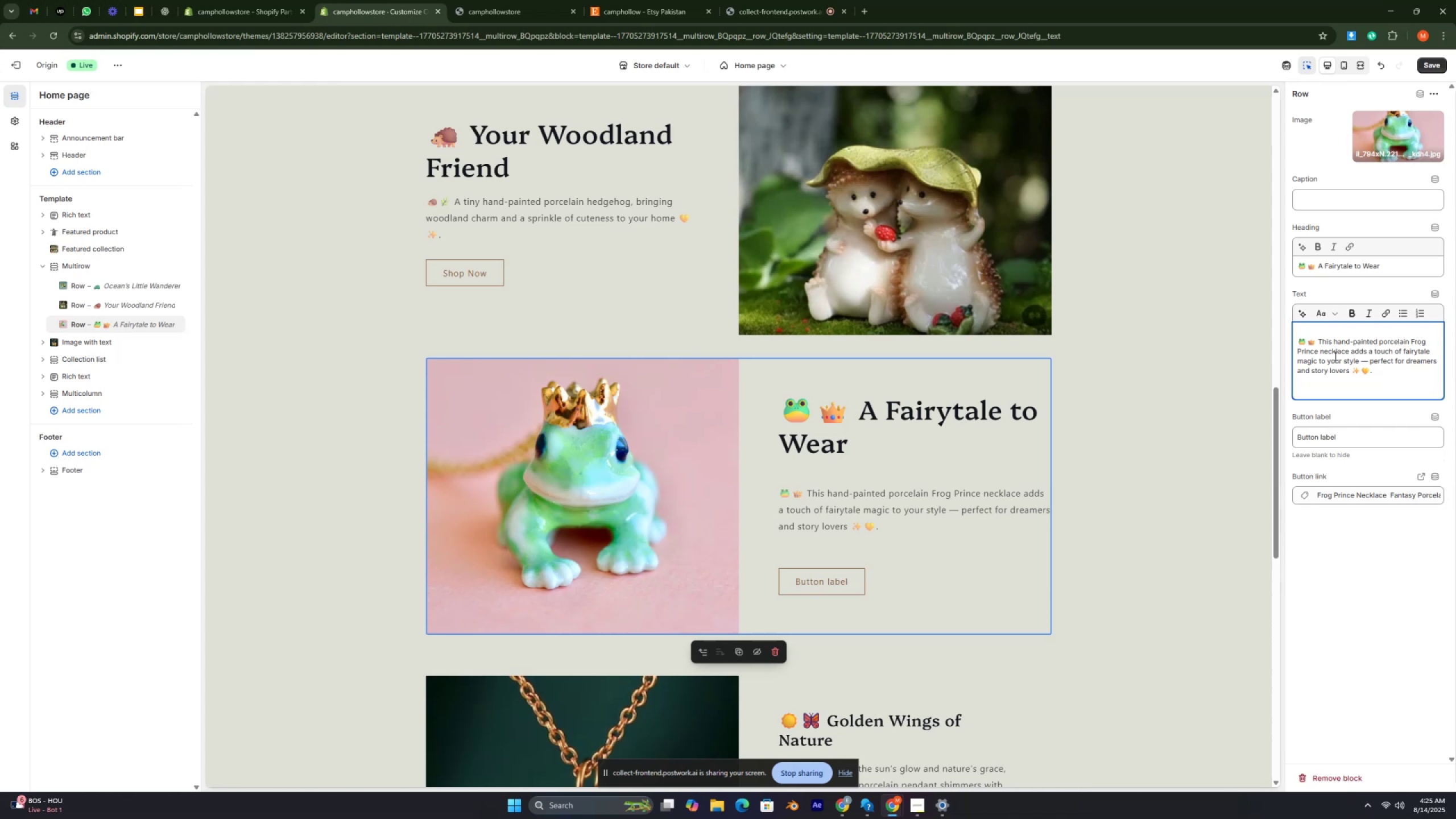 
key(Backspace)
 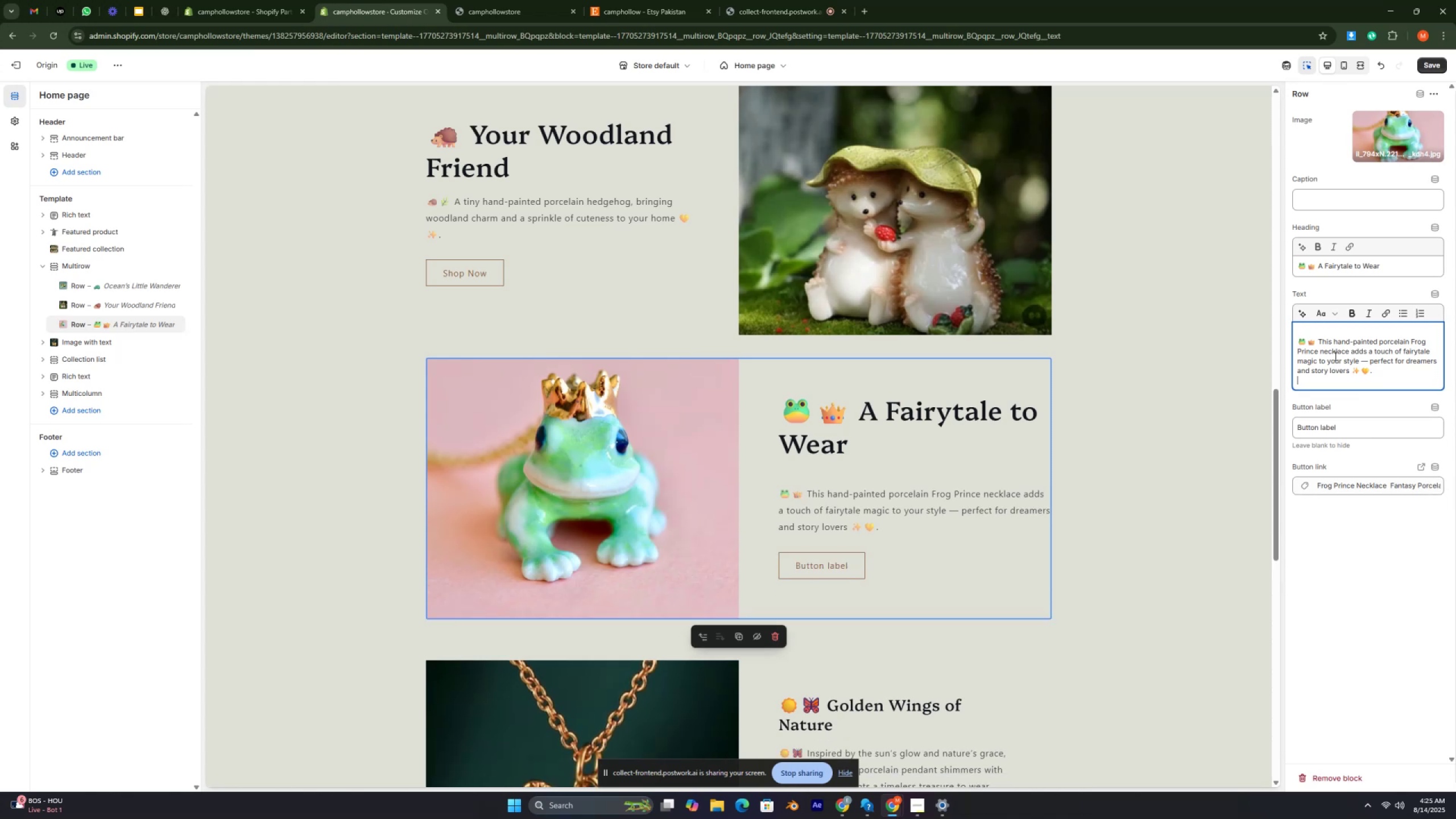 
key(Backspace)
 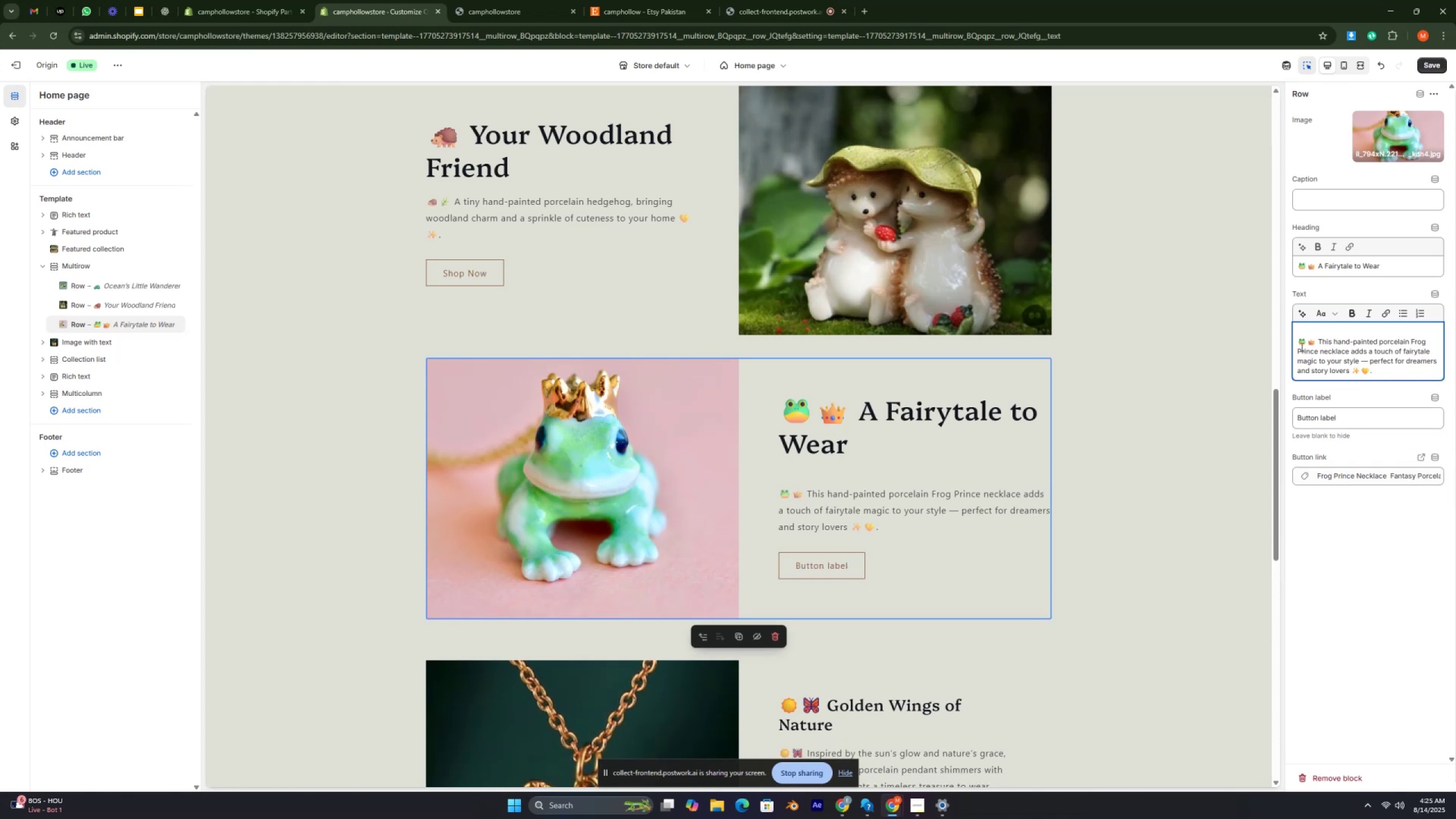 
left_click([1298, 338])
 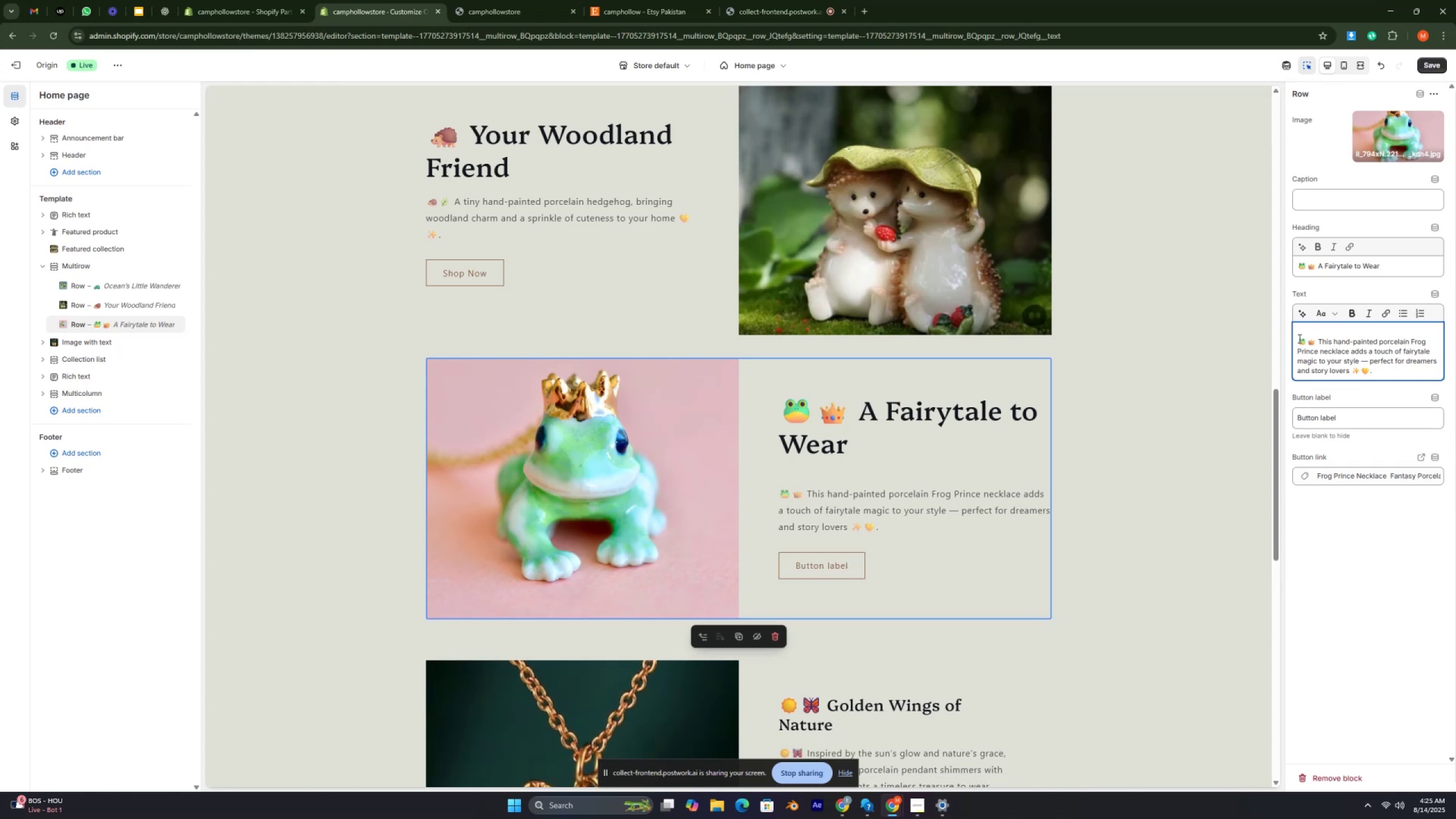 
key(Backspace)
 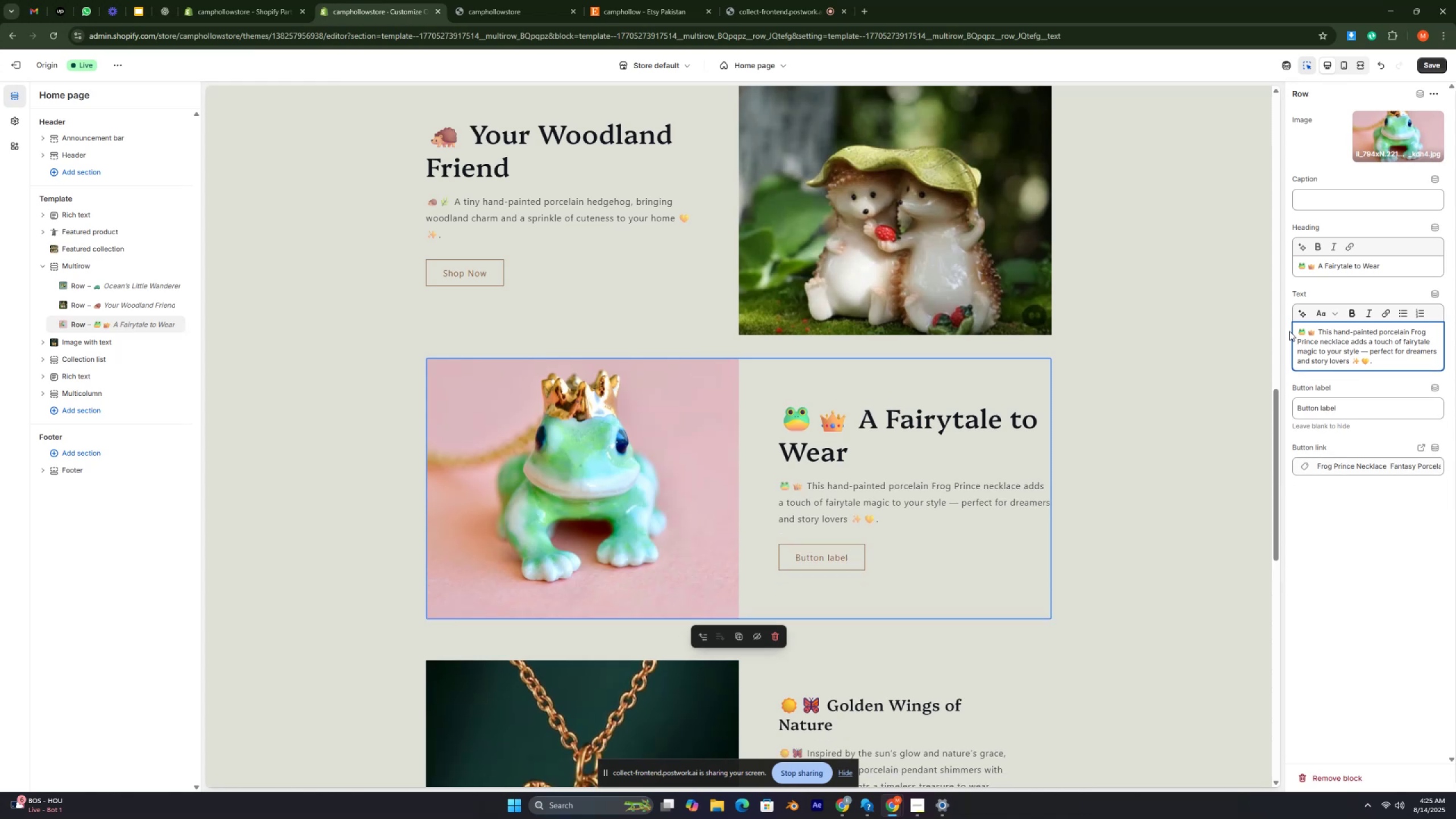 
scroll: coordinate [1285, 336], scroll_direction: up, amount: 2.0
 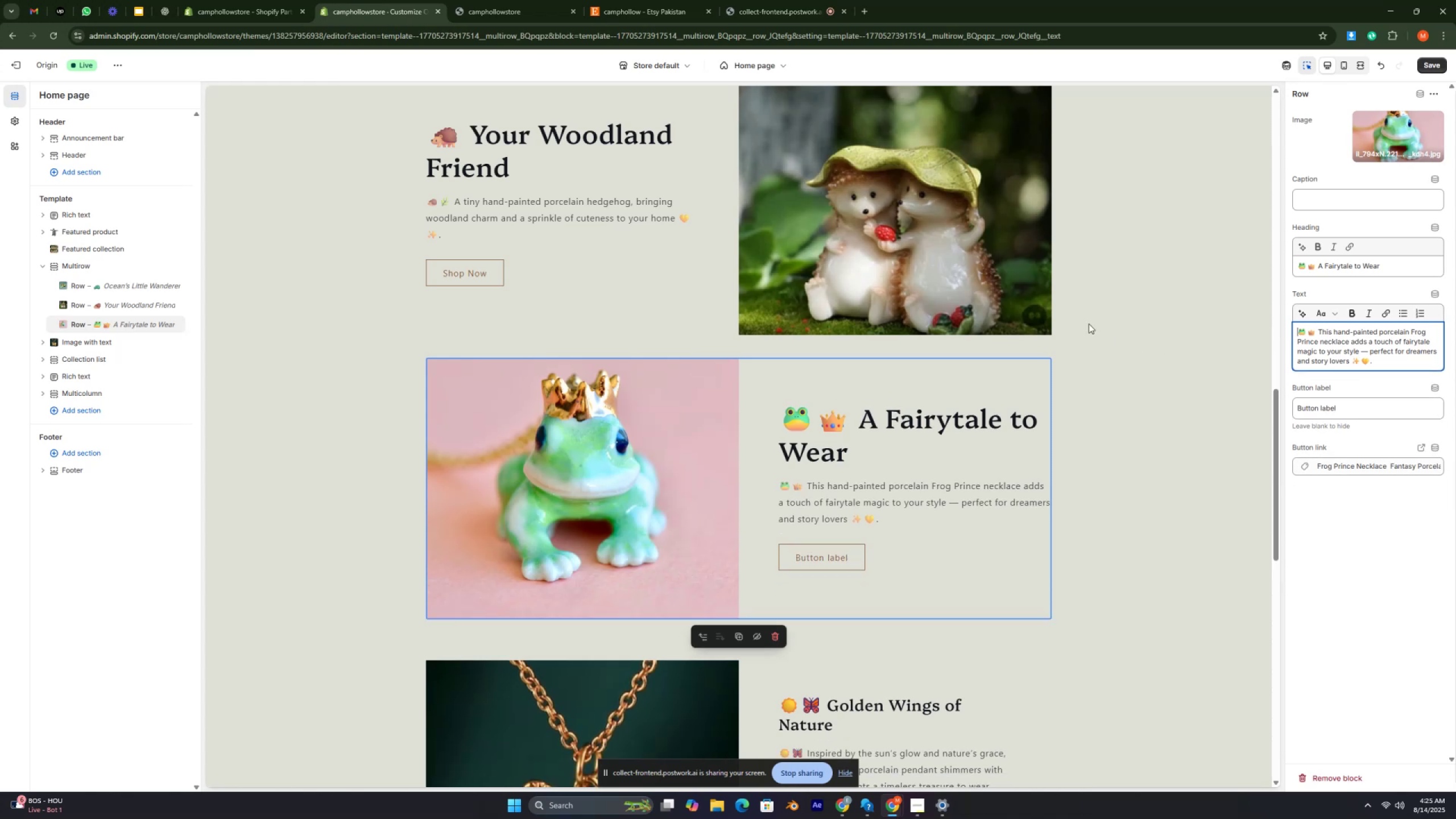 
scroll: coordinate [924, 410], scroll_direction: none, amount: 0.0
 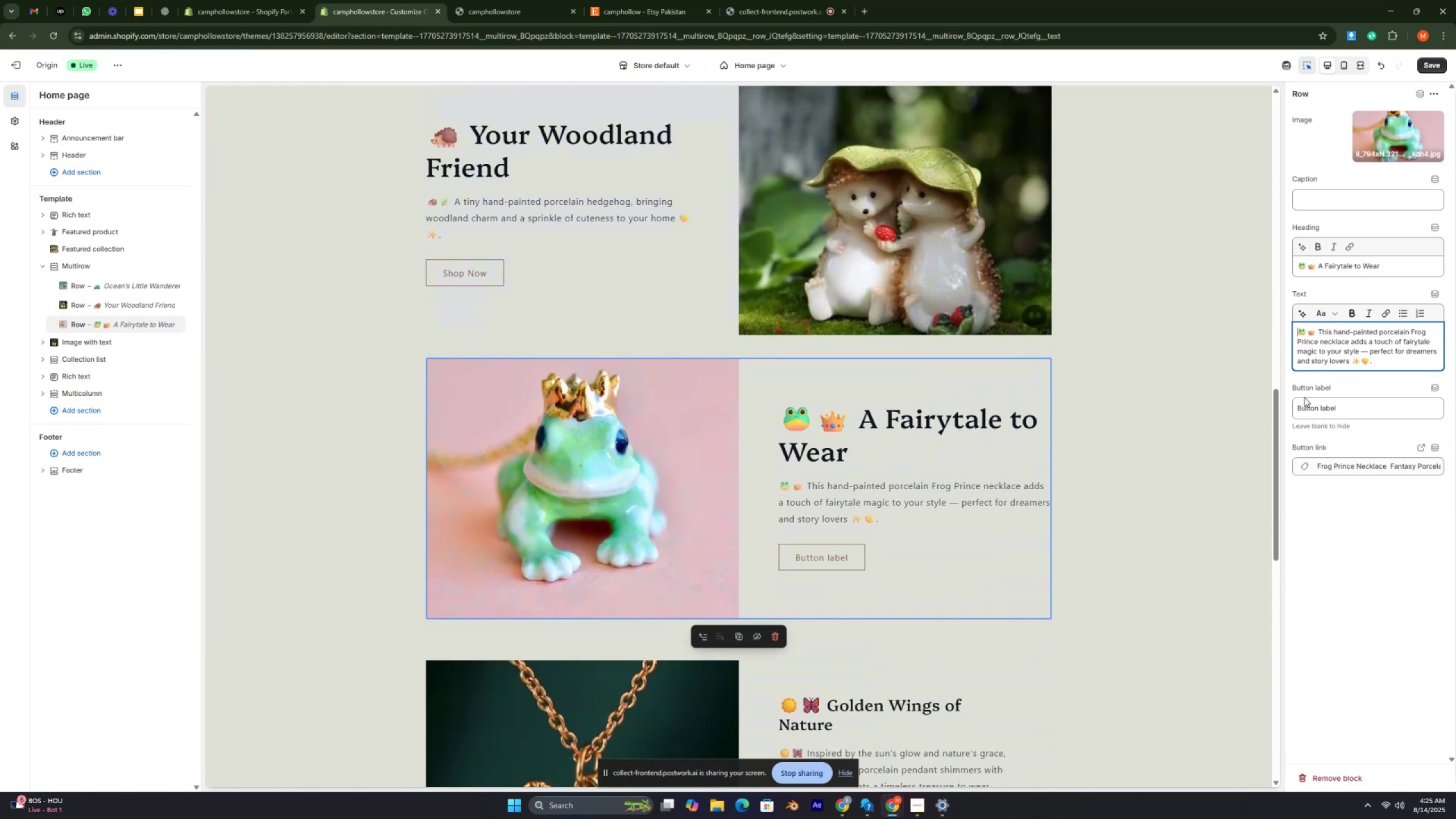 
double_click([1304, 403])
 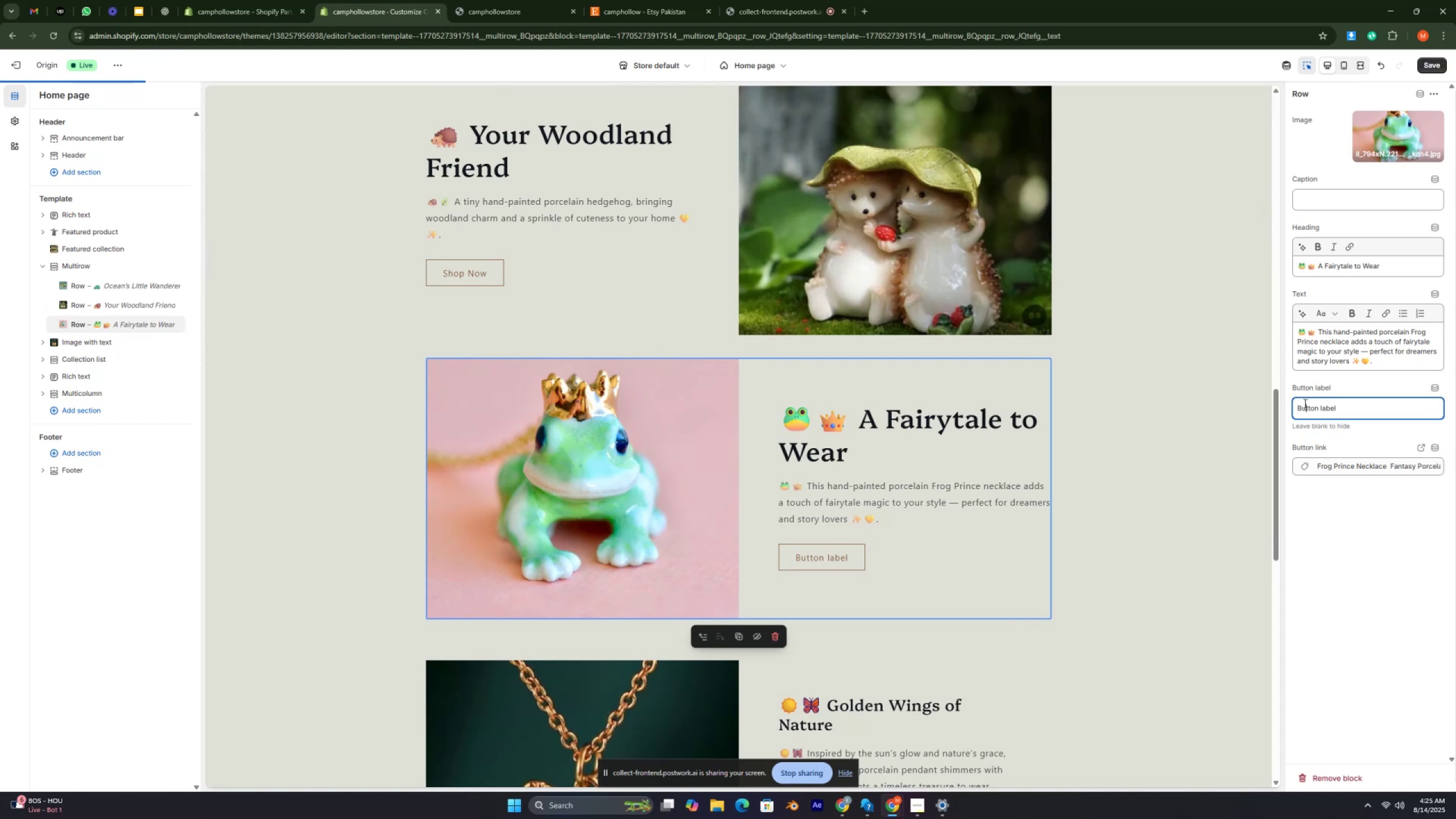 
triple_click([1304, 403])
 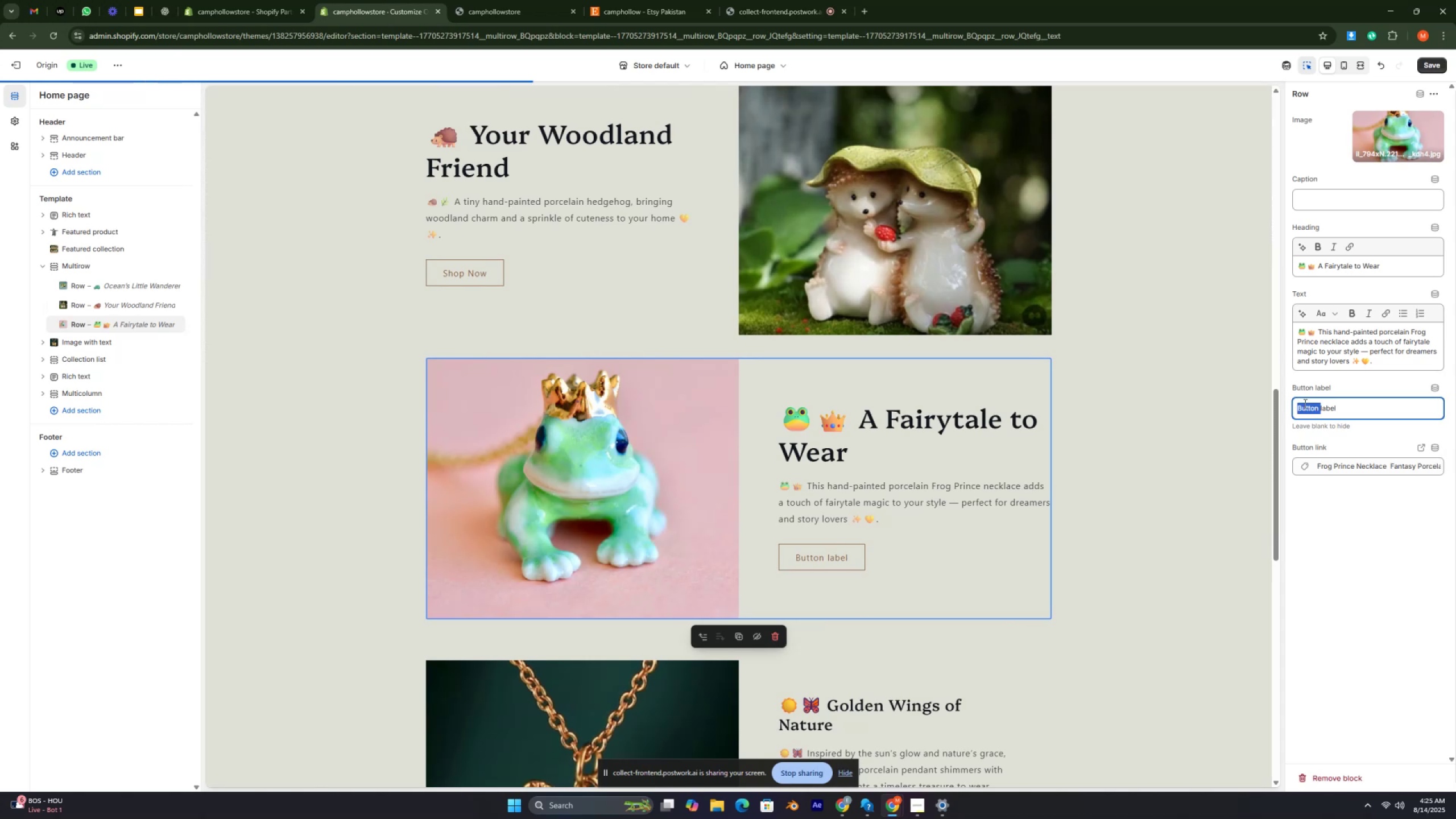 
triple_click([1304, 403])
 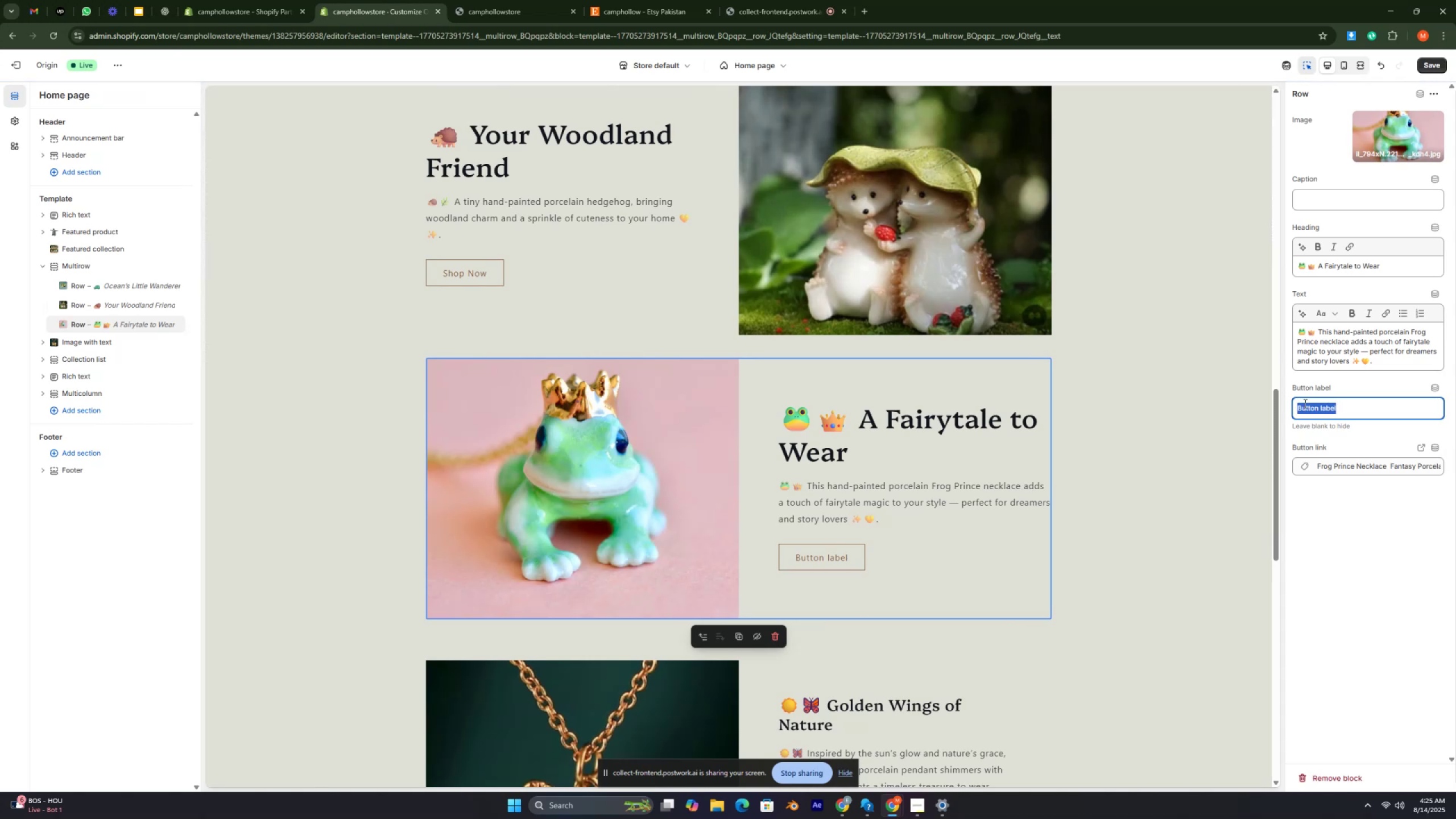 
type(Shop Now)
 